 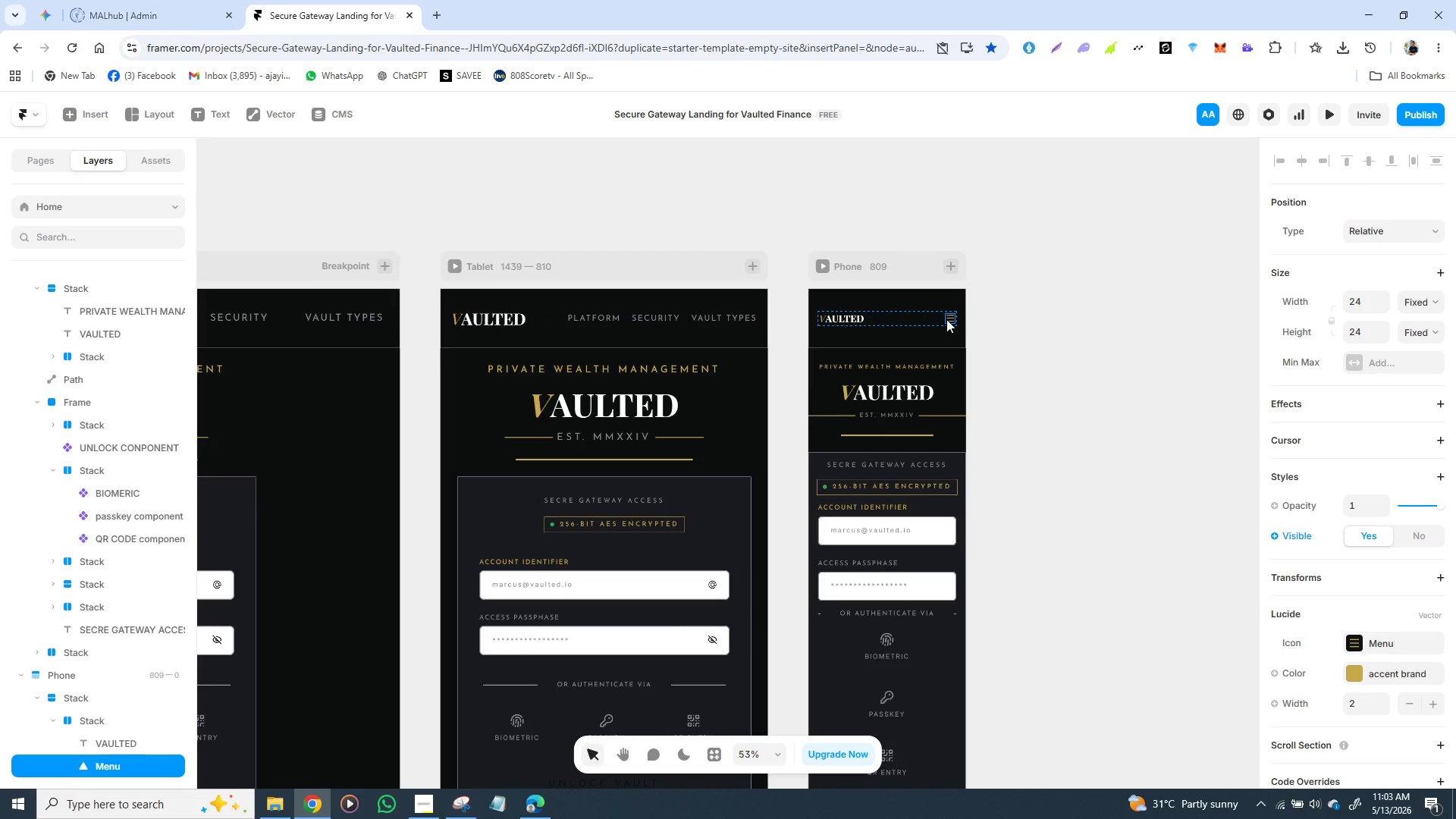 
left_click([824, 267])
 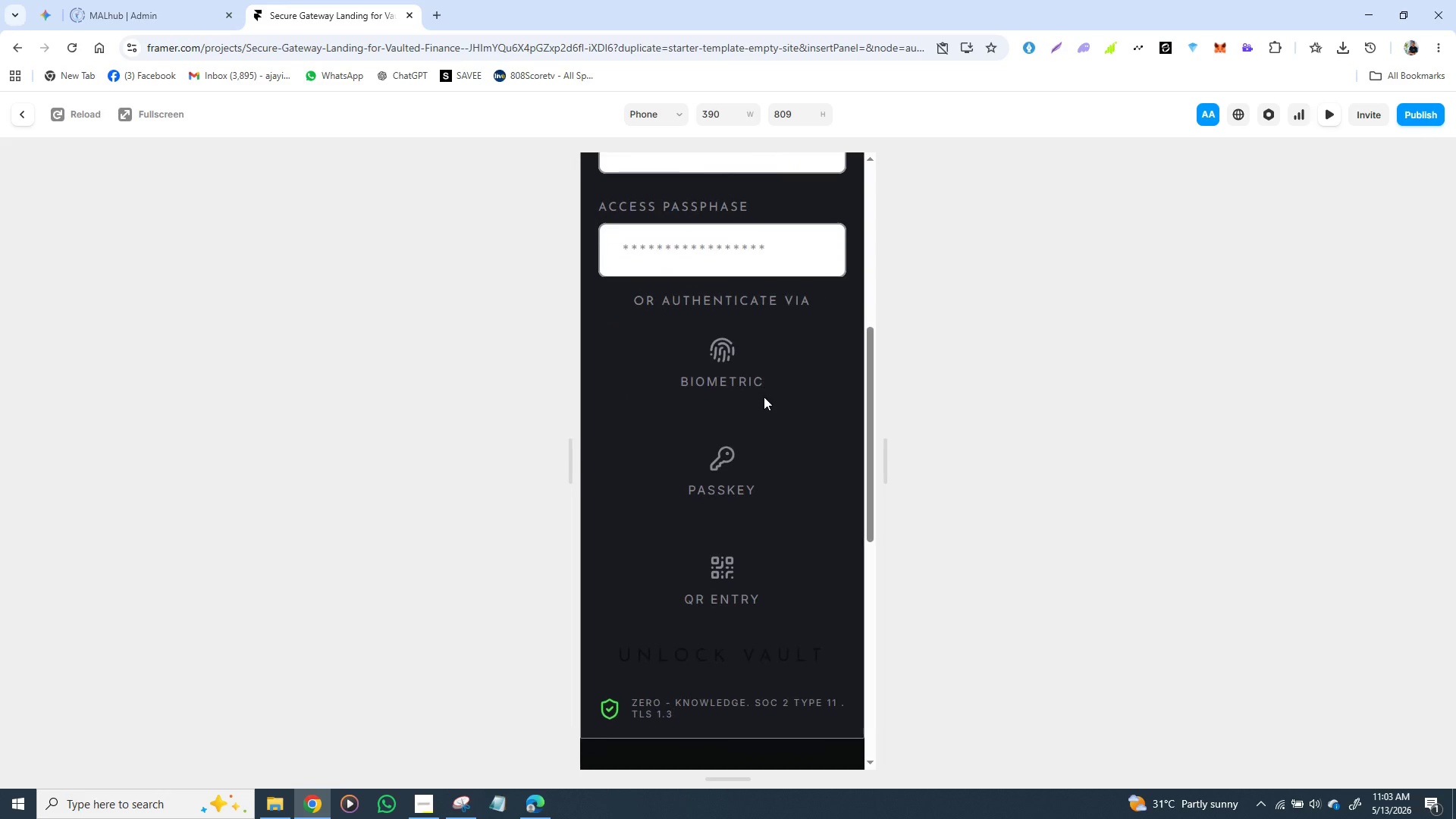 
left_click([733, 374])
 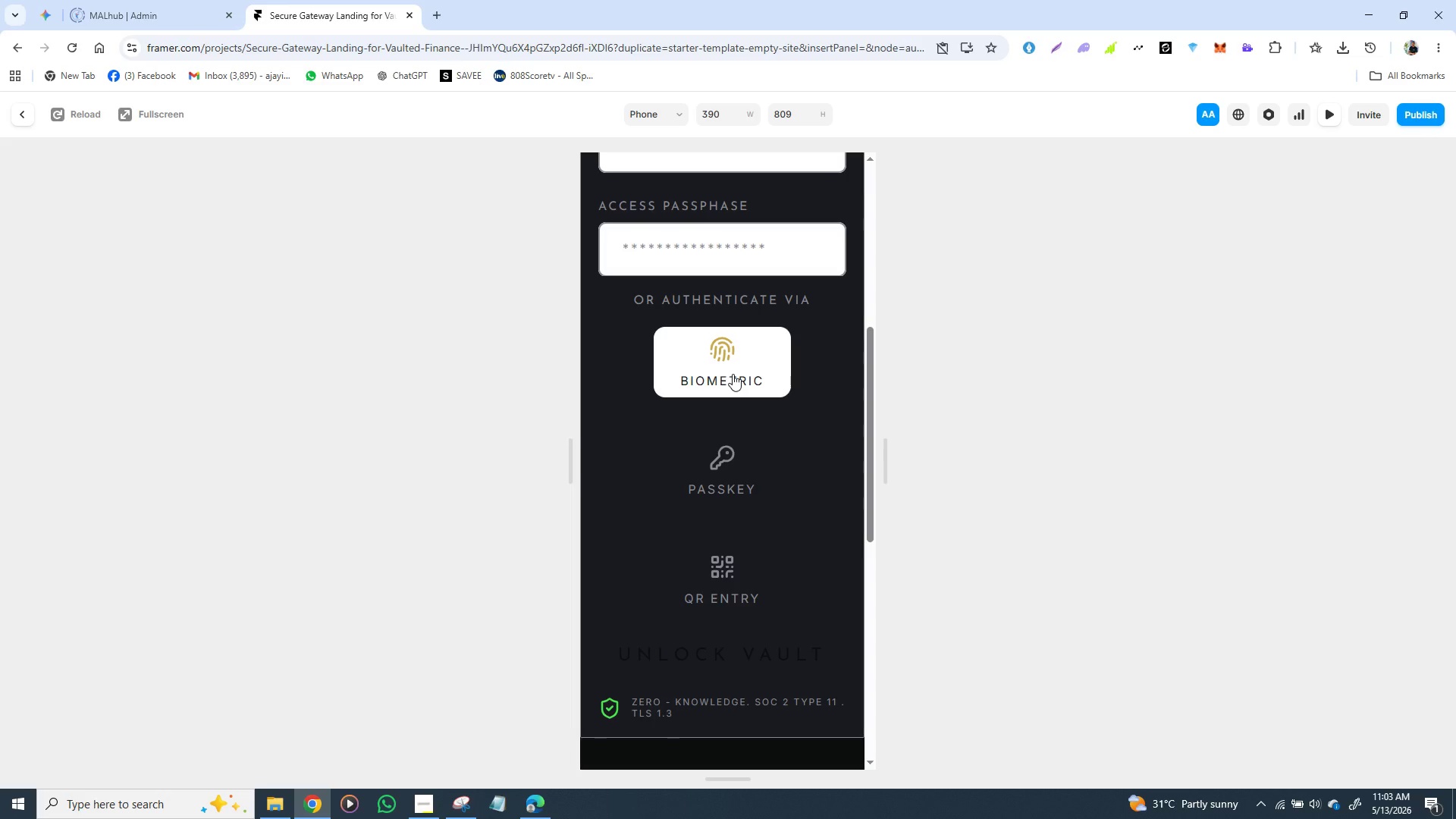 
left_click([733, 374])
 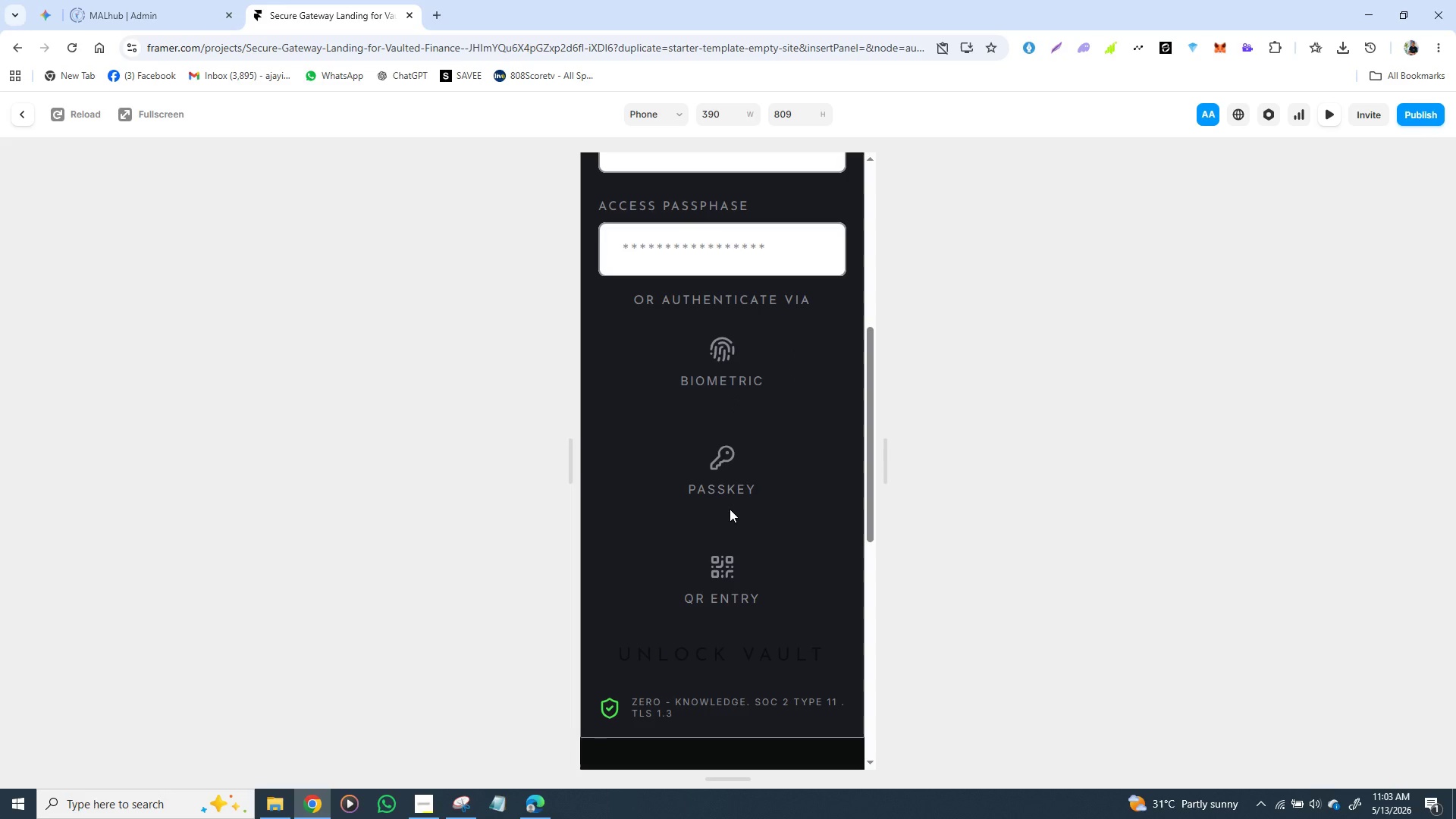 
mouse_move([730, 475])
 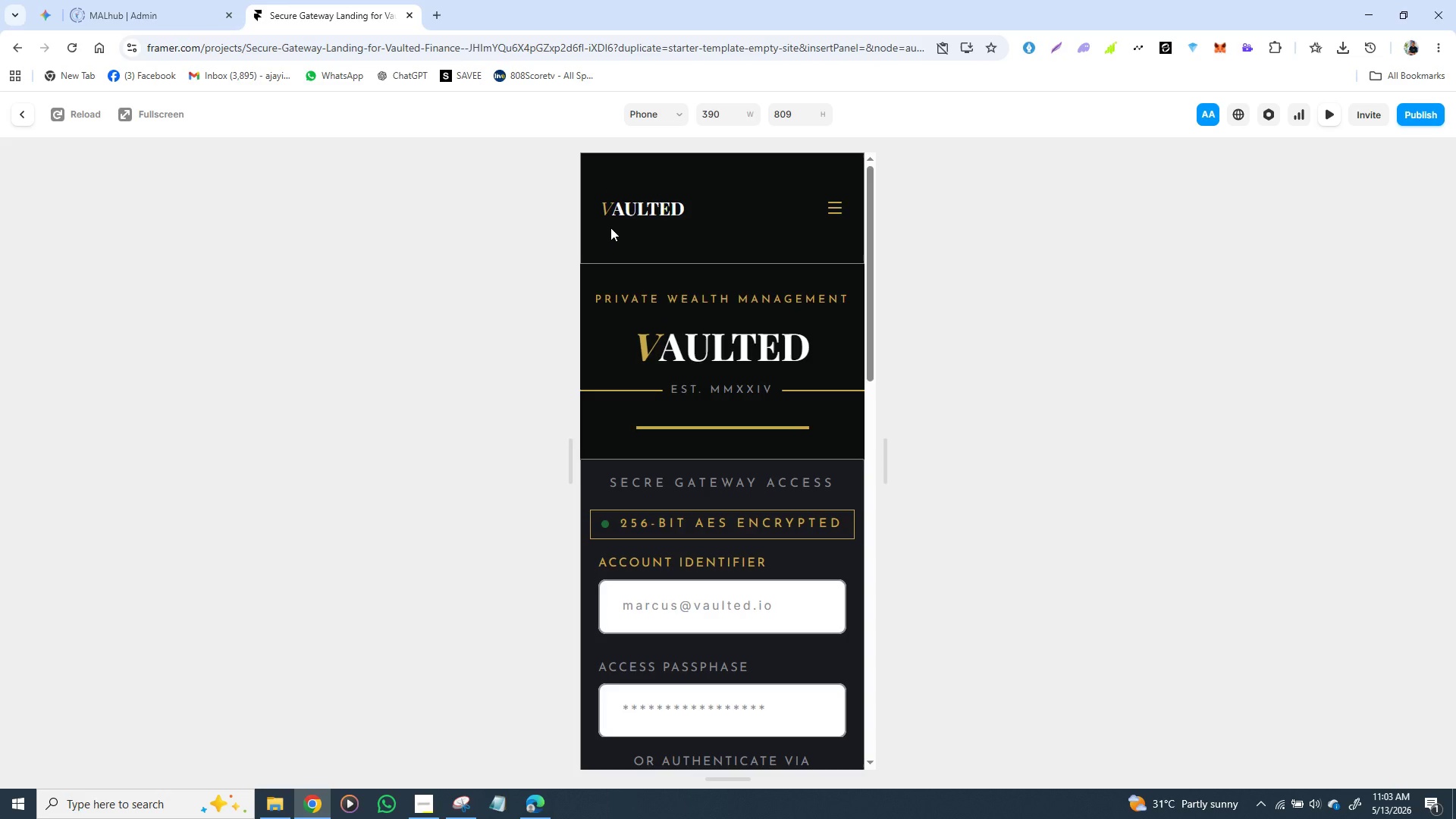 
wait(7.87)
 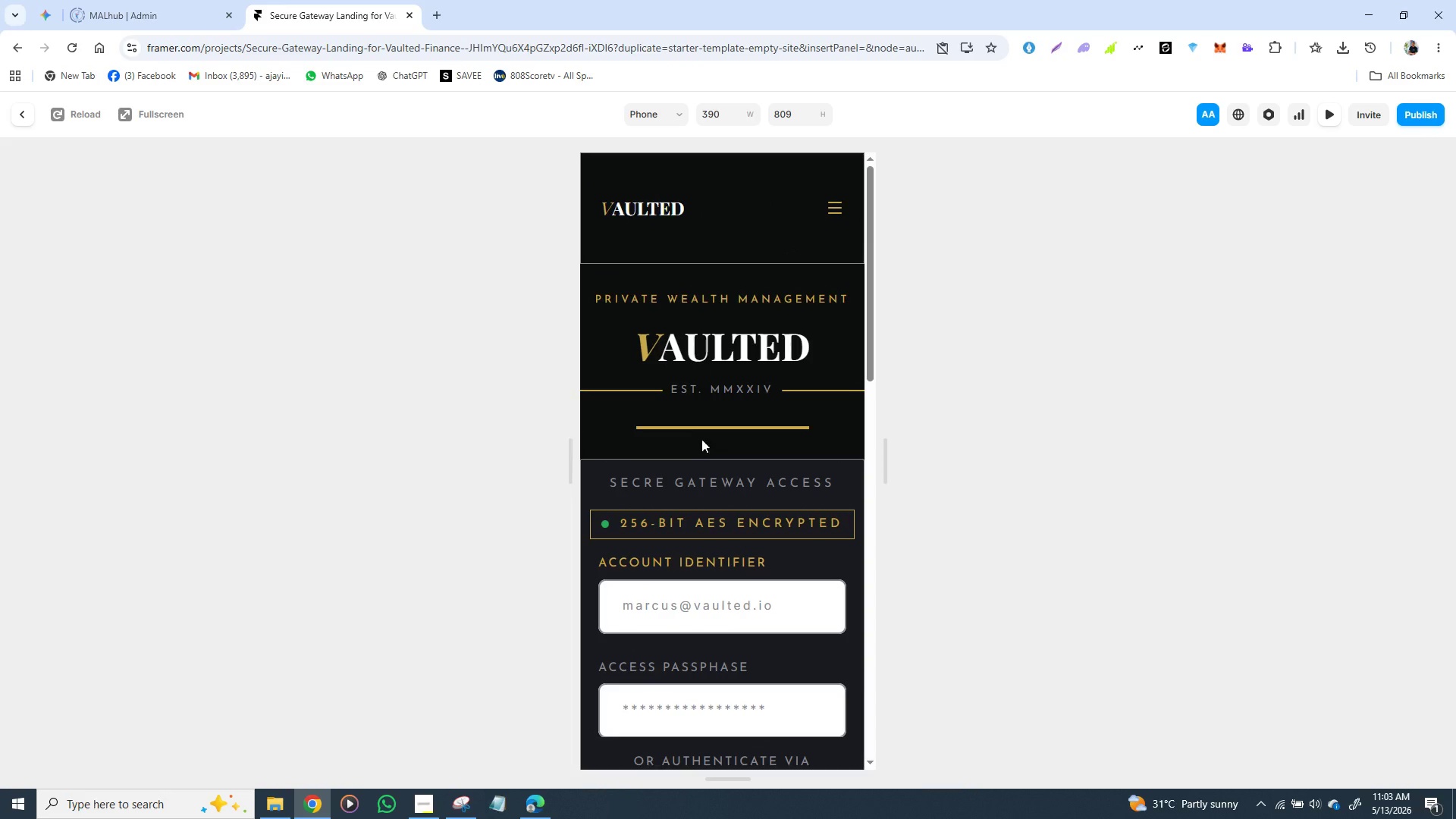 
left_click([26, 109])
 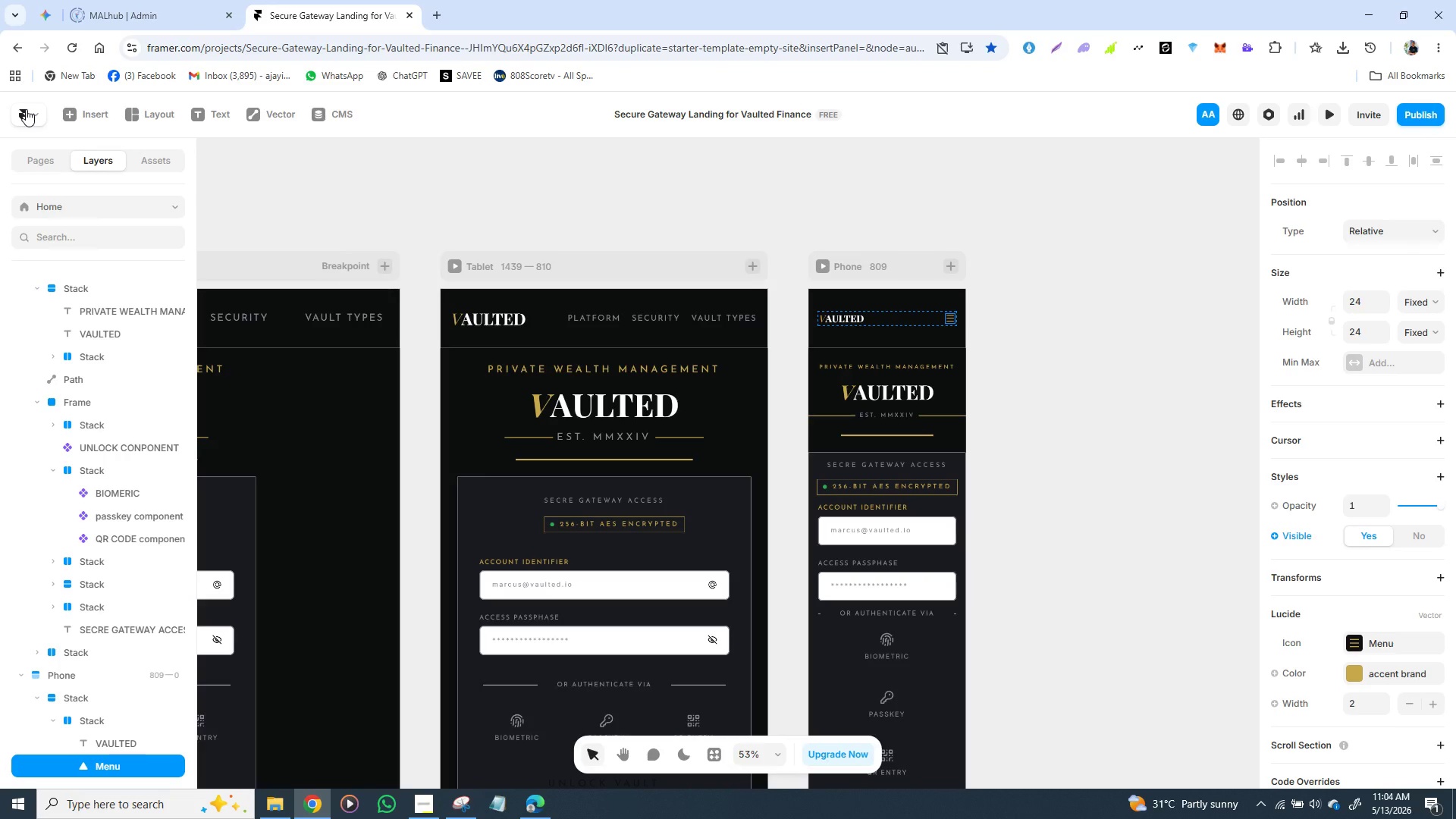 
wait(15.55)
 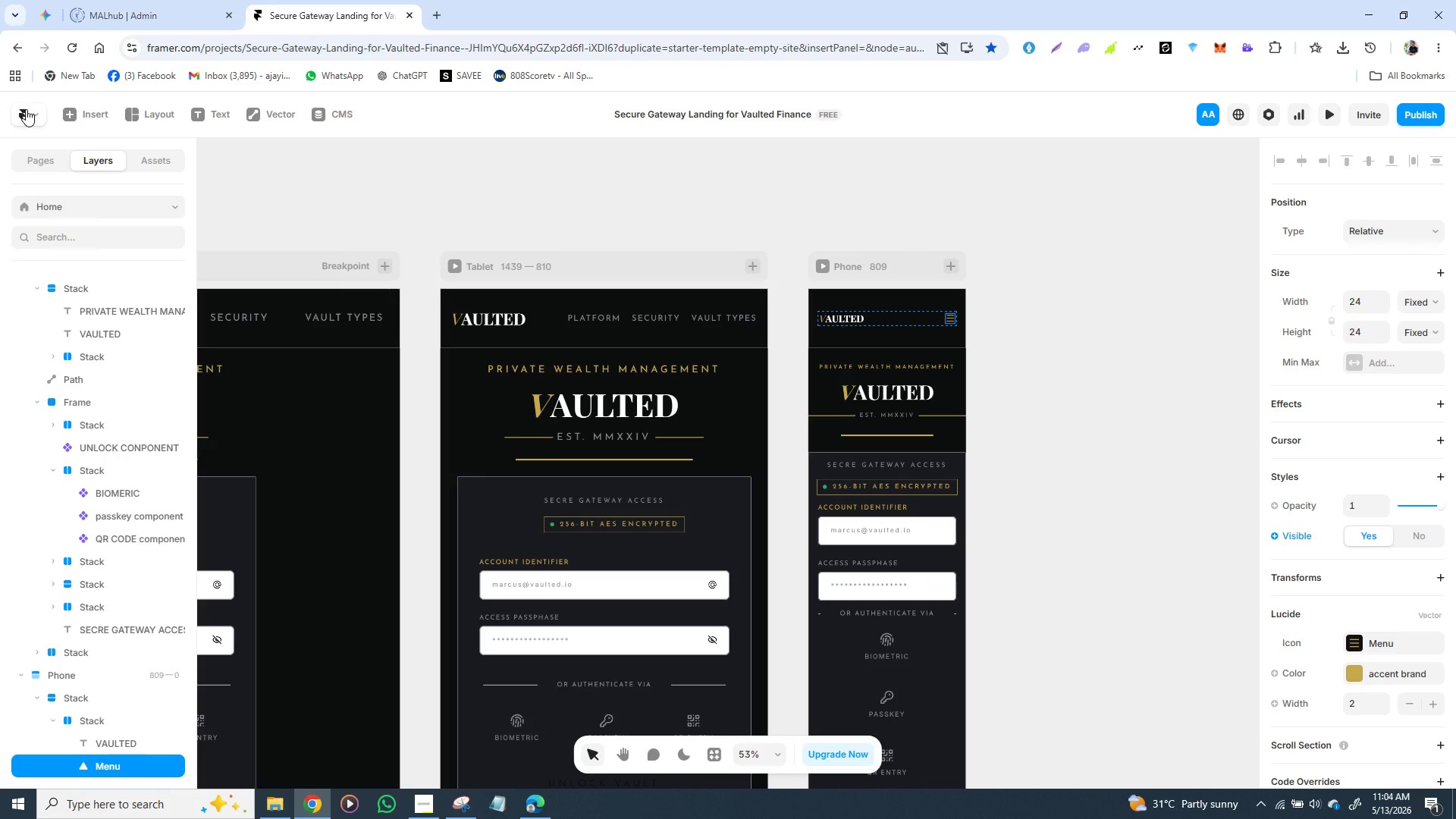 
left_click([410, 505])
 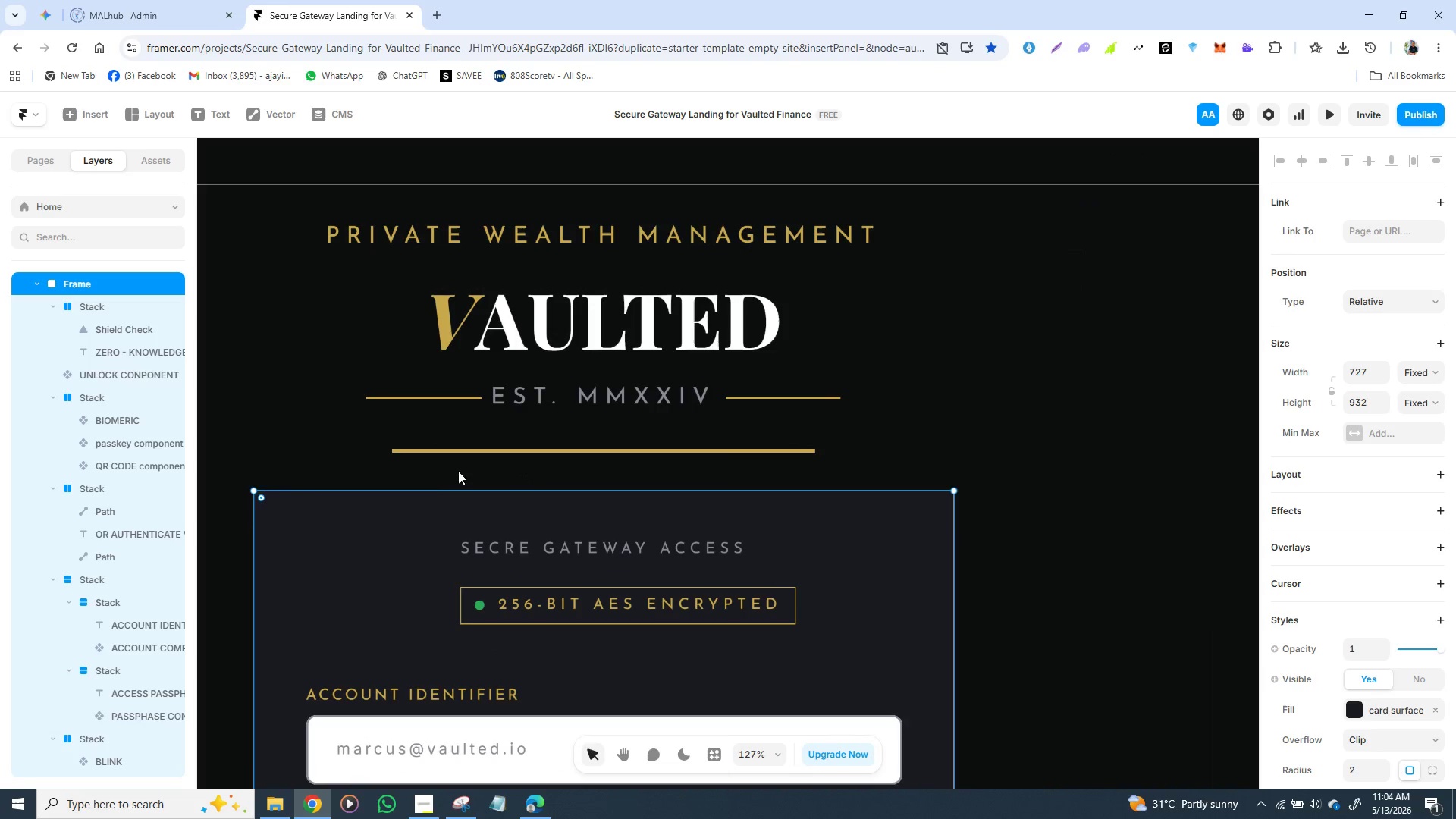 
wait(5.95)
 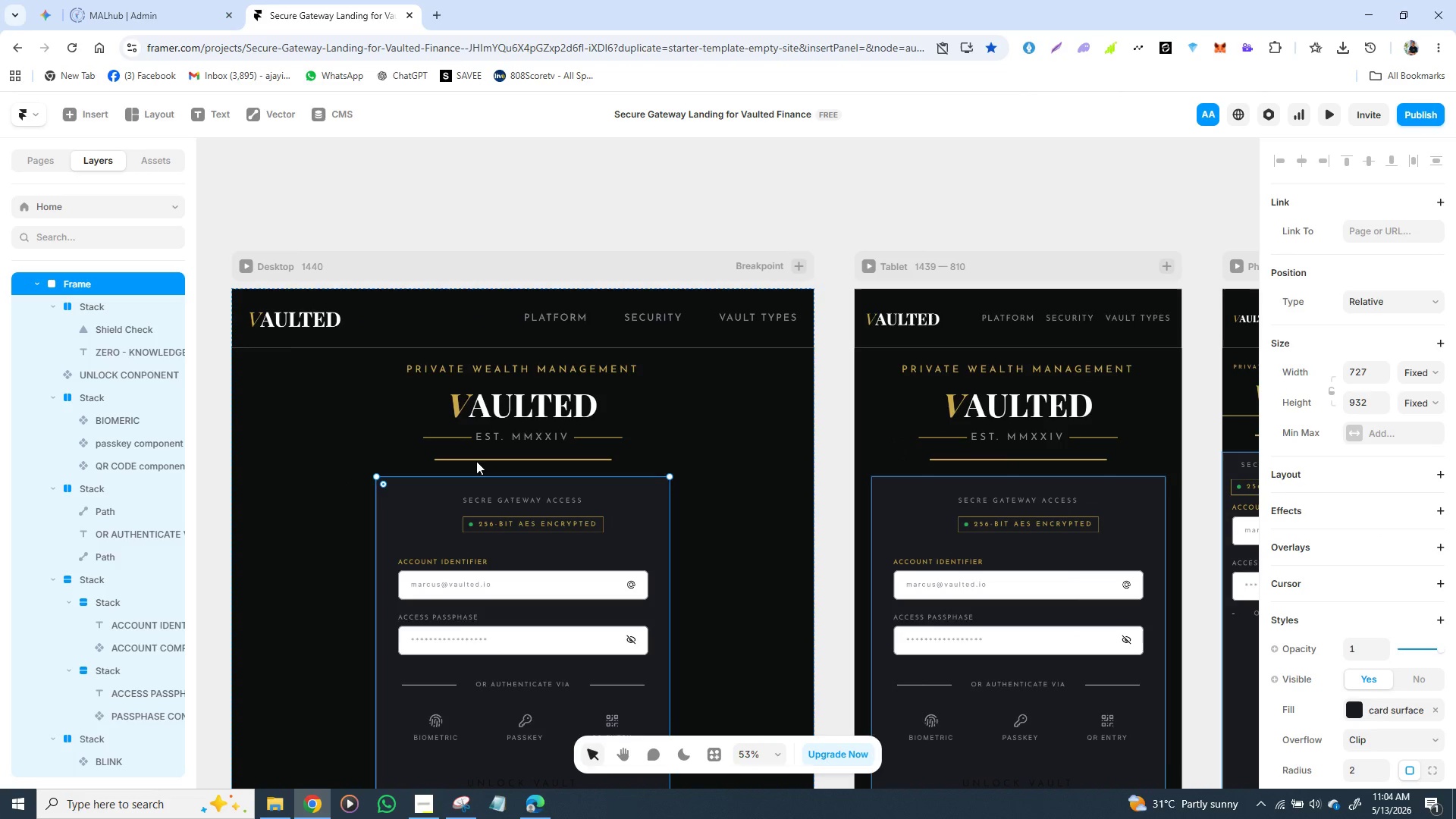 
left_click([340, 463])
 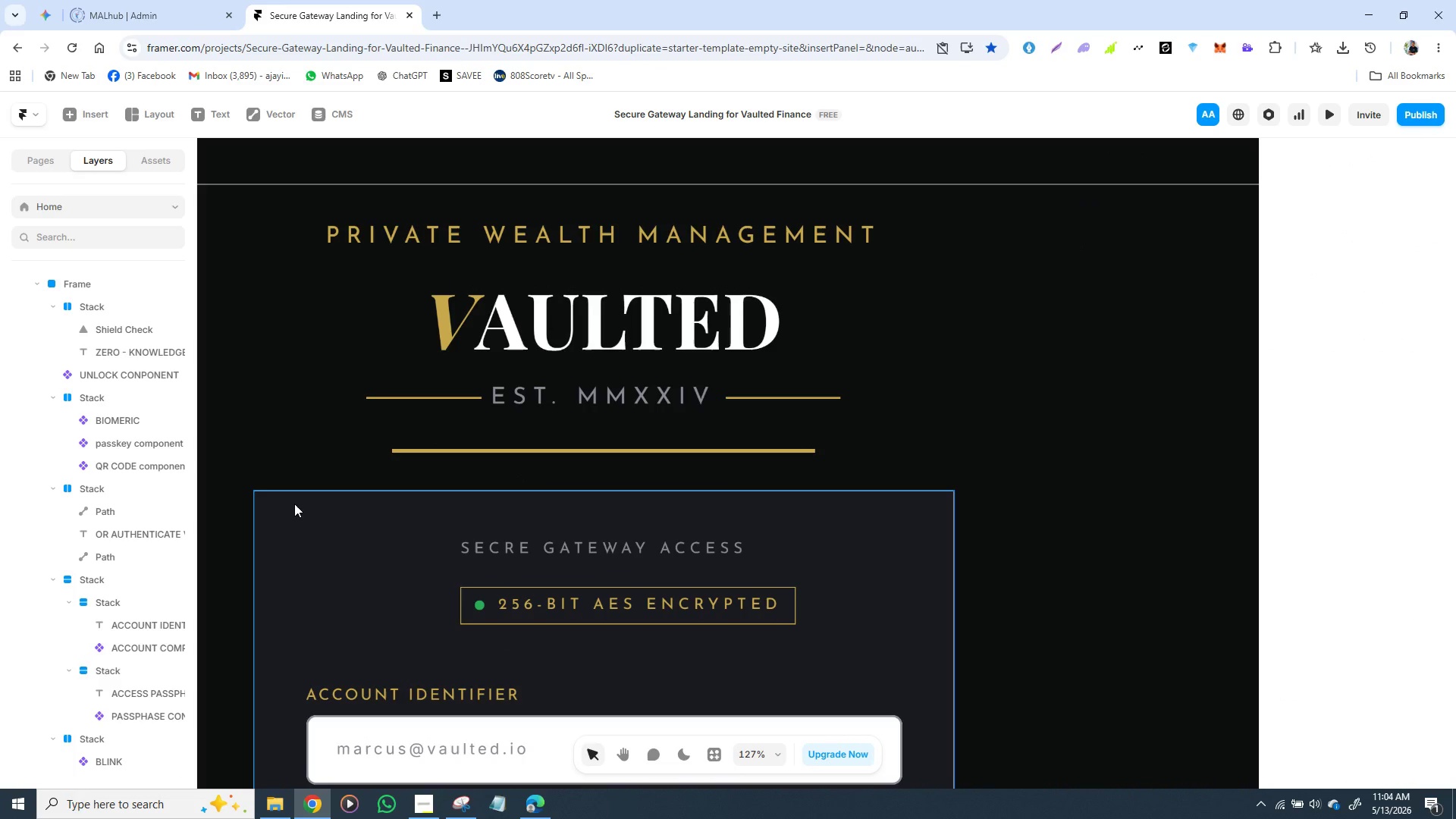 
left_click([293, 506])
 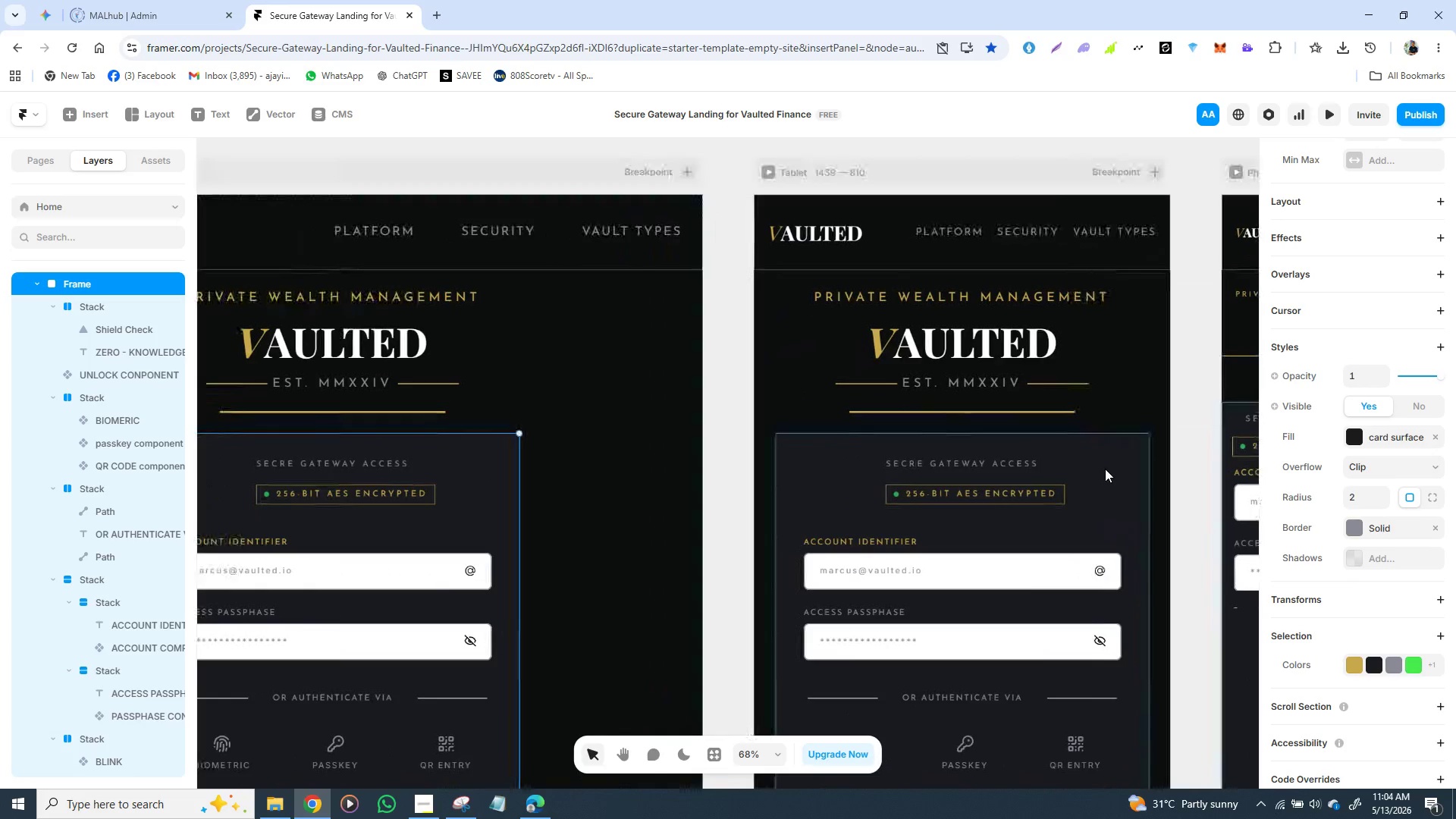 
wait(35.89)
 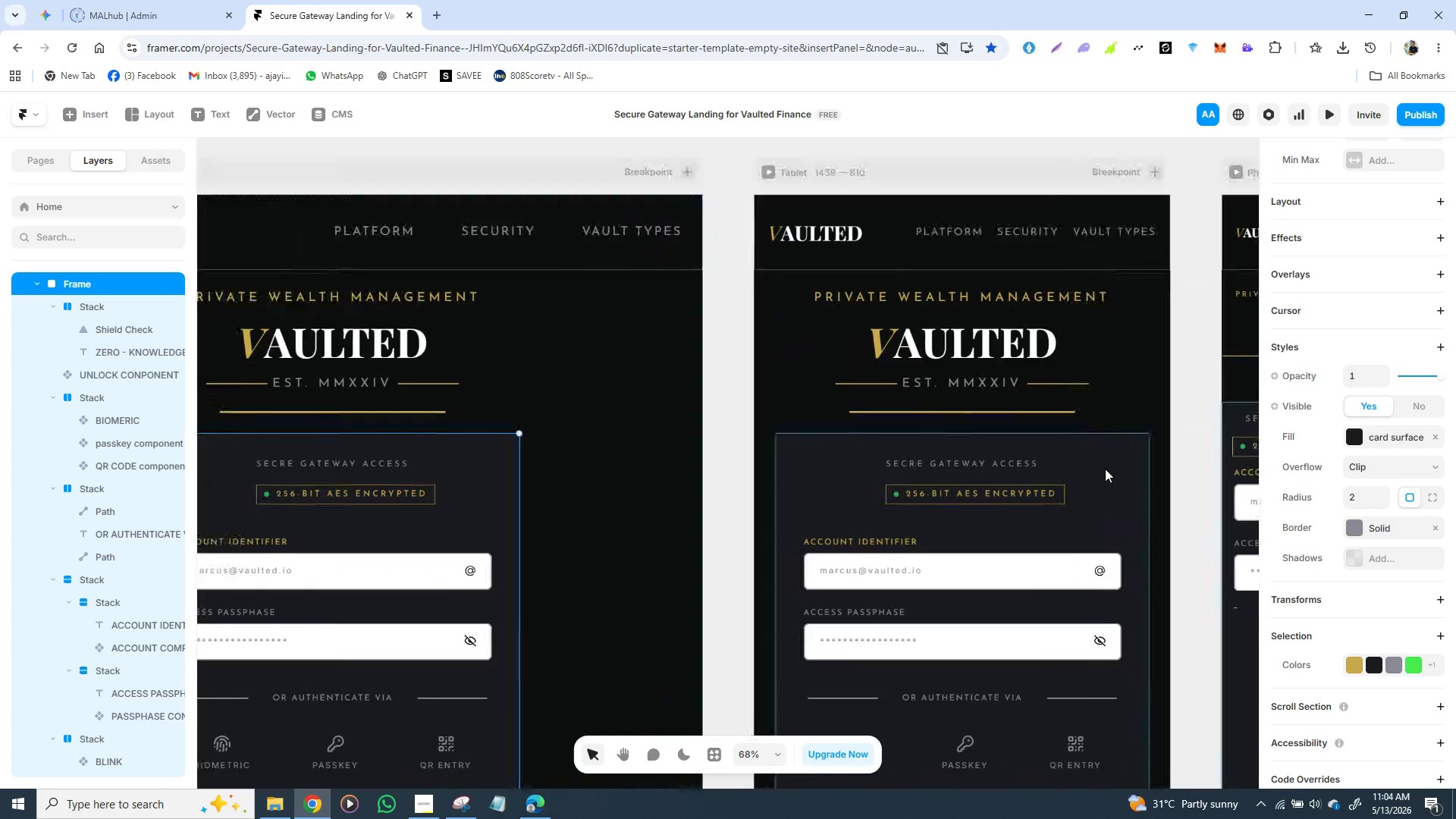 
key(F)
 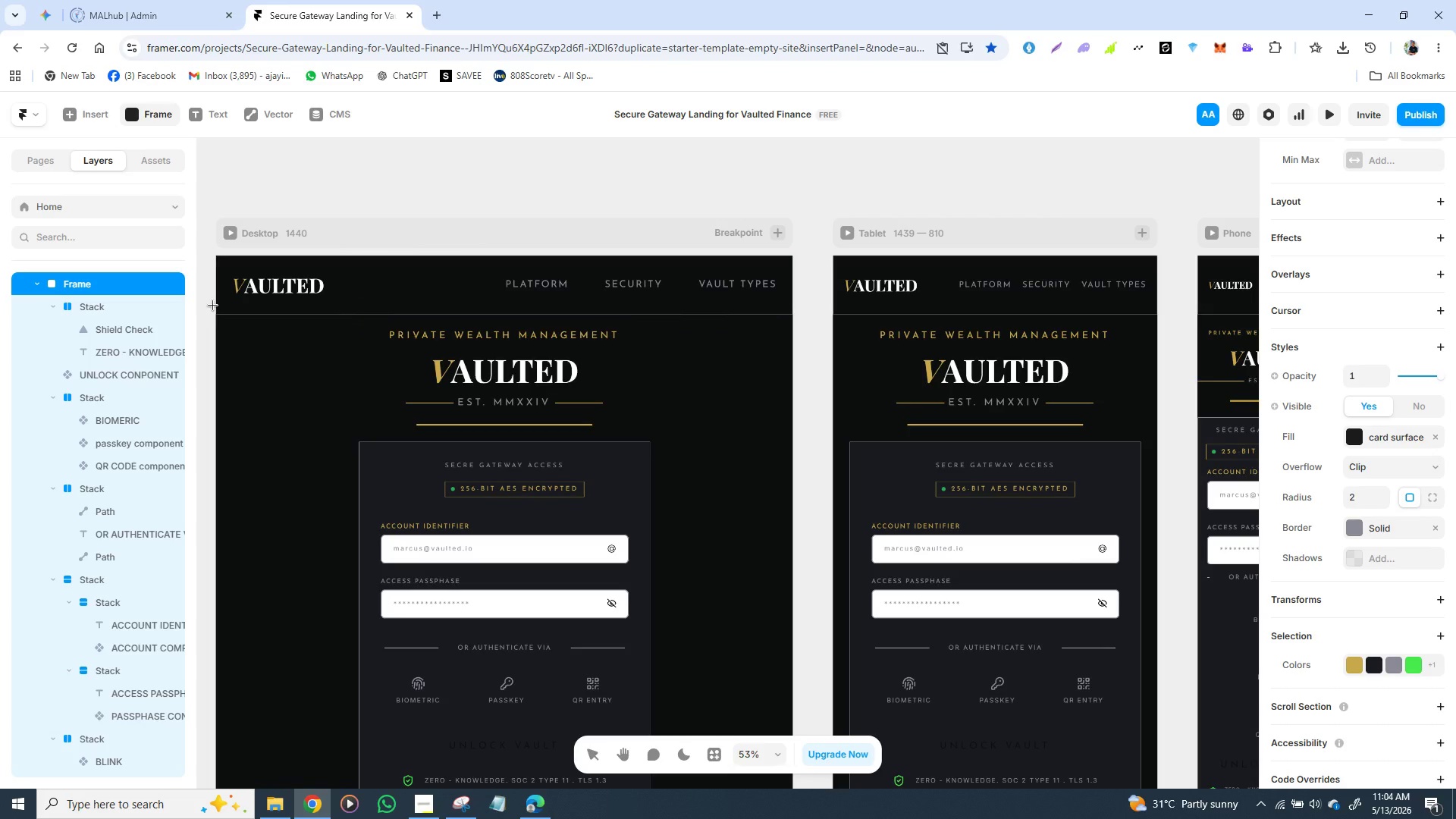 
left_click_drag(start_coordinate=[212, 313], to_coordinate=[793, 746])
 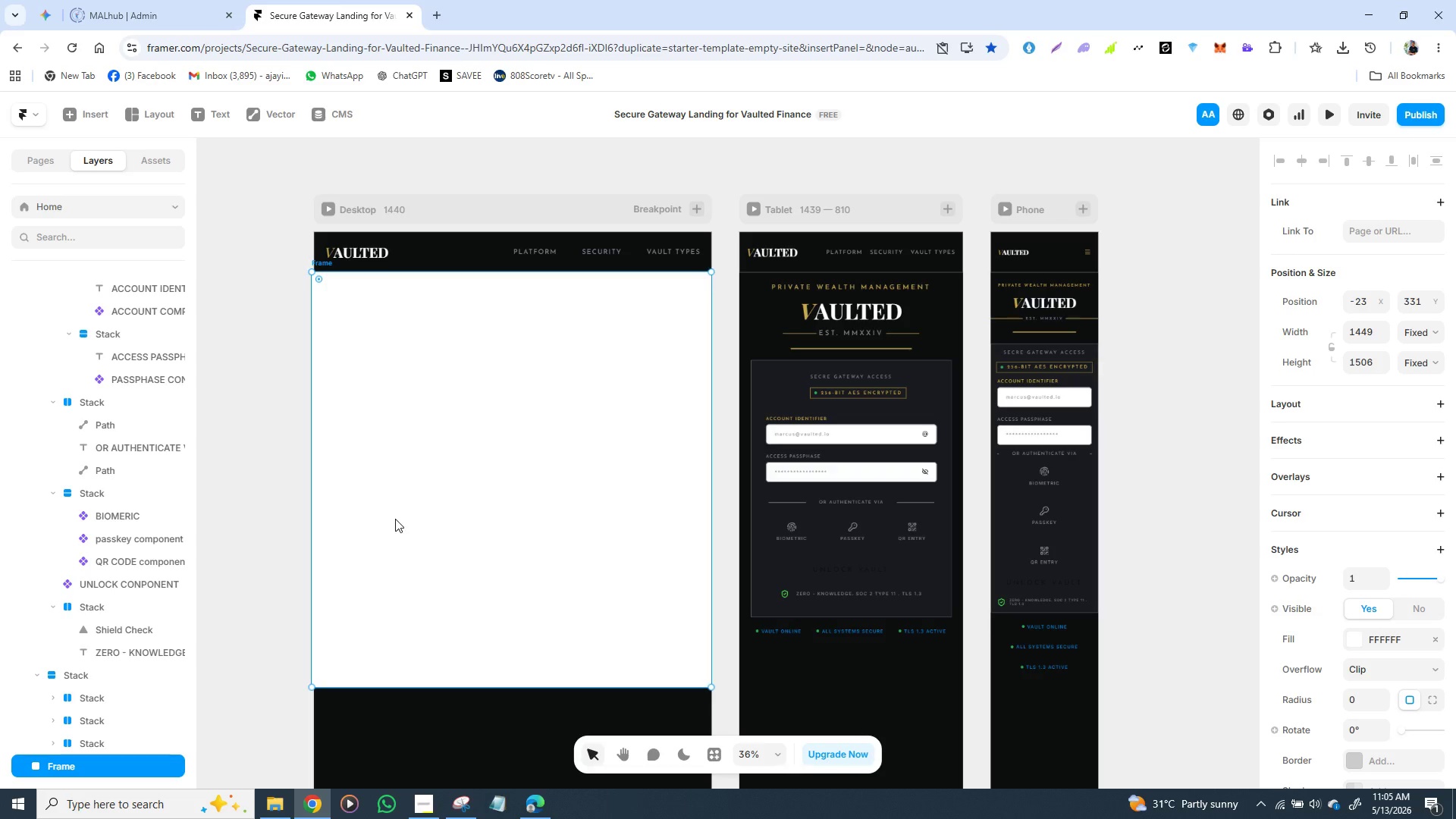 
left_click_drag(start_coordinate=[425, 519], to_coordinate=[425, 523])
 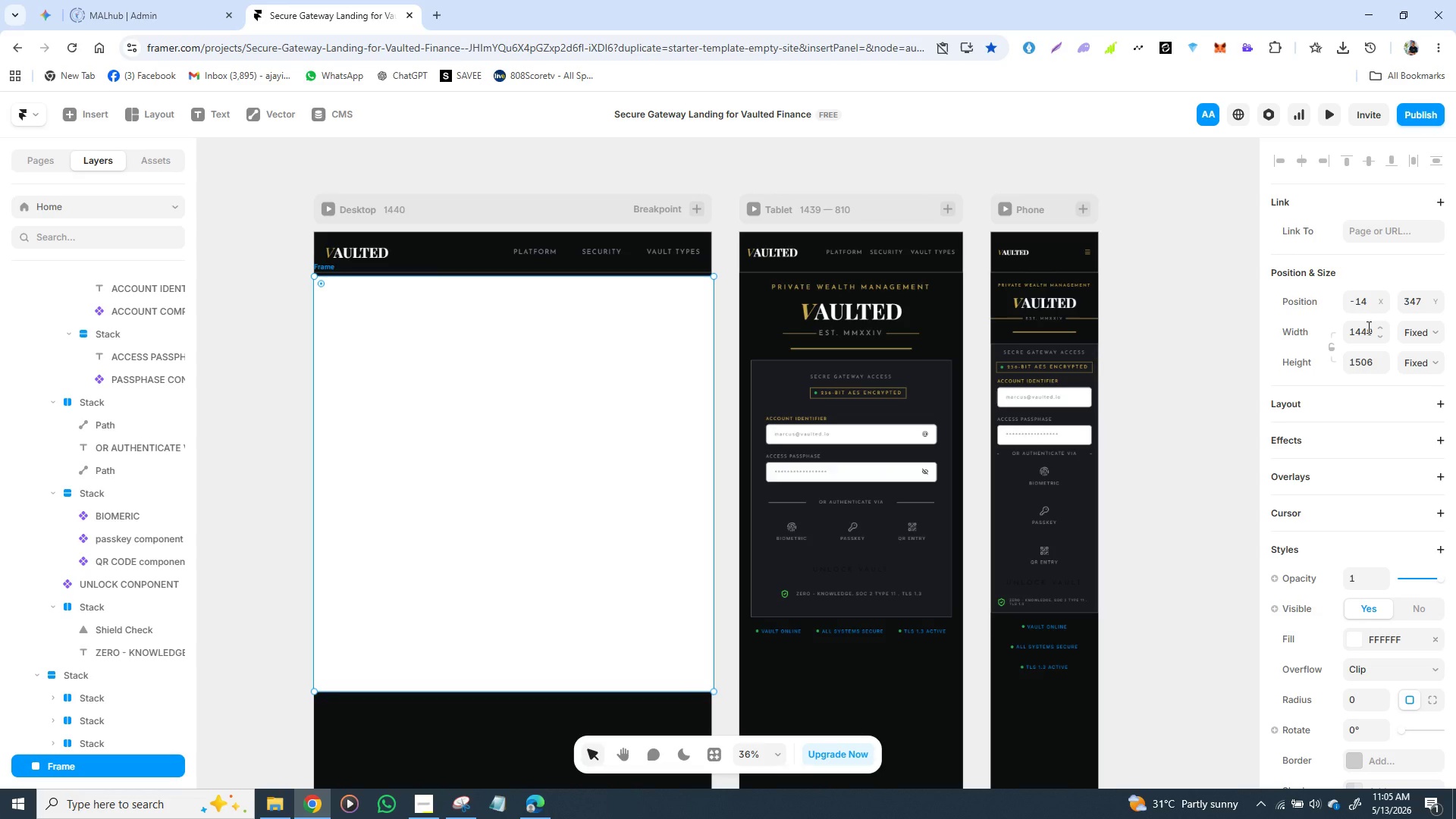 
left_click([1367, 327])
 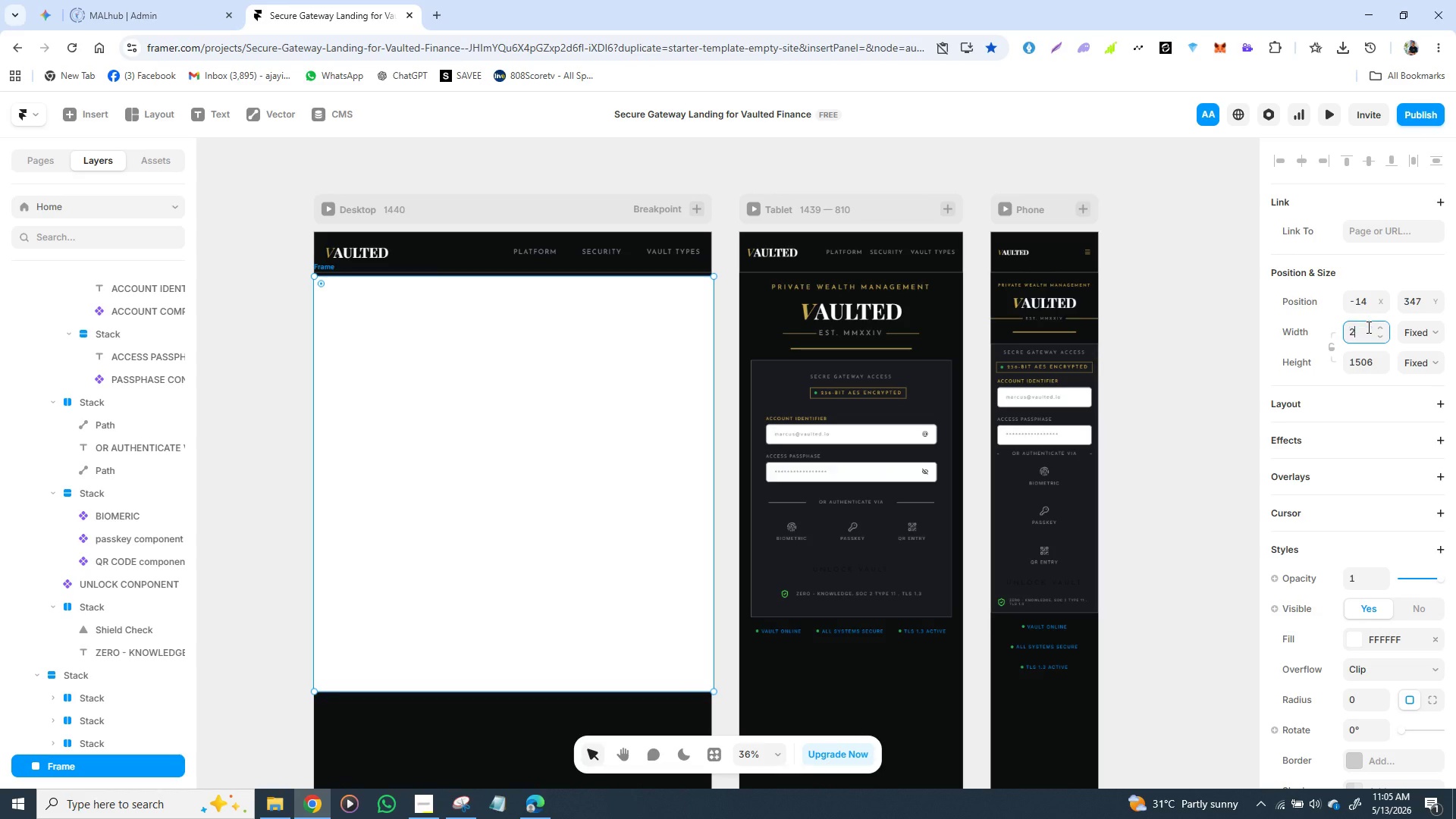 
type(2)
key(Backspace)
type(1440)
 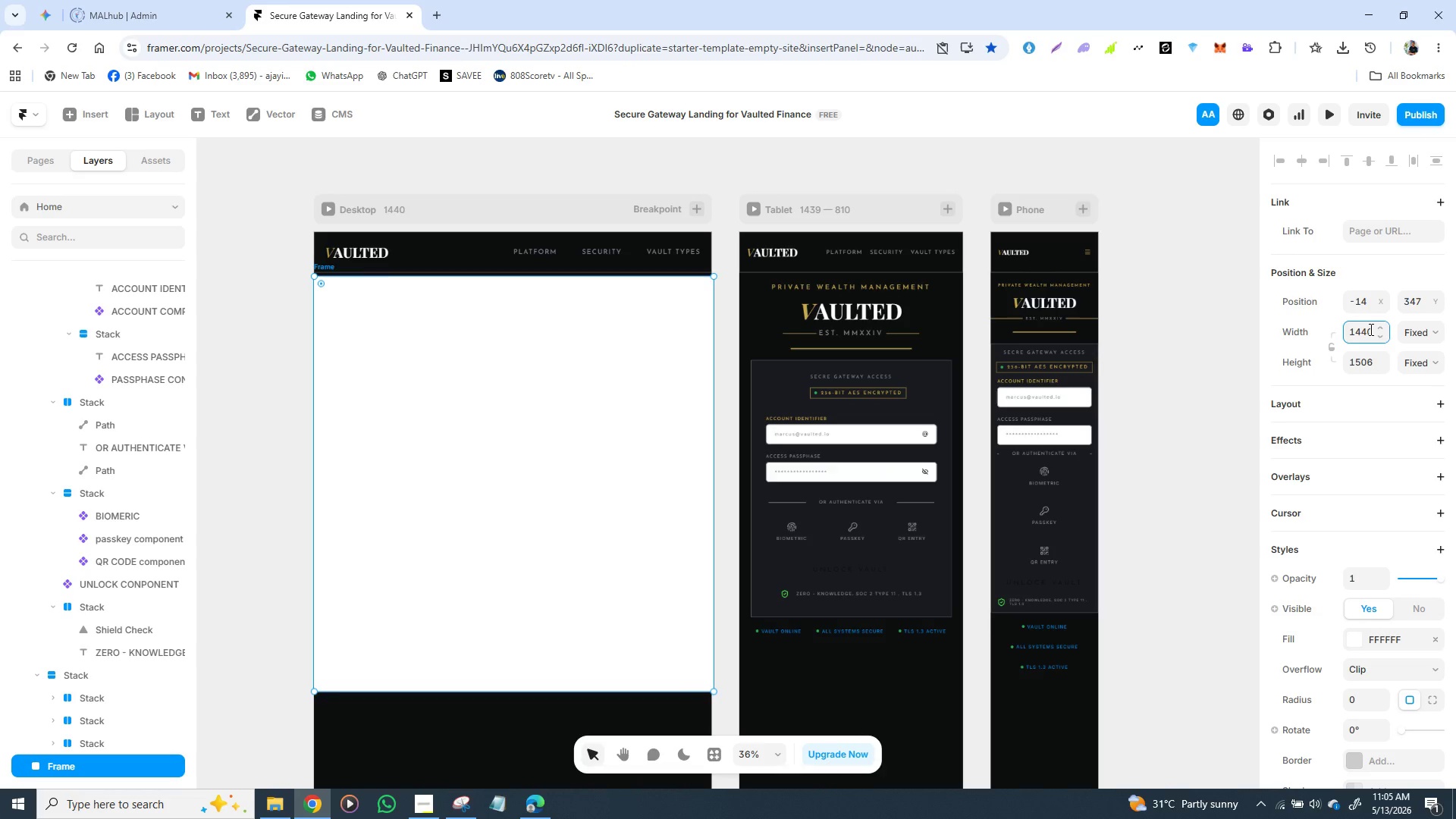 
key(Enter)
 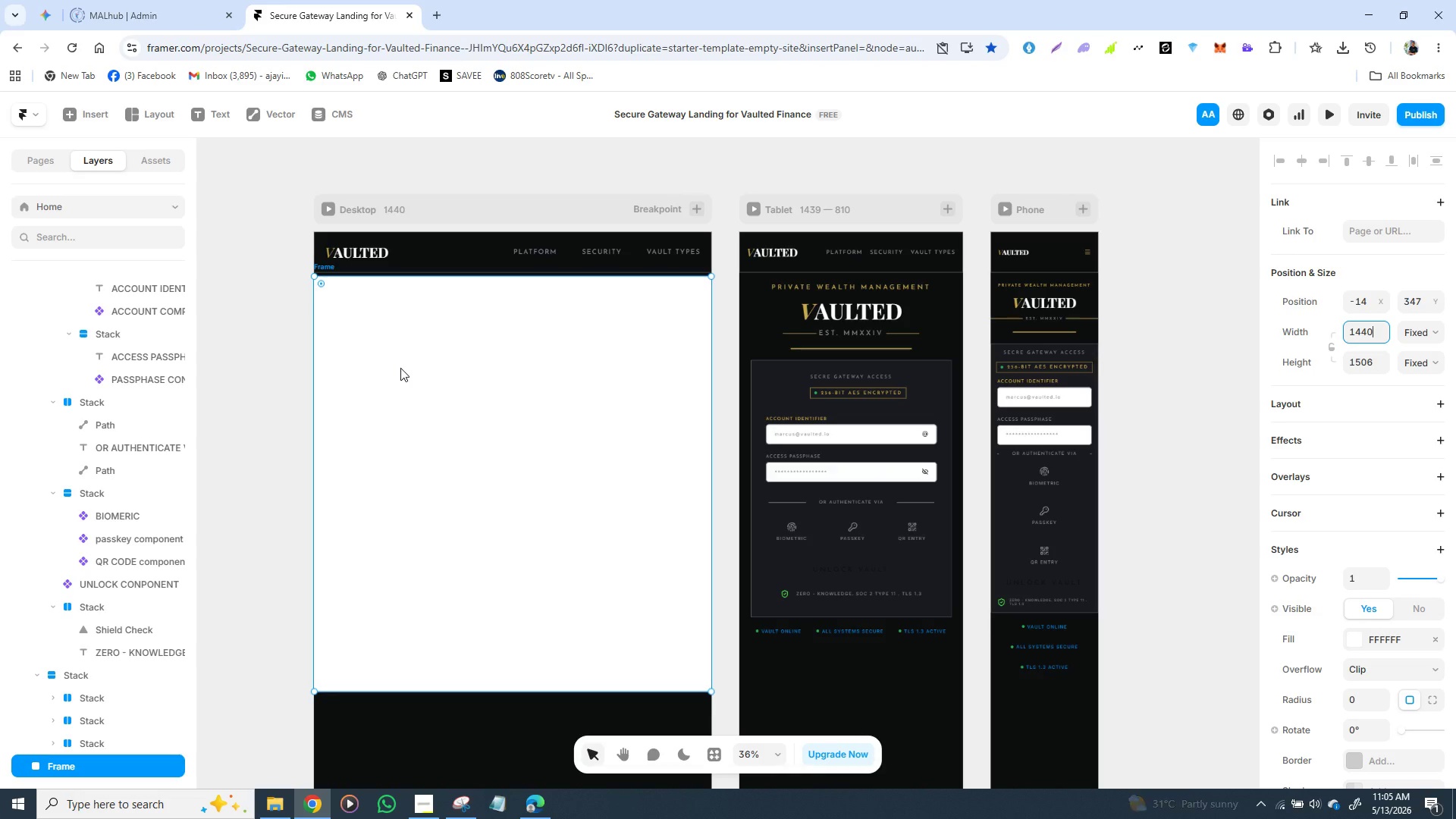 
wait(5.81)
 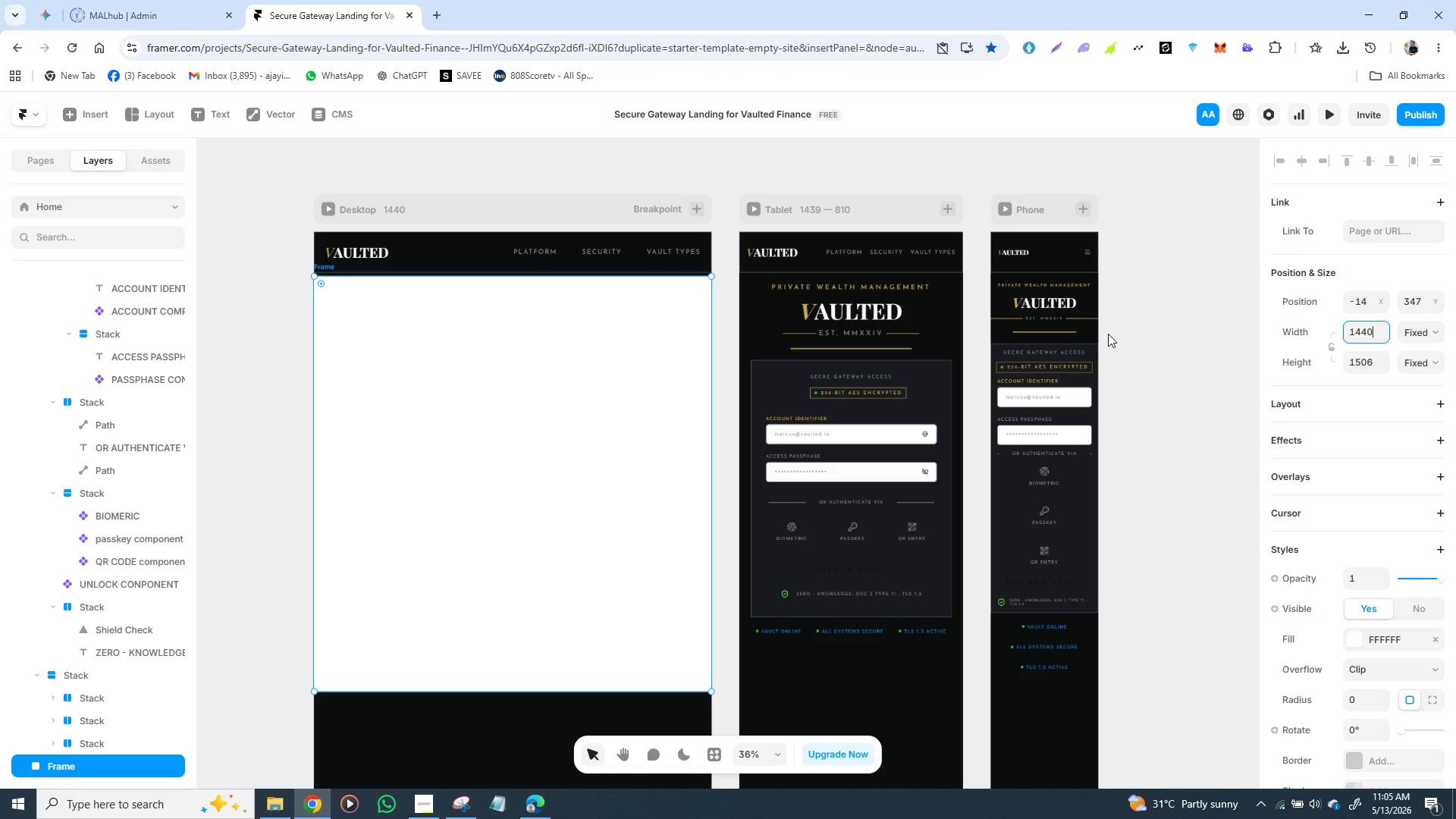 
left_click_drag(start_coordinate=[400, 368], to_coordinate=[397, 394])
 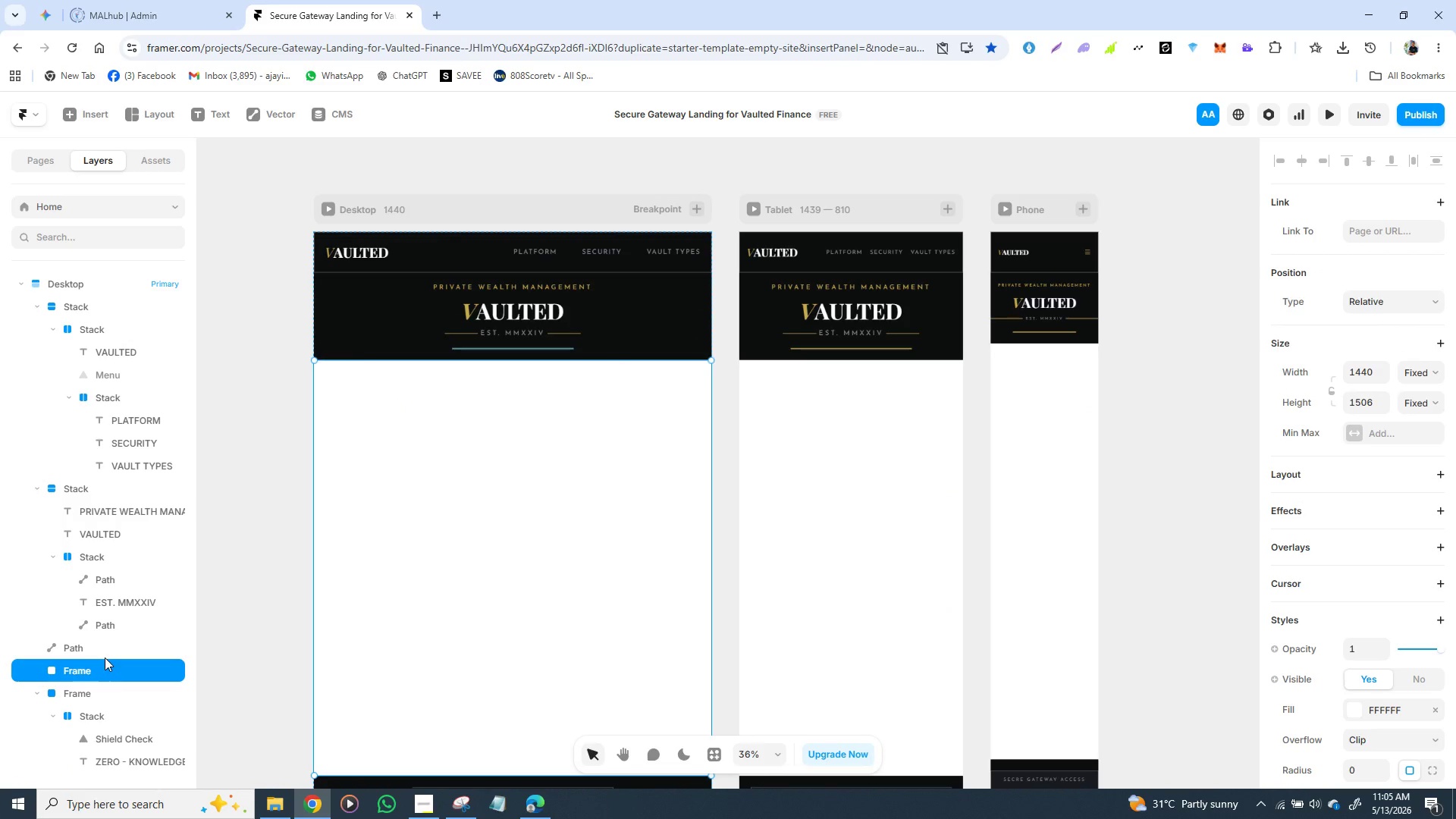 
key(Control+ControlLeft)
 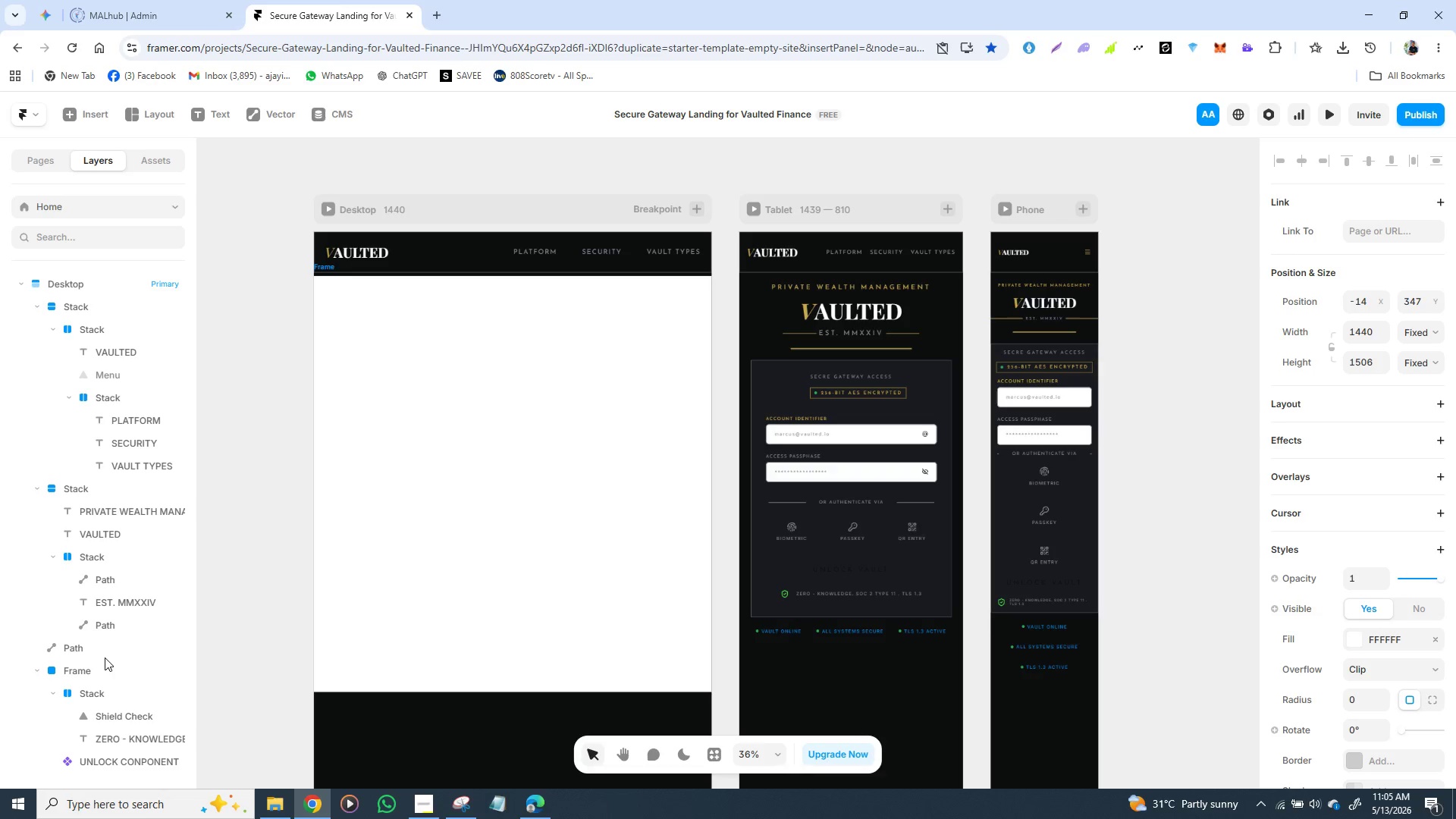 
key(Control+Z)
 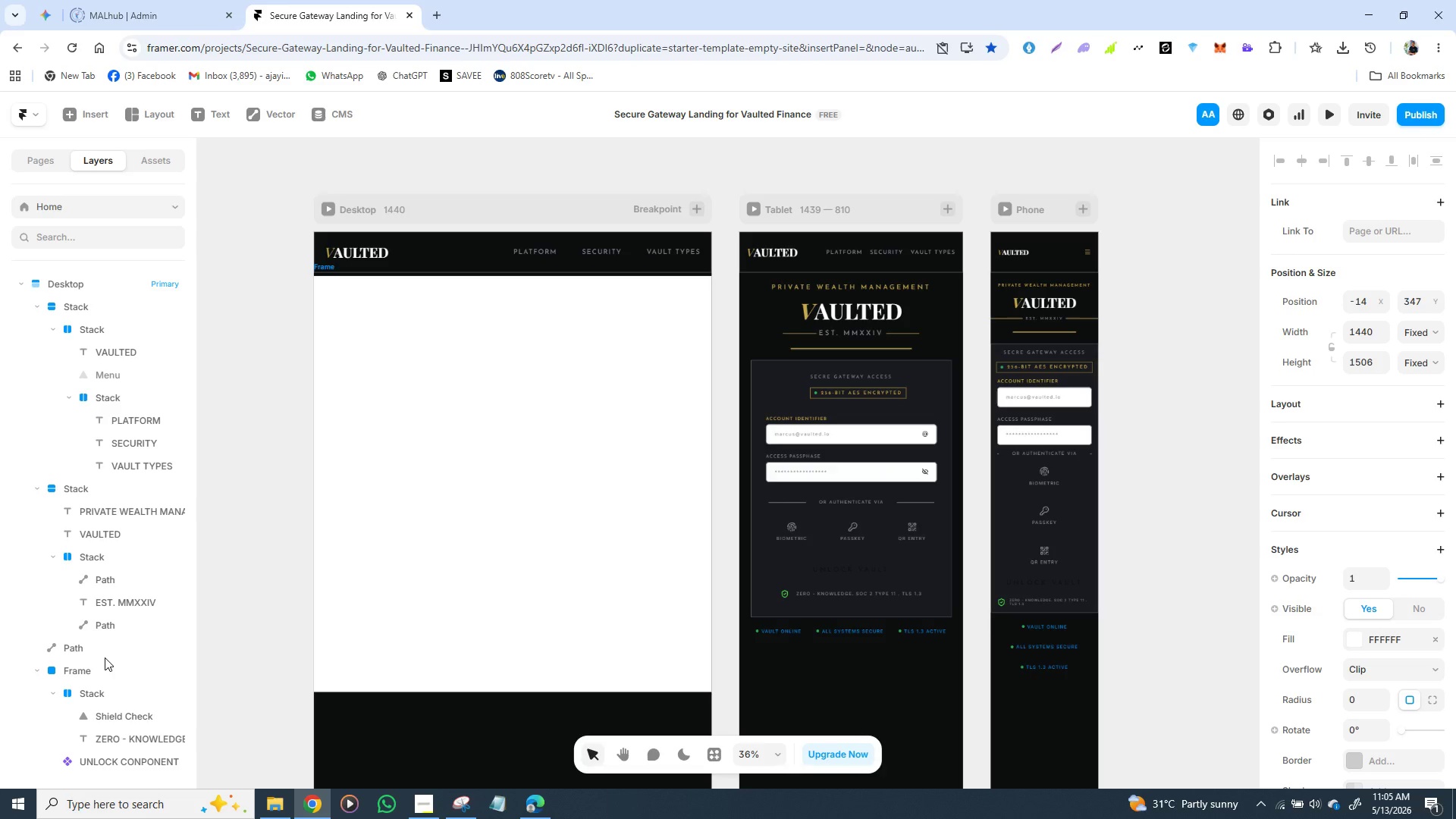 
key(Control+ControlLeft)
 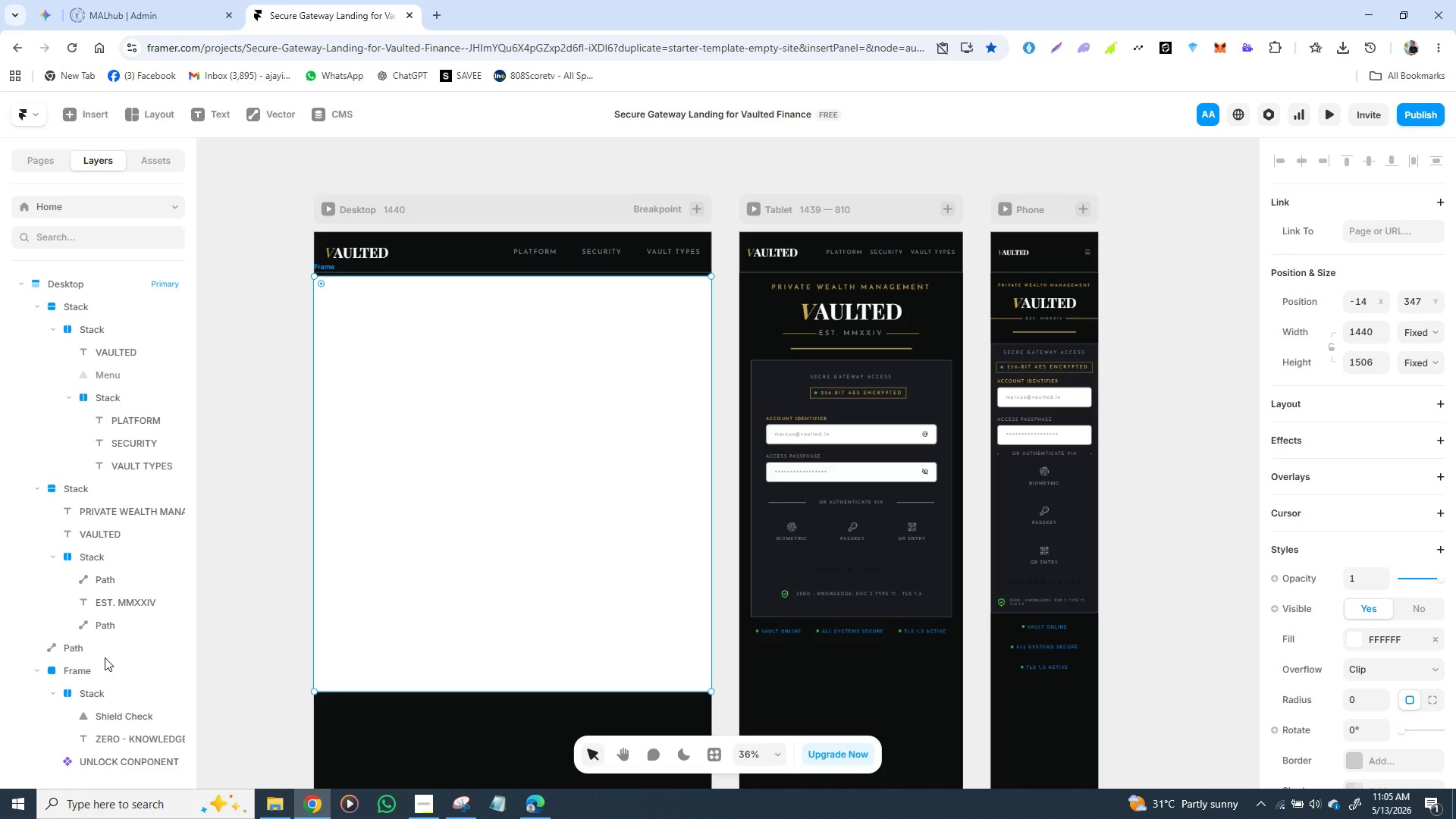 
key(Z)
 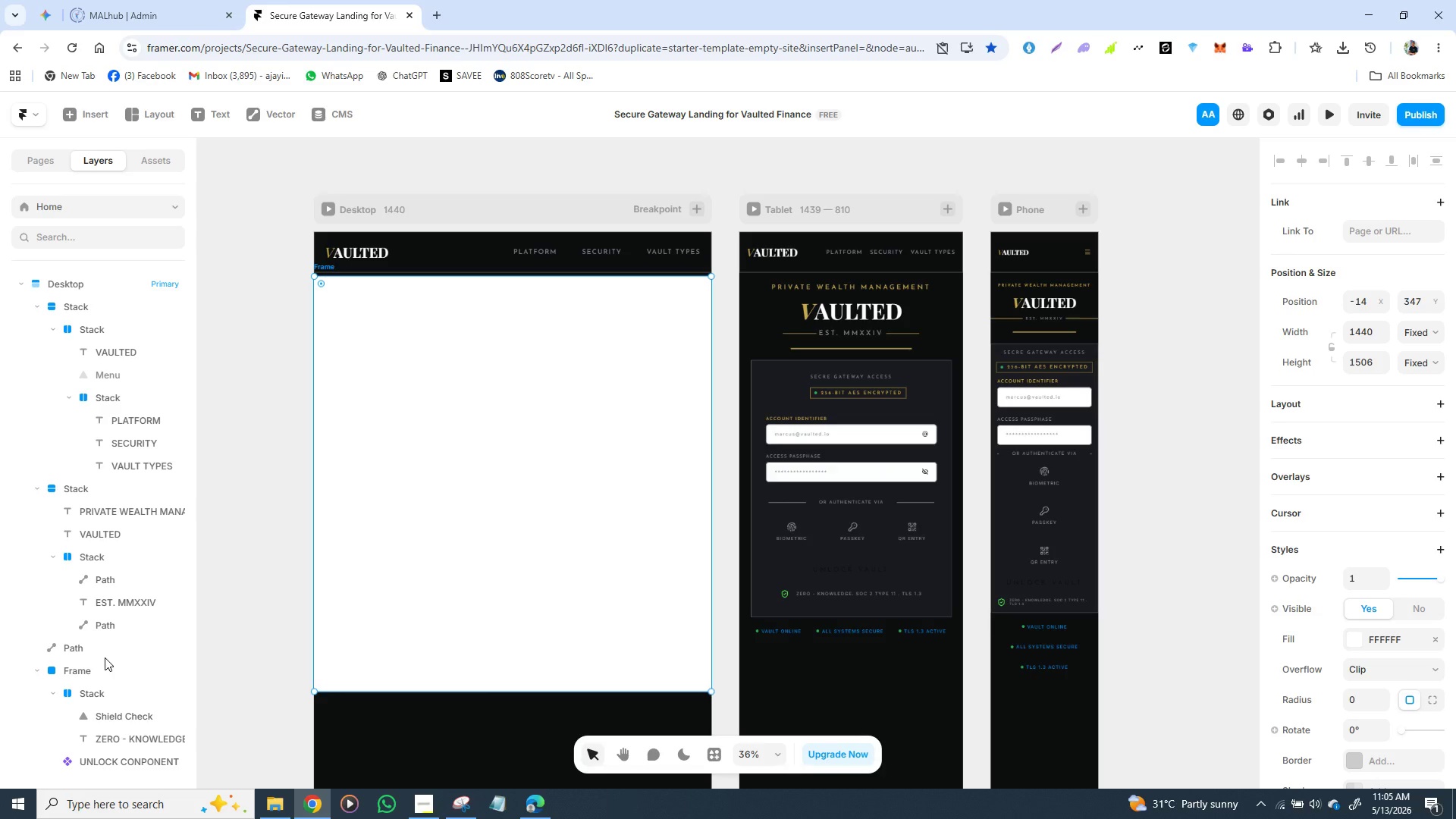 
key(Control+ControlLeft)
 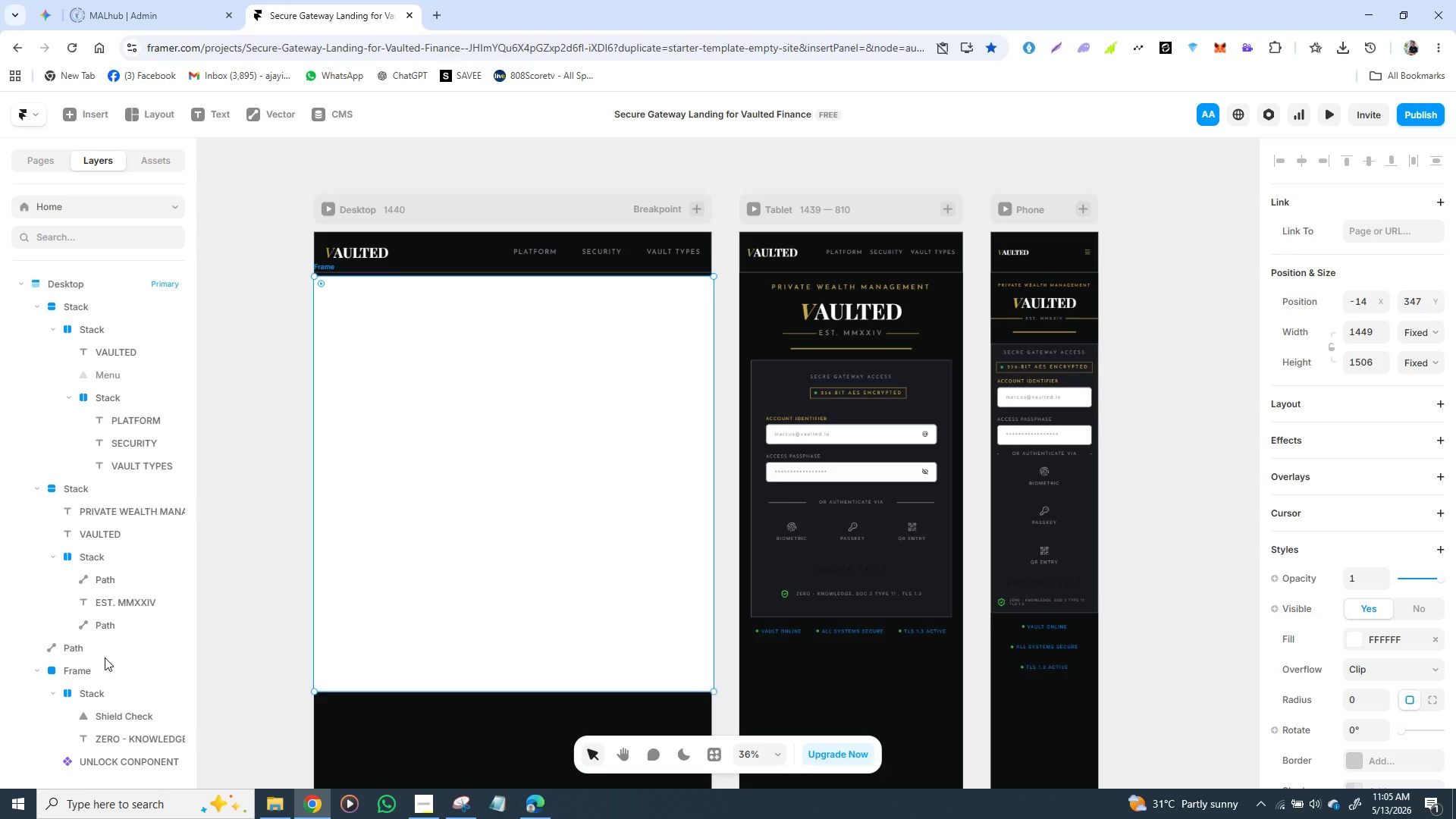 
key(Control+Z)
 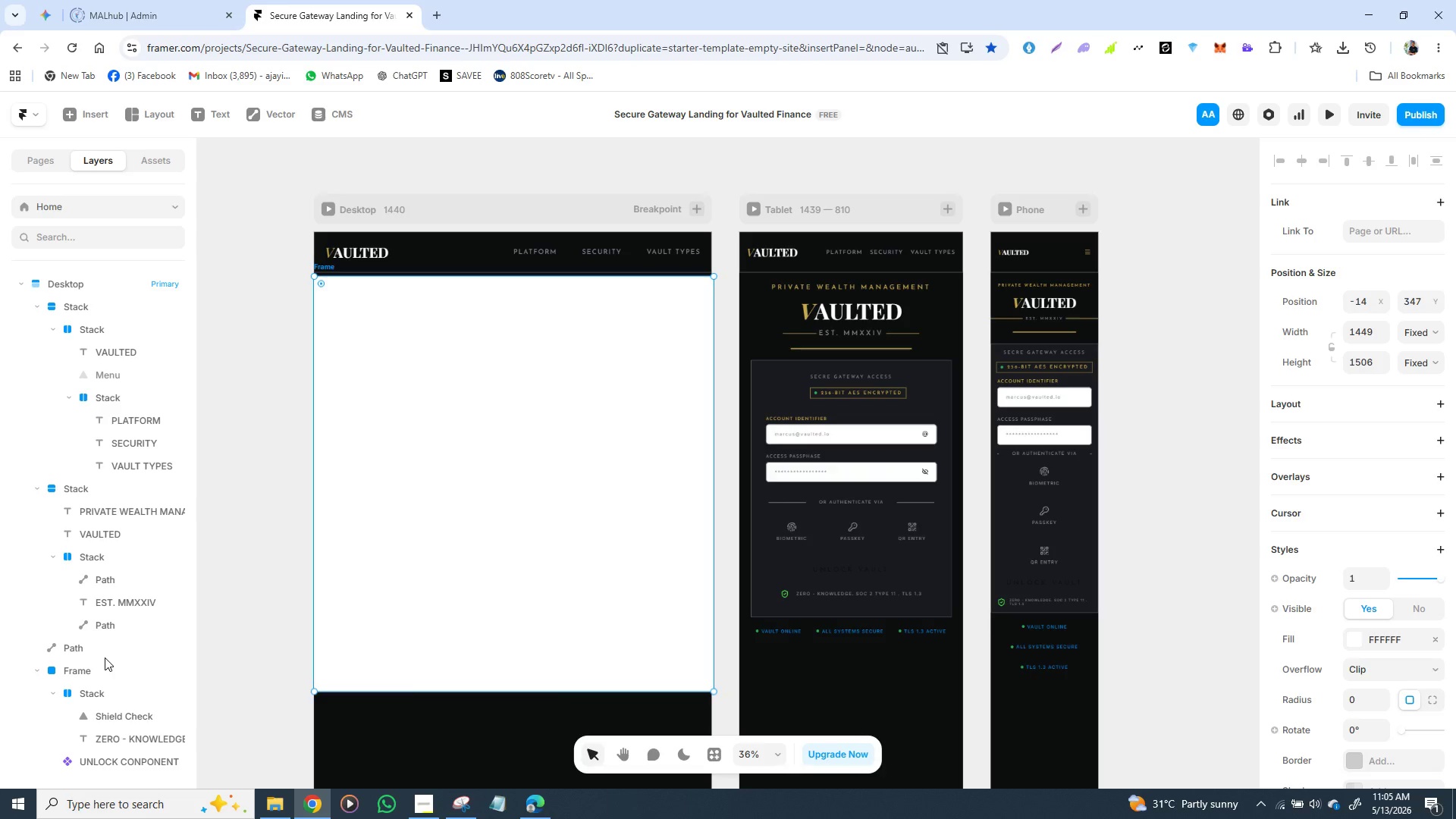 
key(Backspace)
 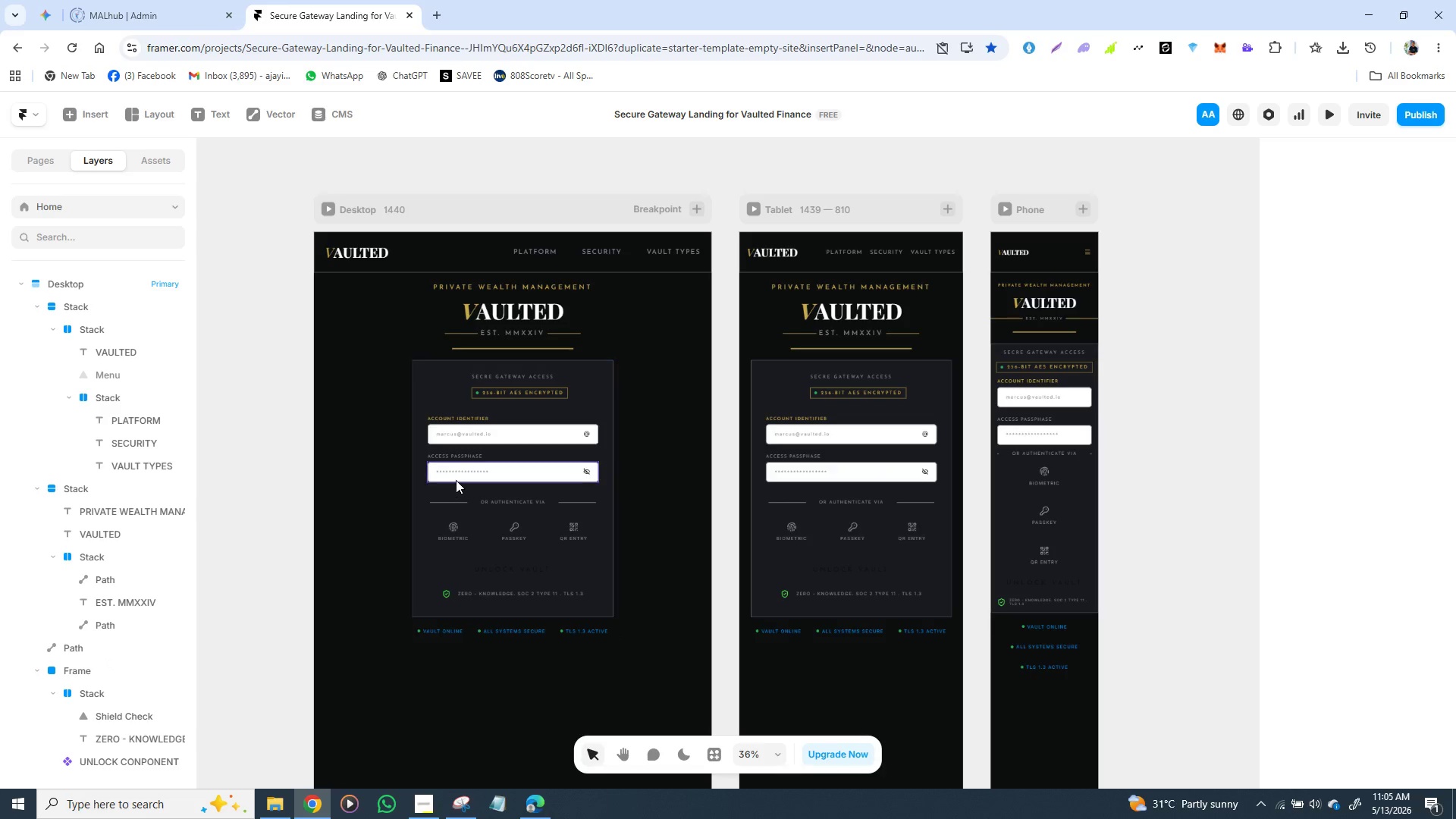 
left_click([456, 480])
 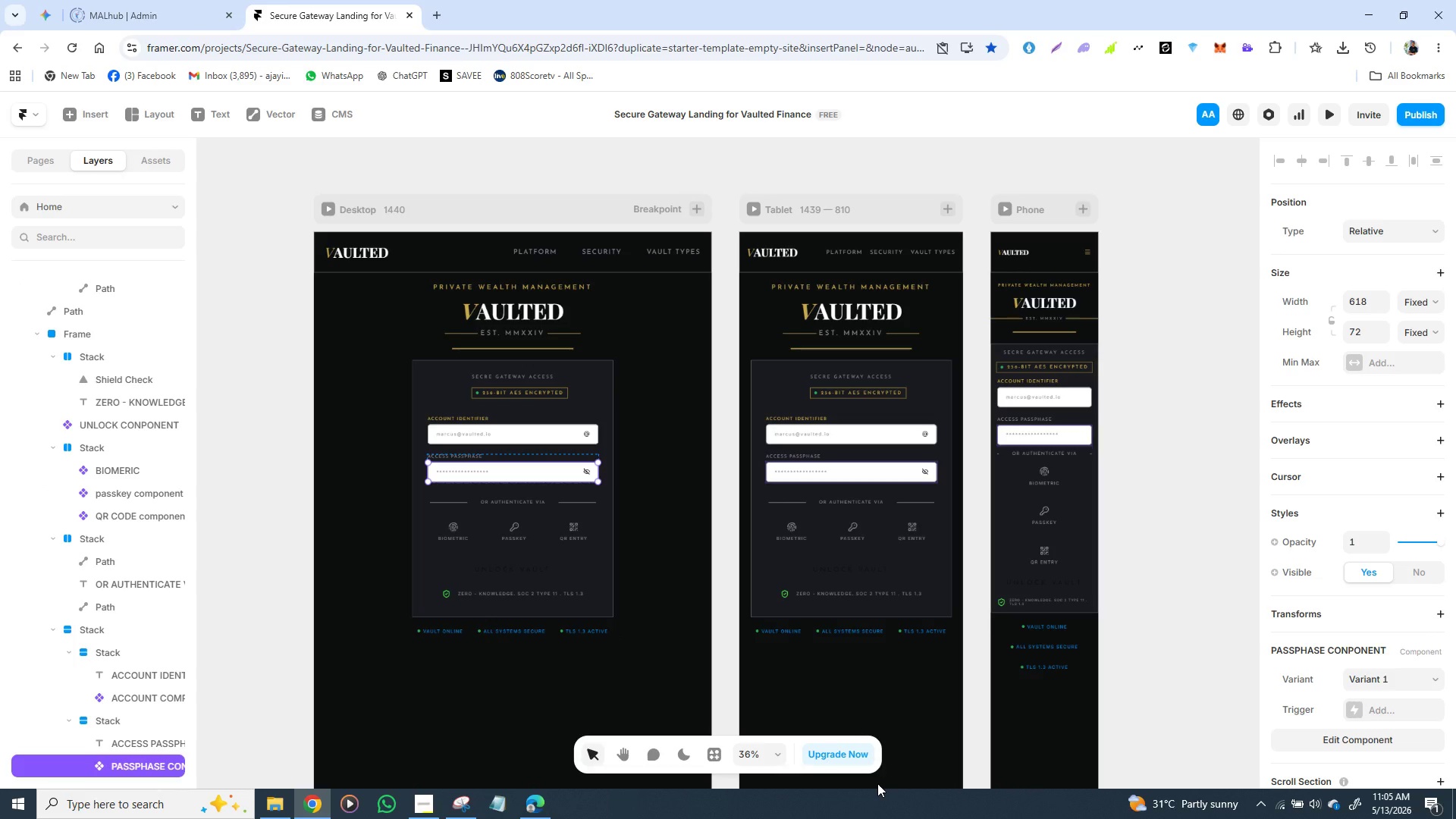 
left_click_drag(start_coordinate=[874, 783], to_coordinate=[877, 783])
 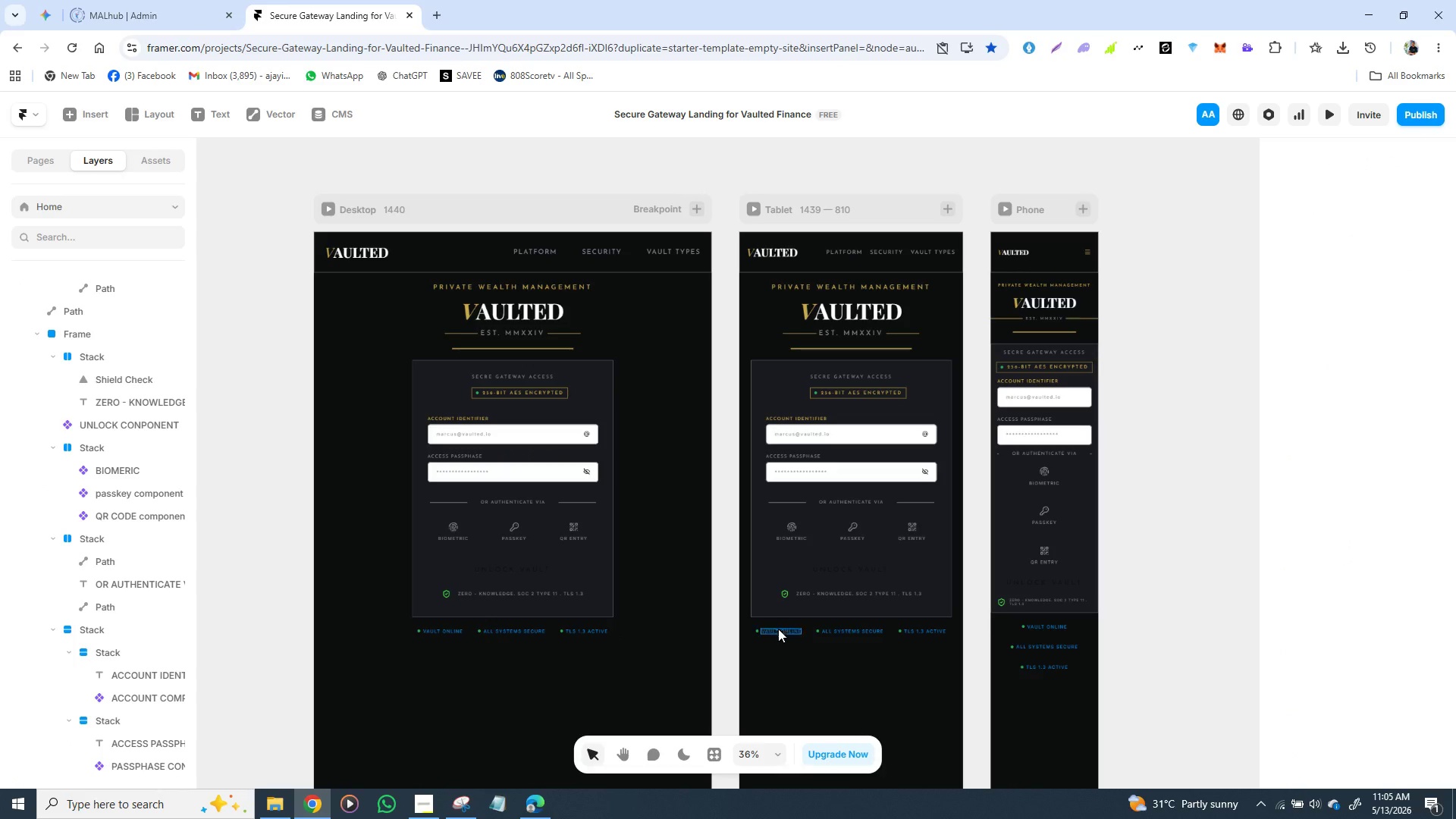 
mouse_move([552, 588])
 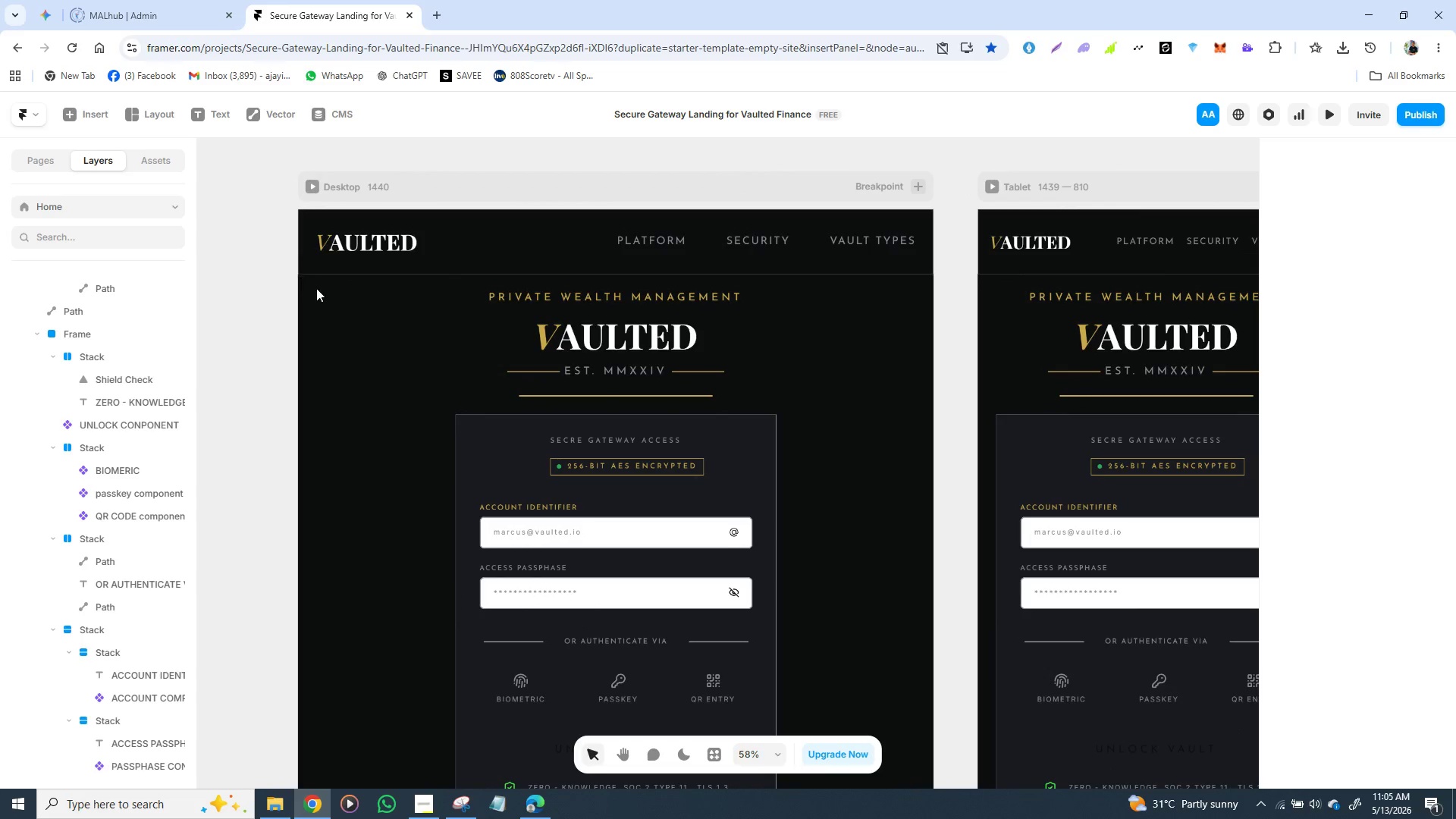 
key(F)
 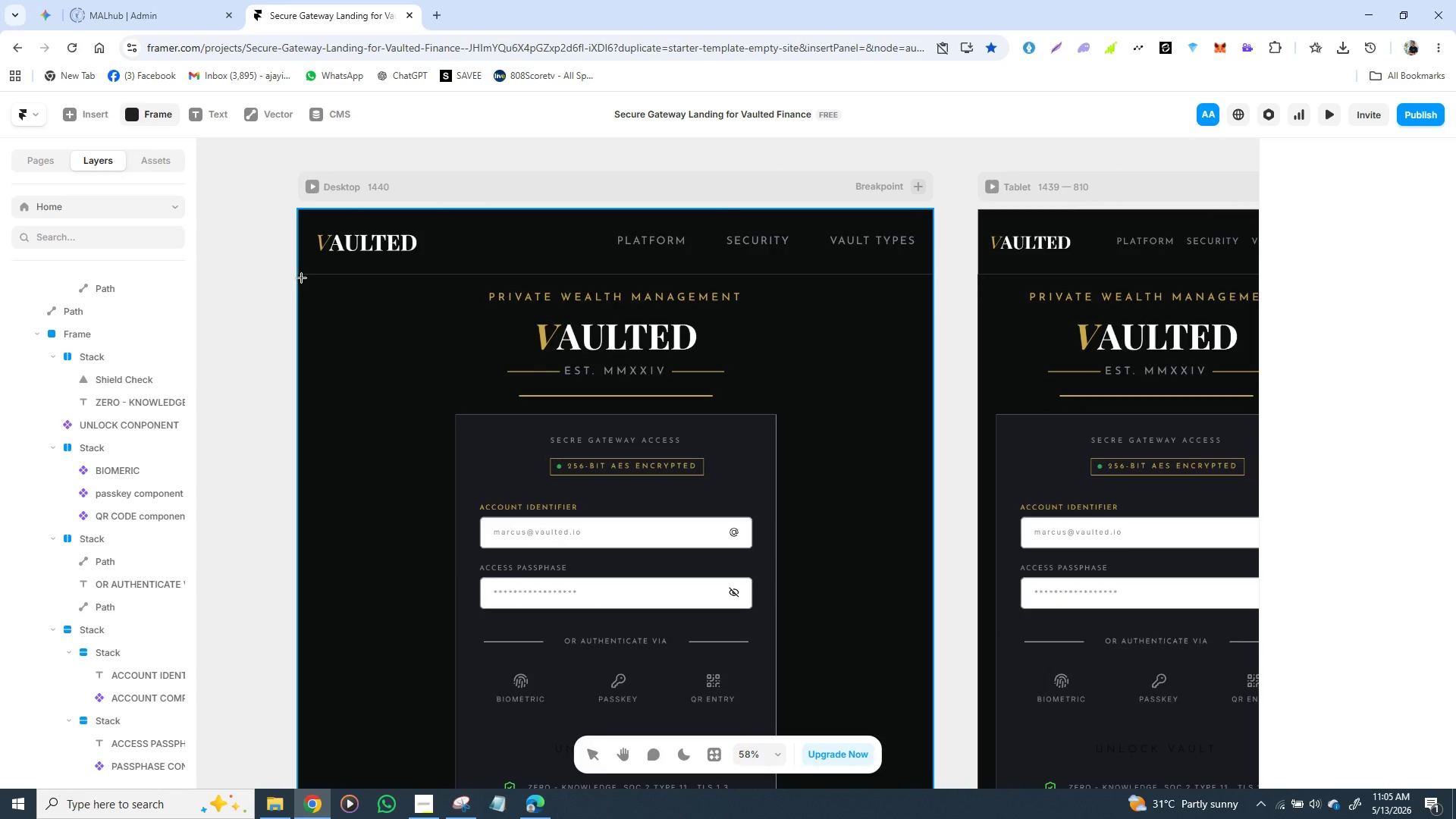 
left_click_drag(start_coordinate=[300, 278], to_coordinate=[936, 764])
 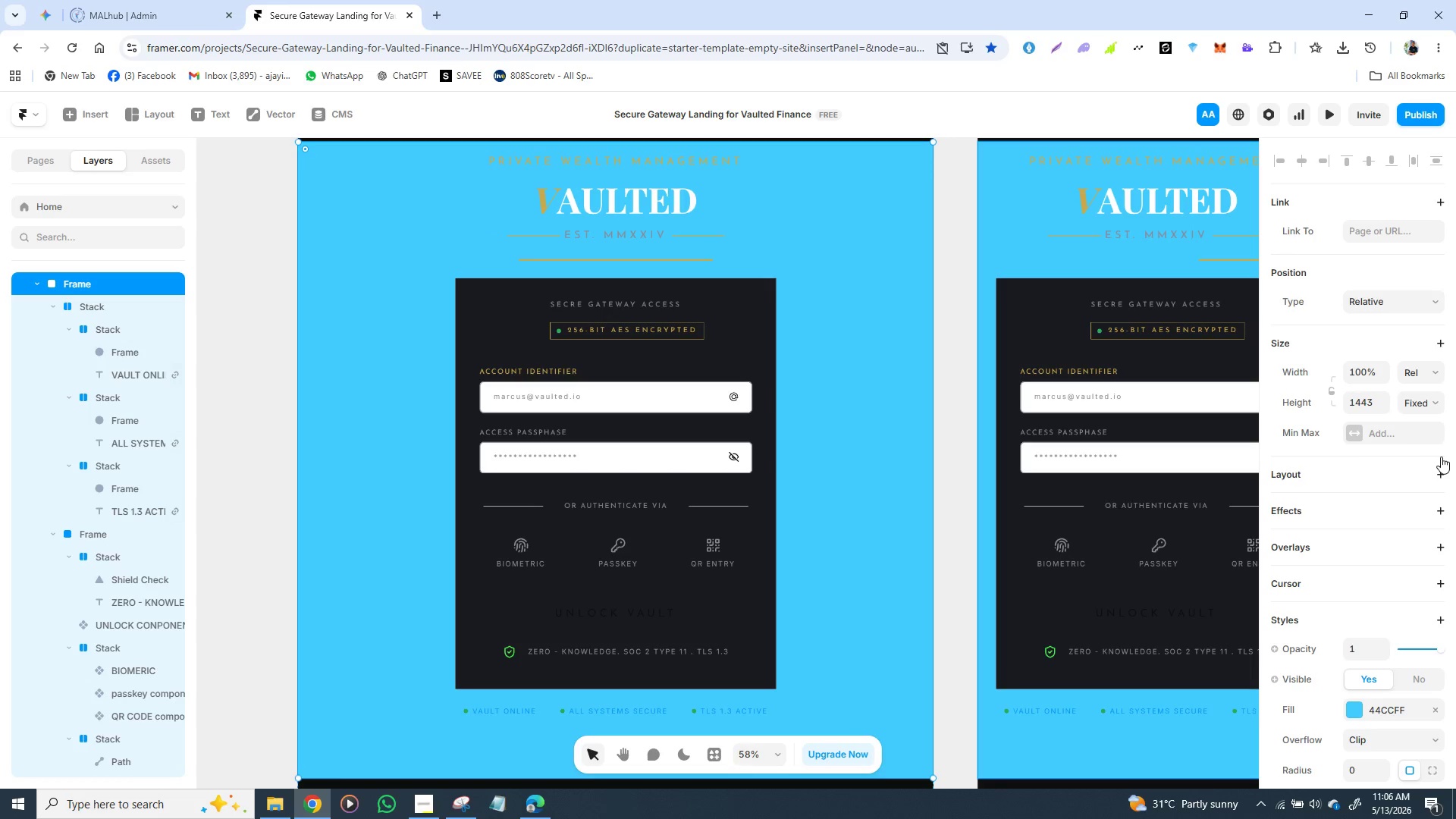 
wait(6.5)
 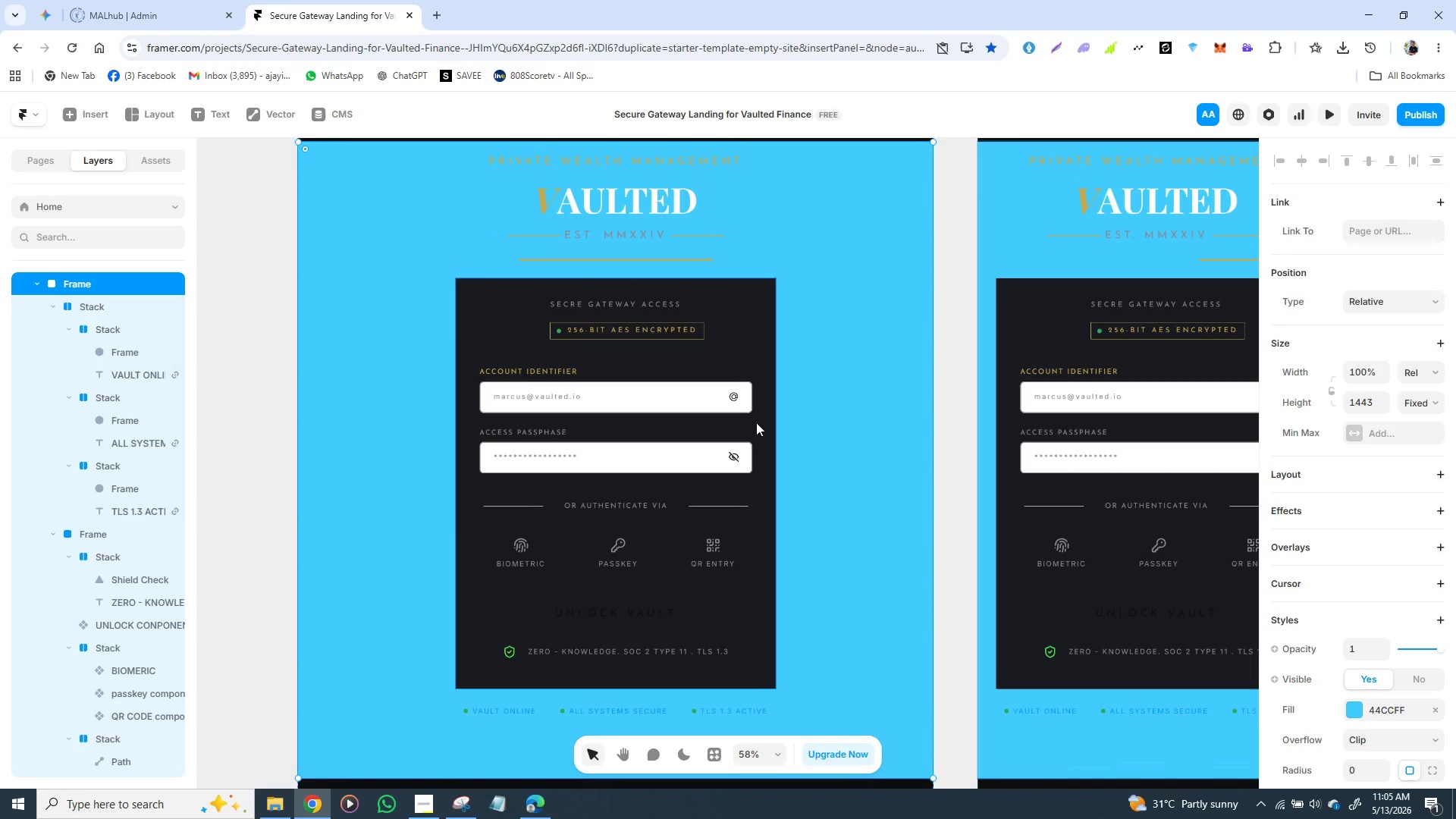 
left_click([1439, 475])
 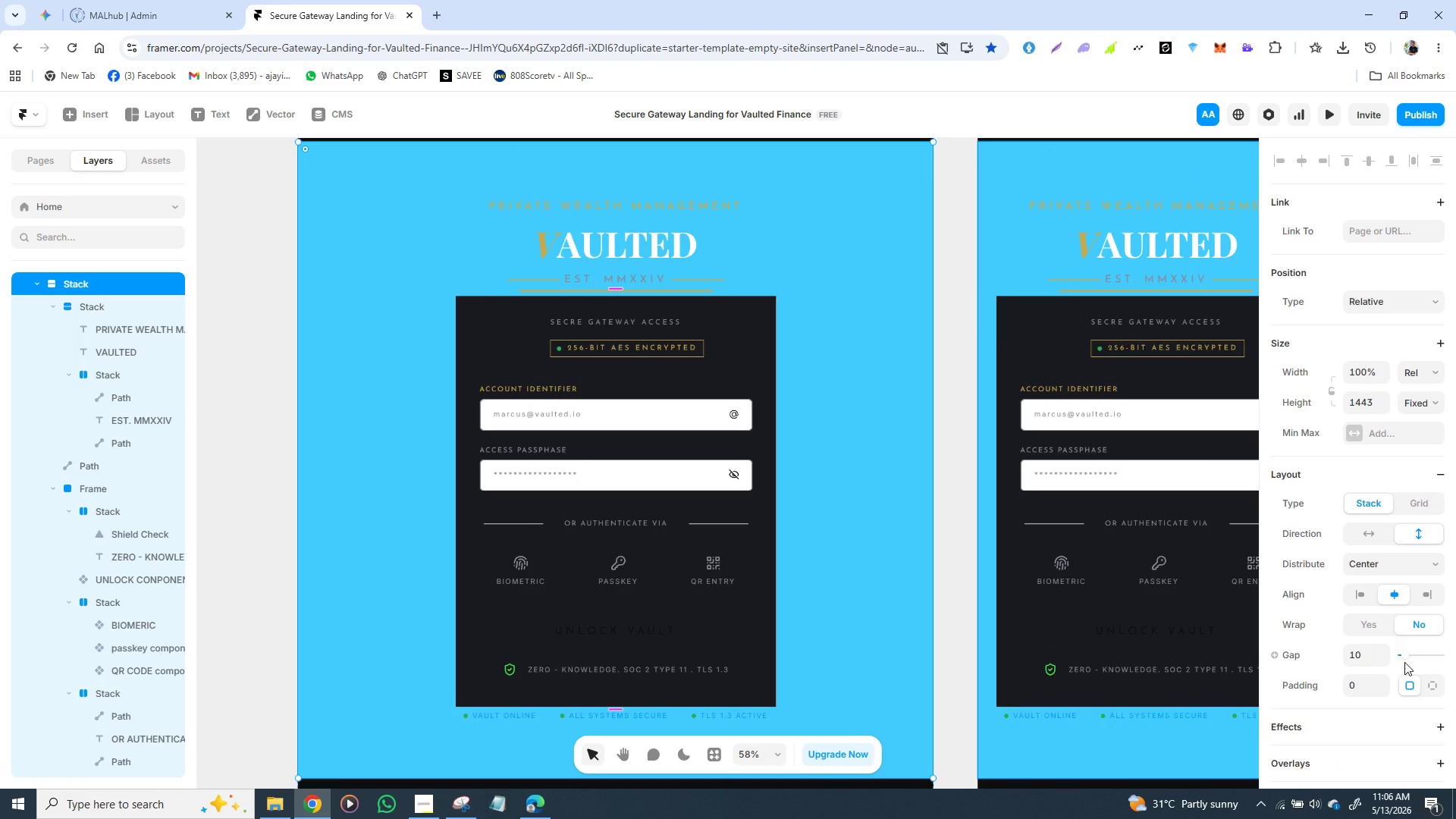 
mouse_move([1411, 634])
 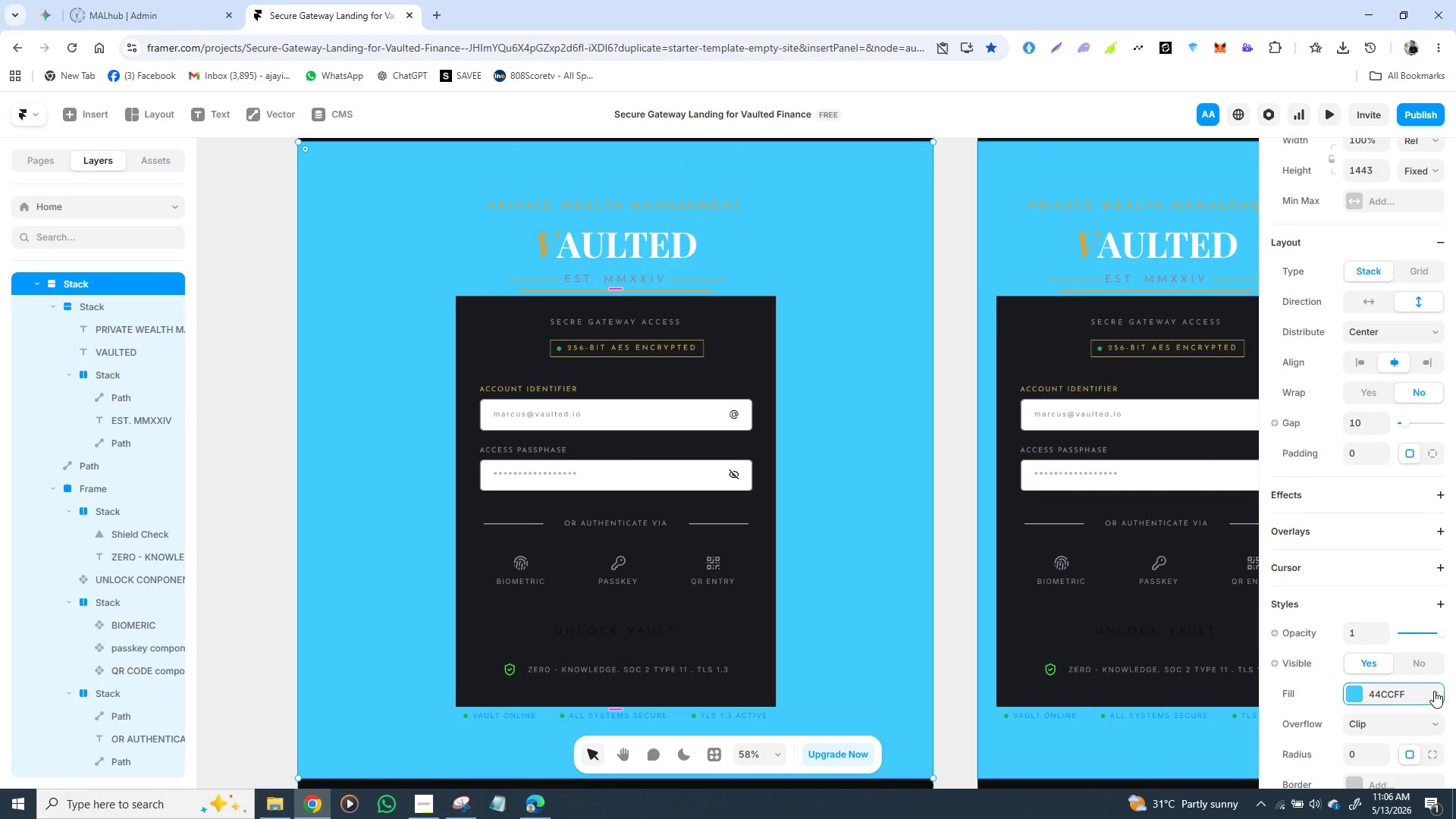 
left_click([1434, 691])
 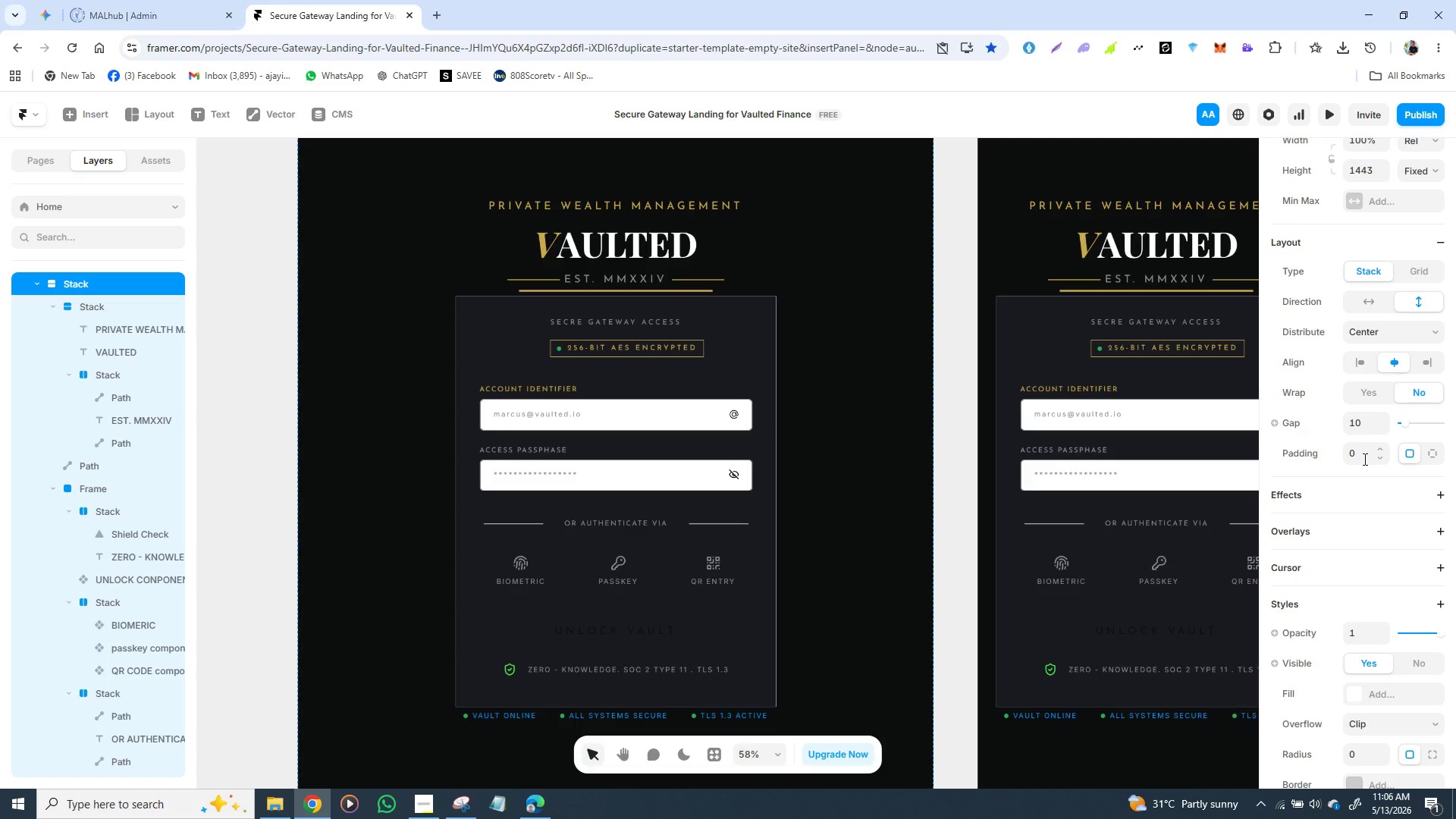 
left_click([1363, 460])
 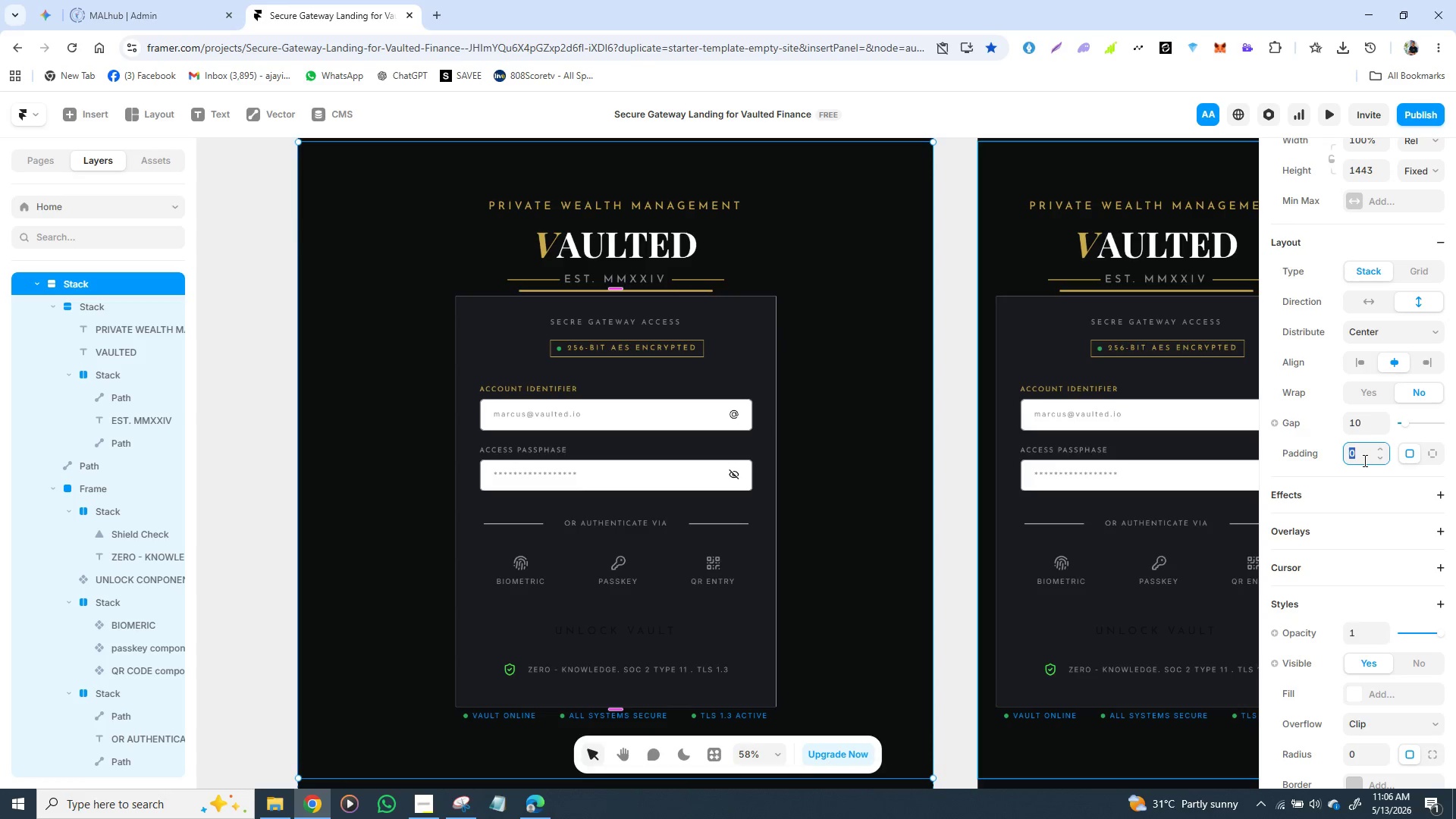 
type(40)
 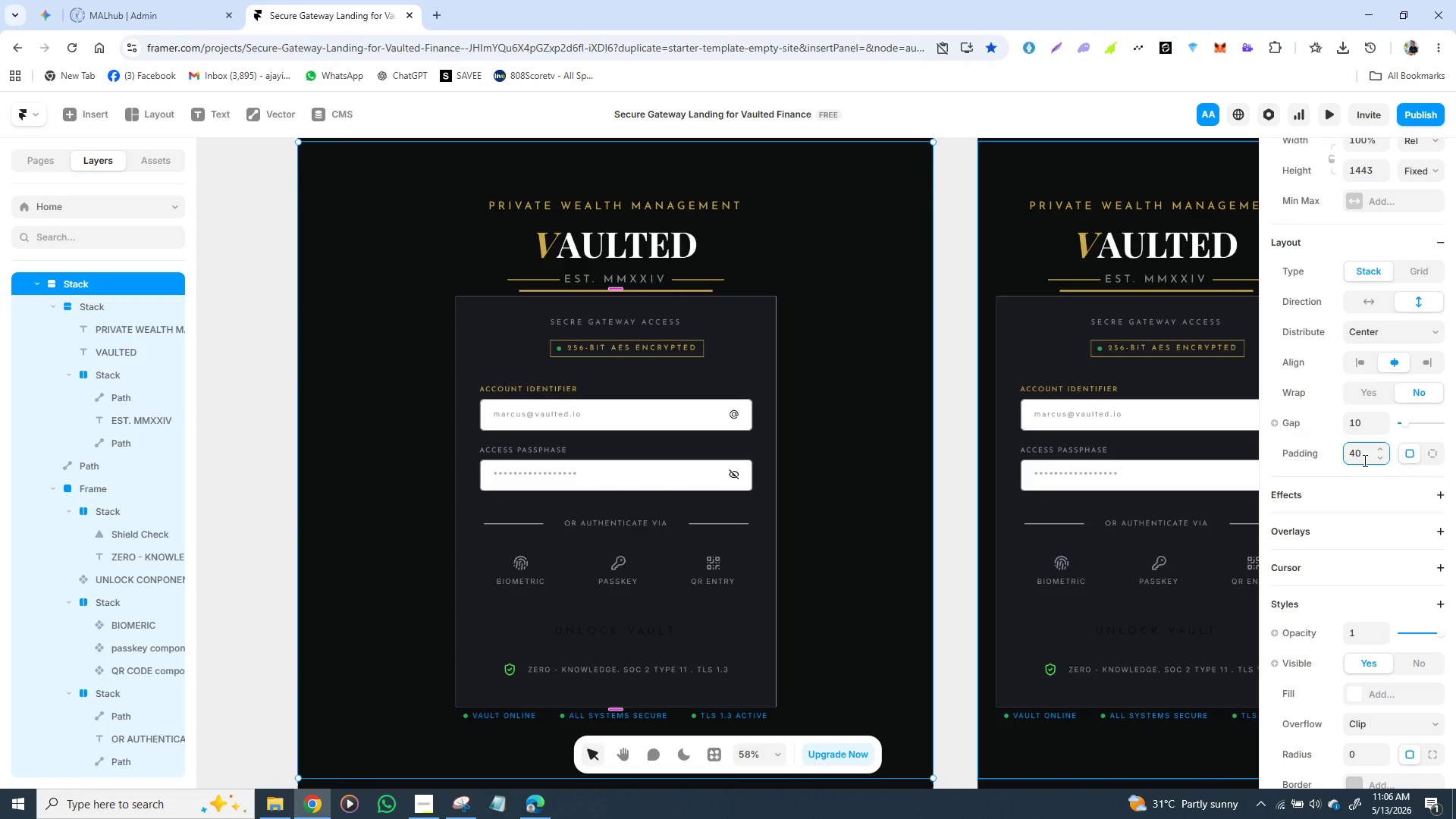 
key(Enter)
 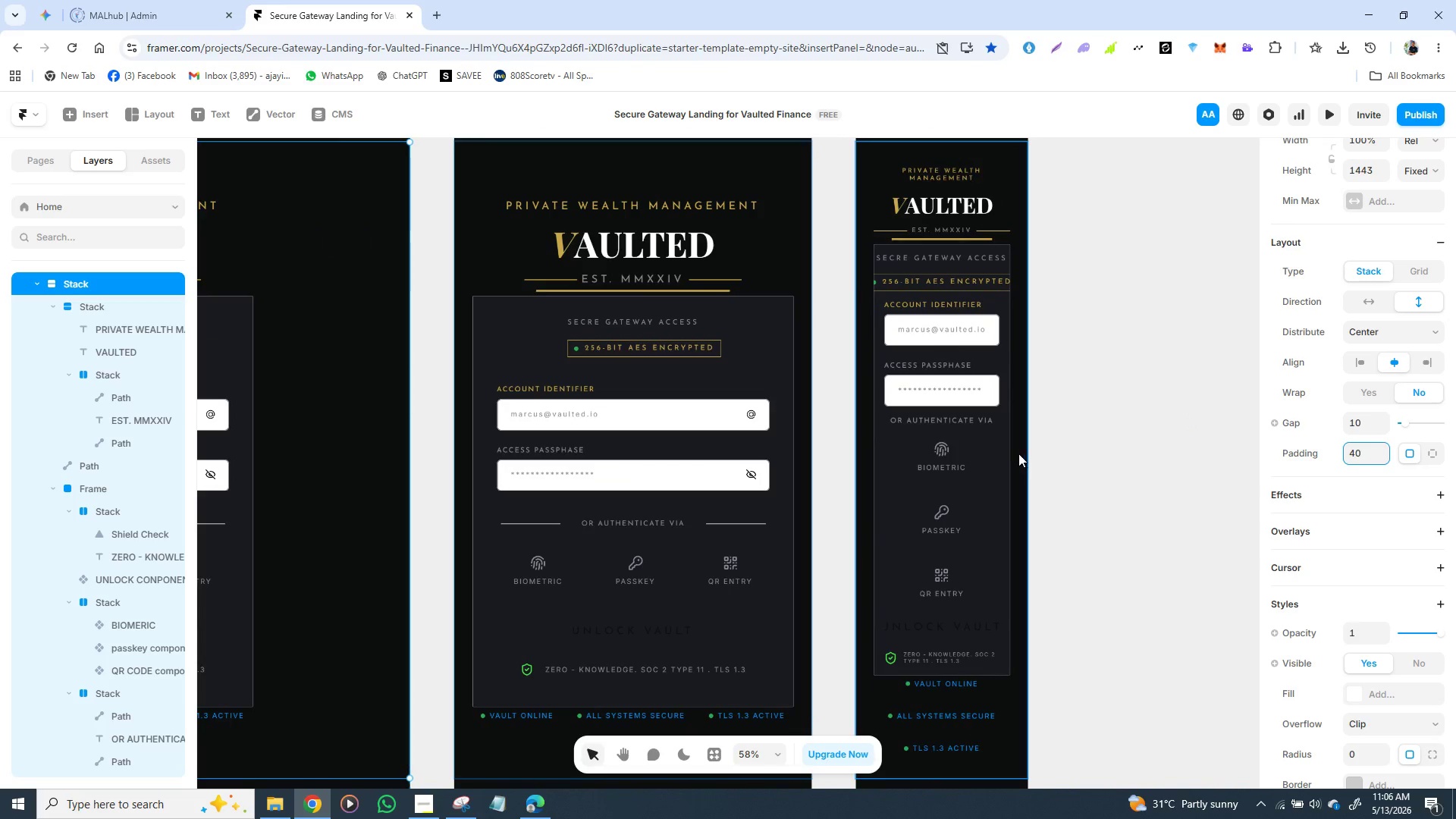 
wait(5.12)
 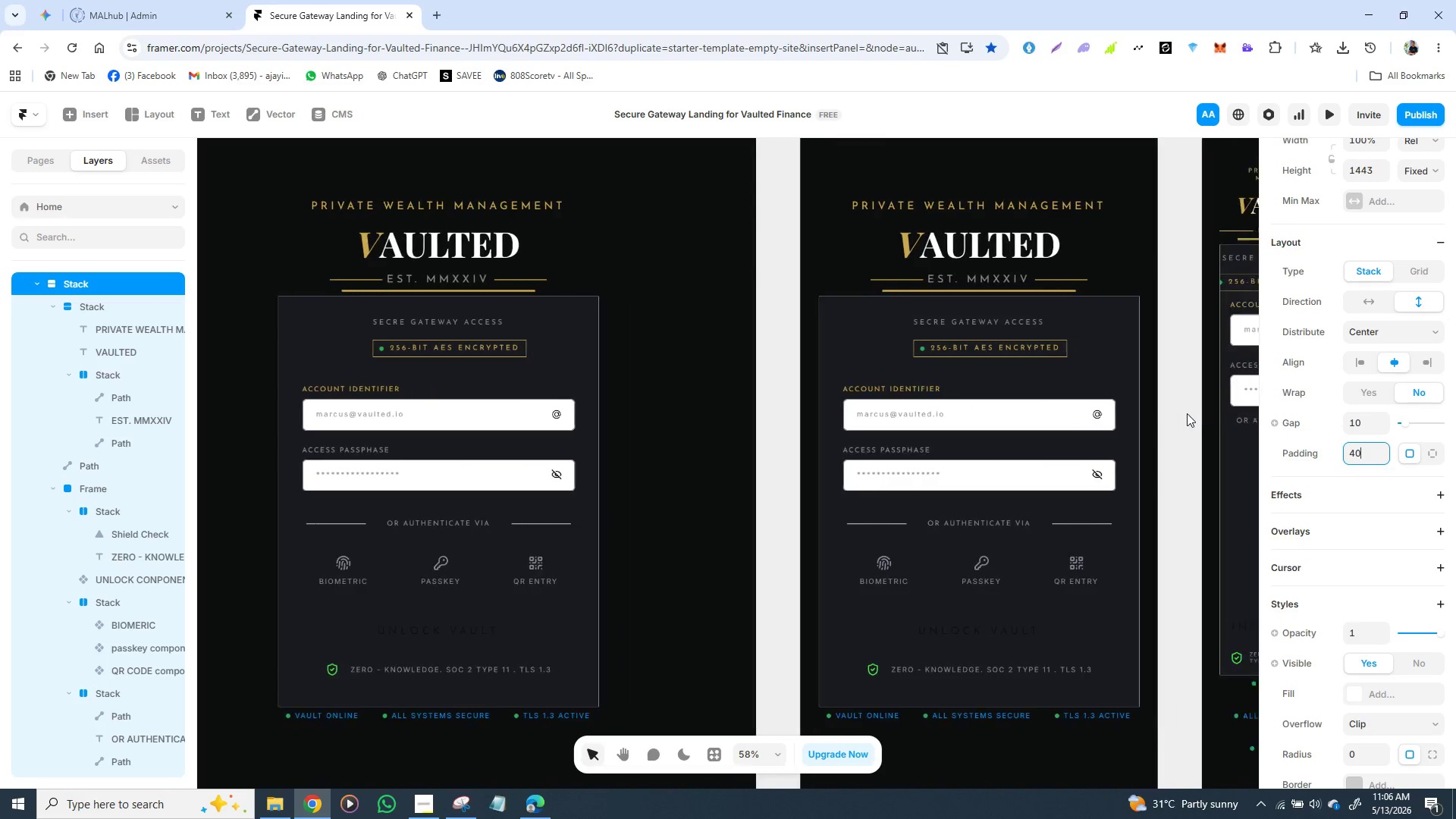 
left_click_drag(start_coordinate=[1007, 453], to_coordinate=[1034, 455])
 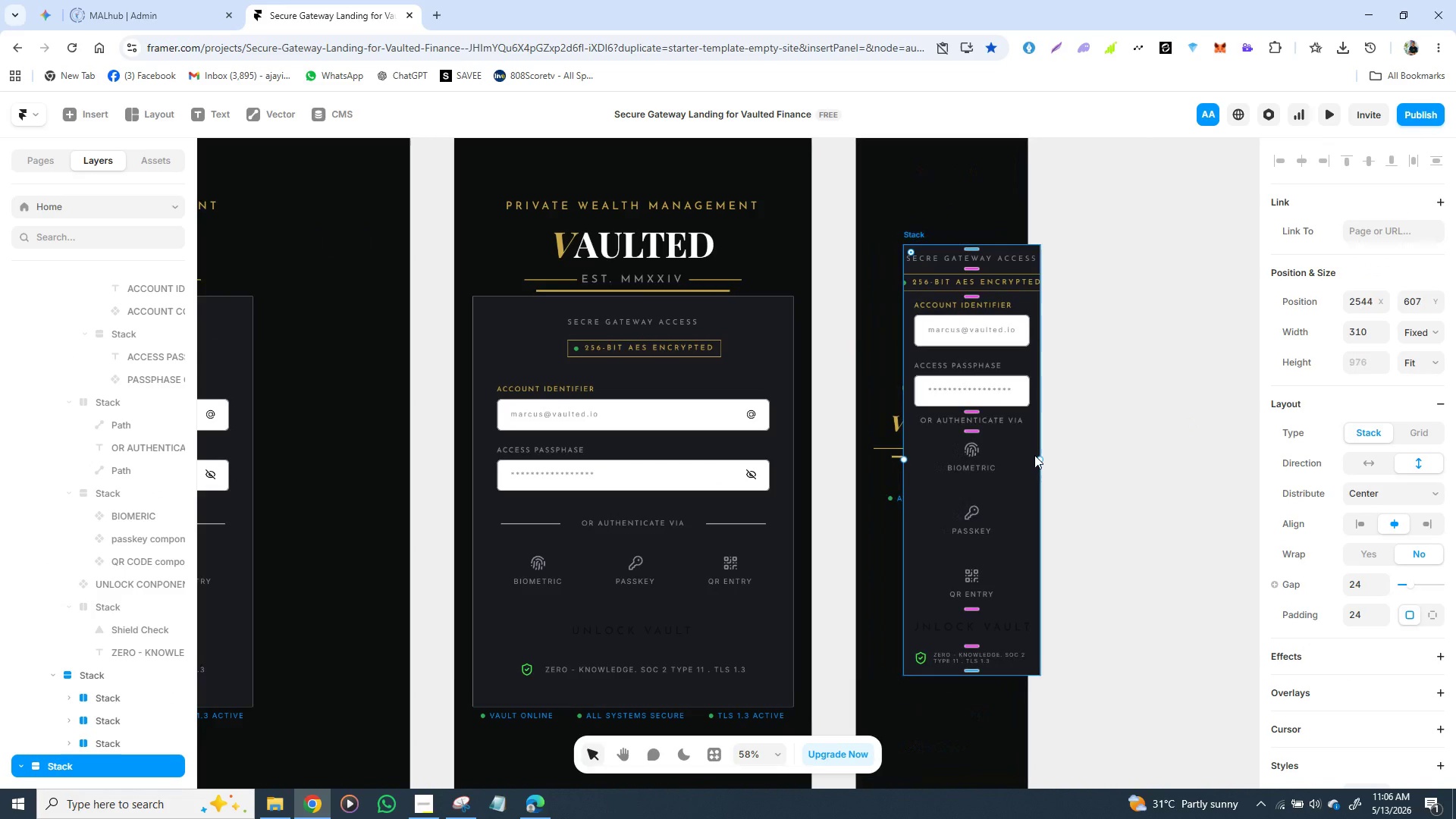 
key(Control+Z)
 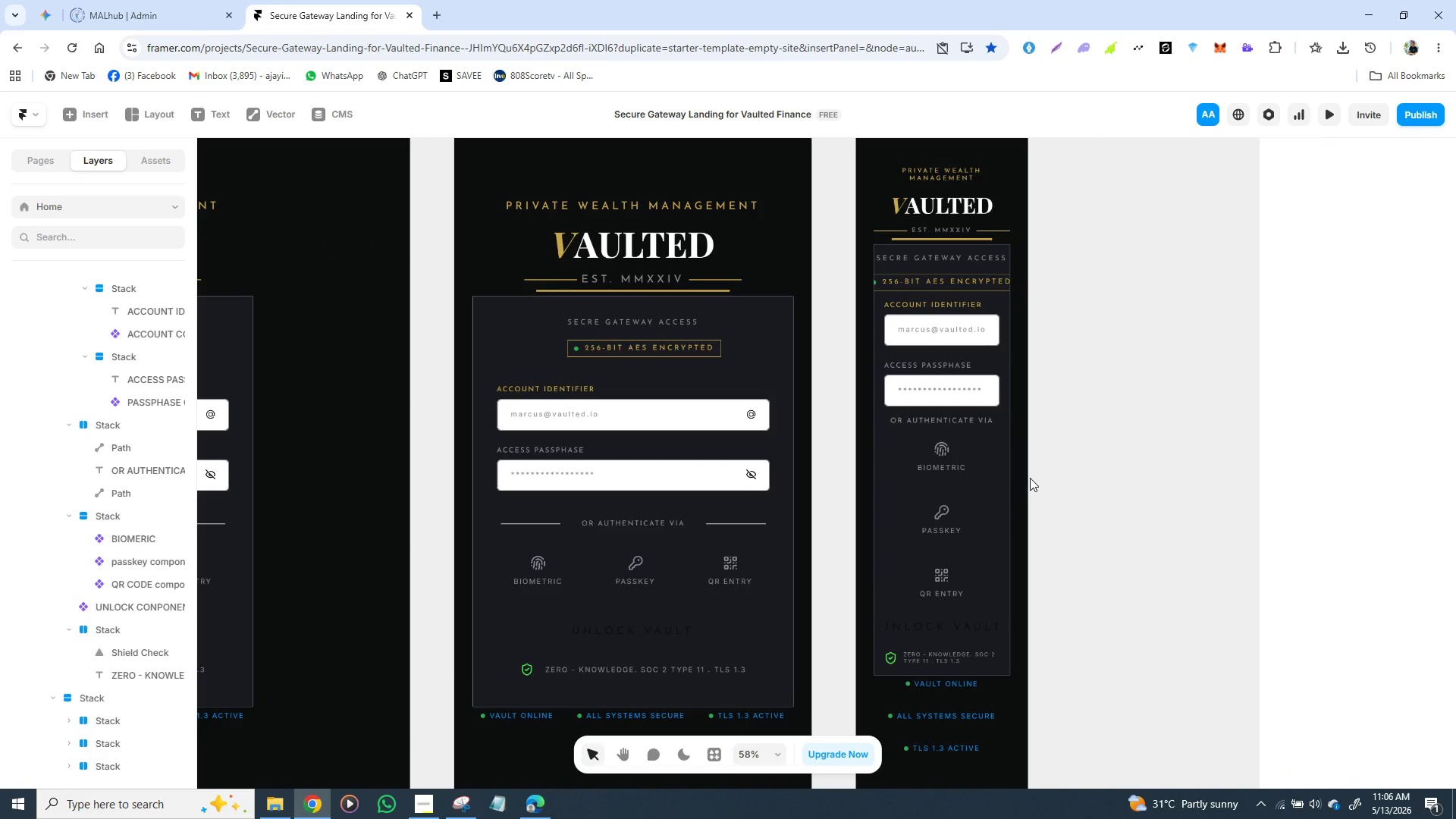 
left_click([1030, 478])
 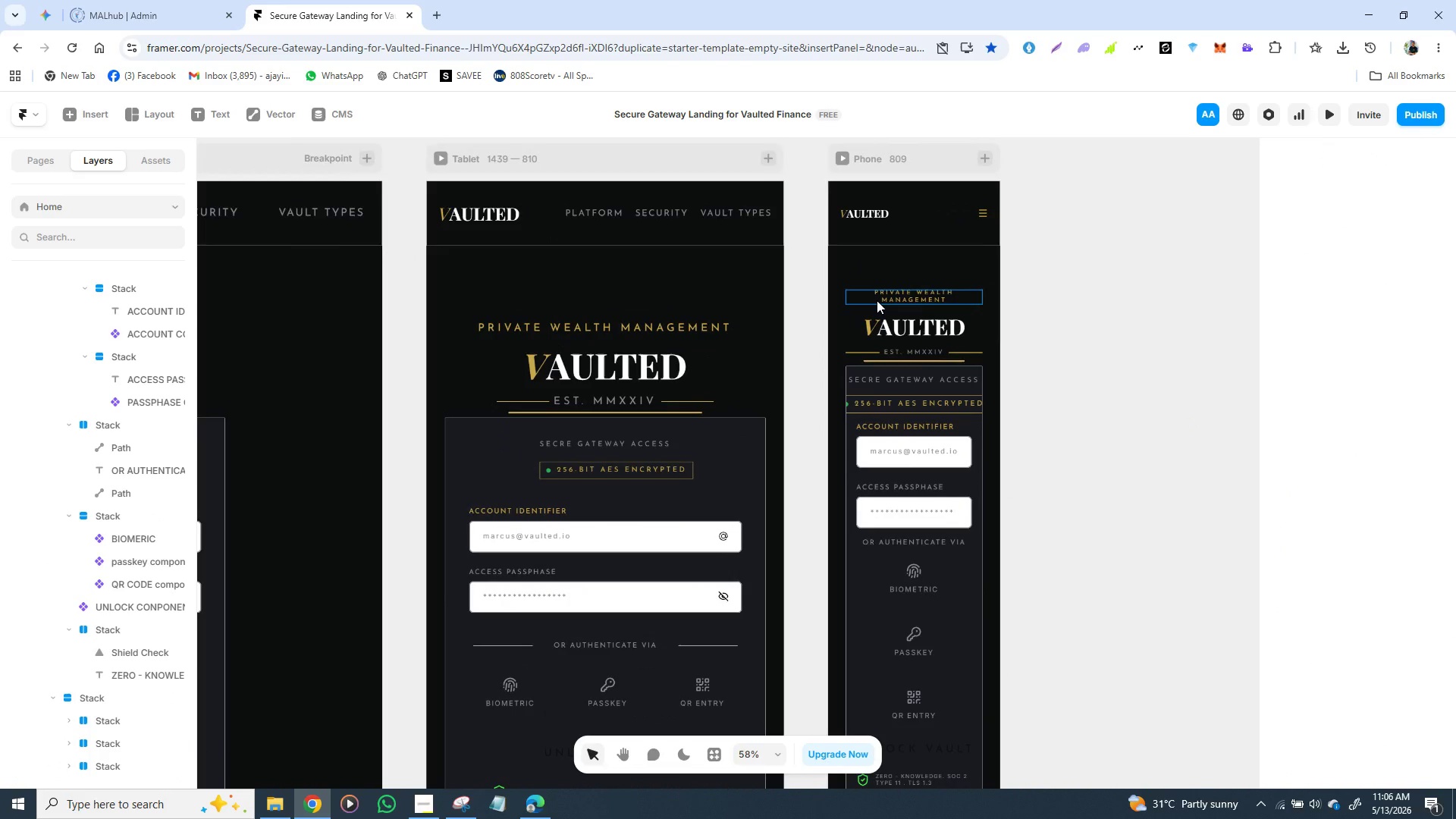 
left_click([830, 286])
 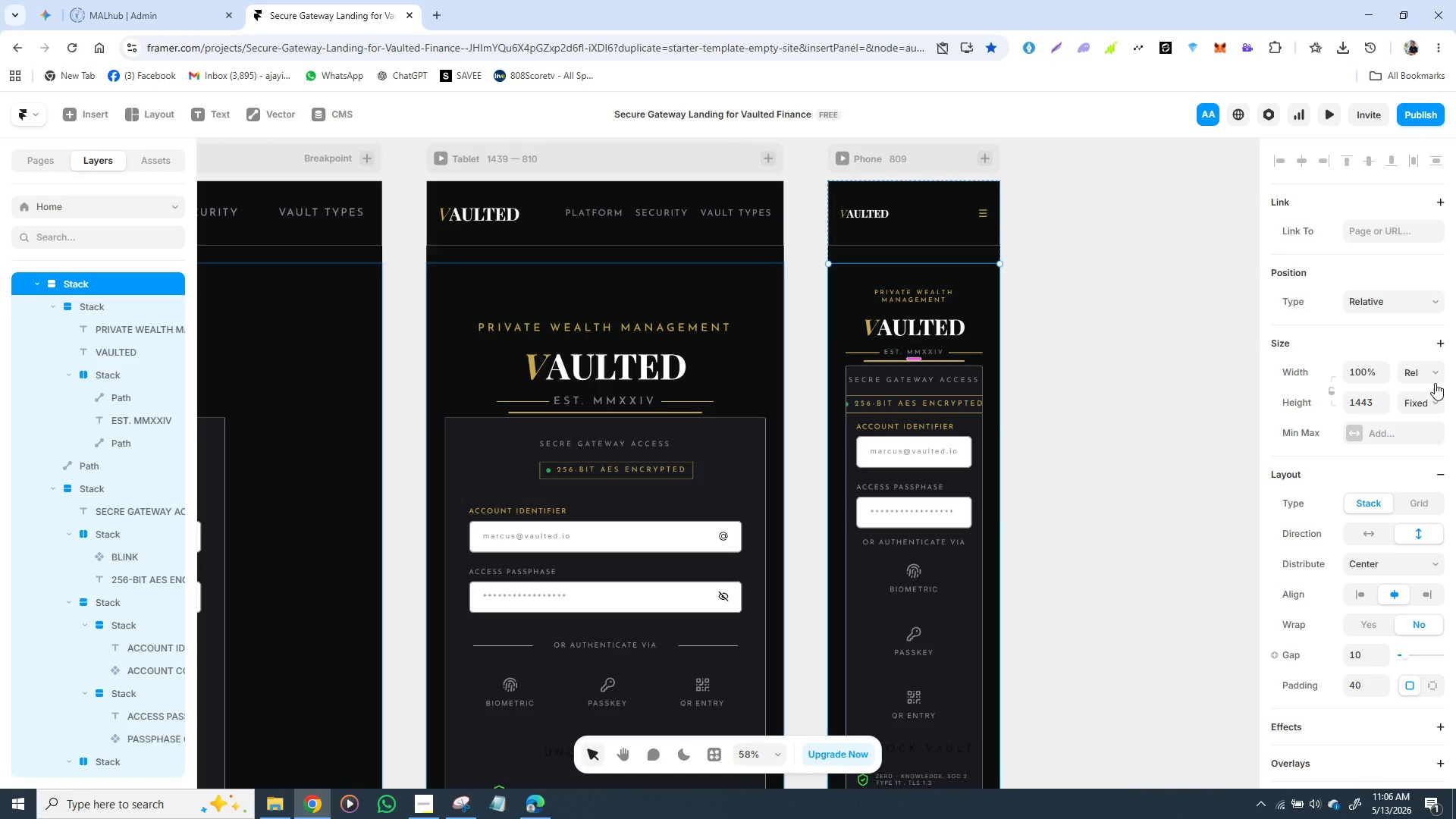 
left_click([1437, 401])
 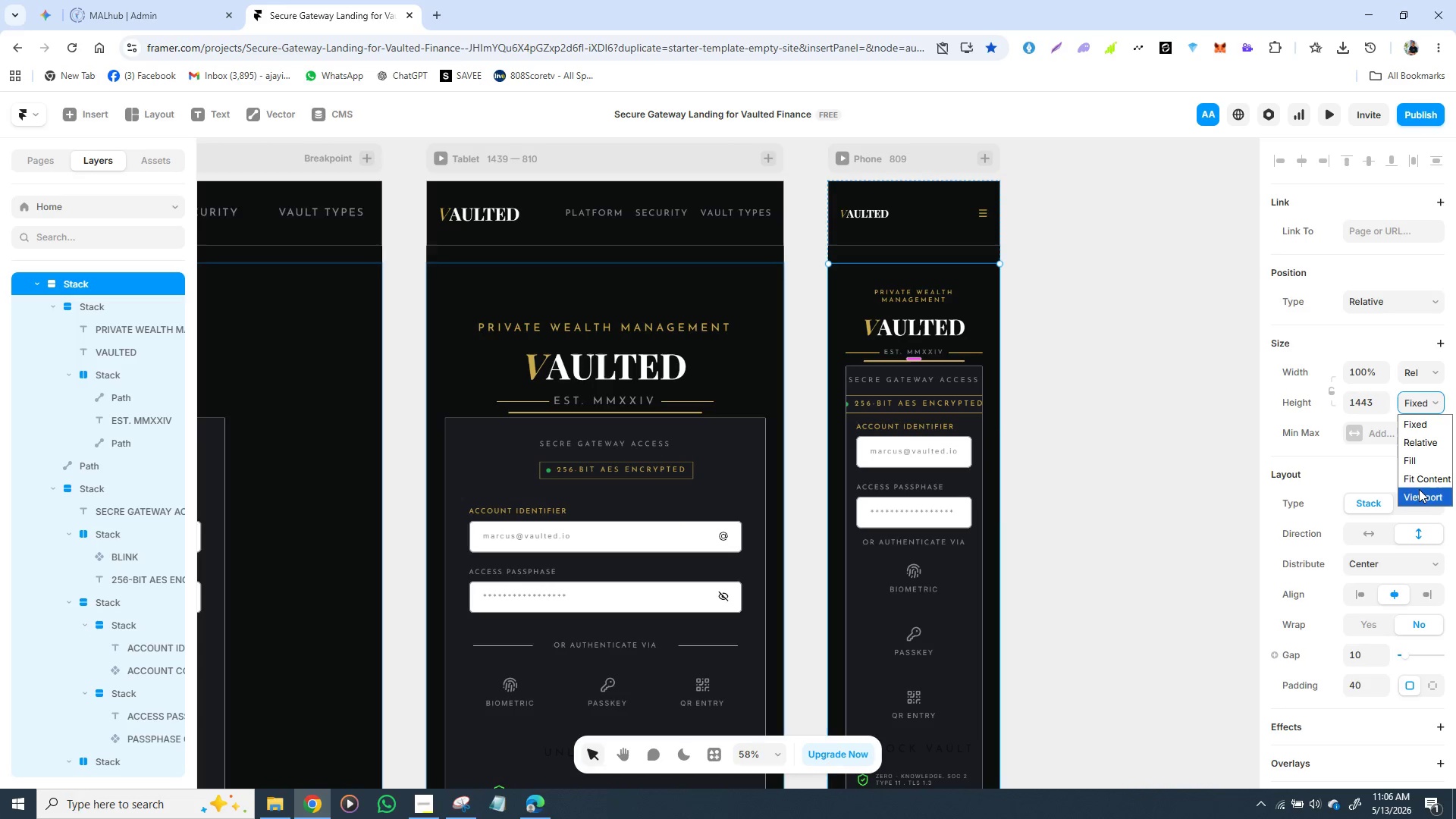 
left_click_drag(start_coordinate=[1419, 489], to_coordinate=[1408, 475])
 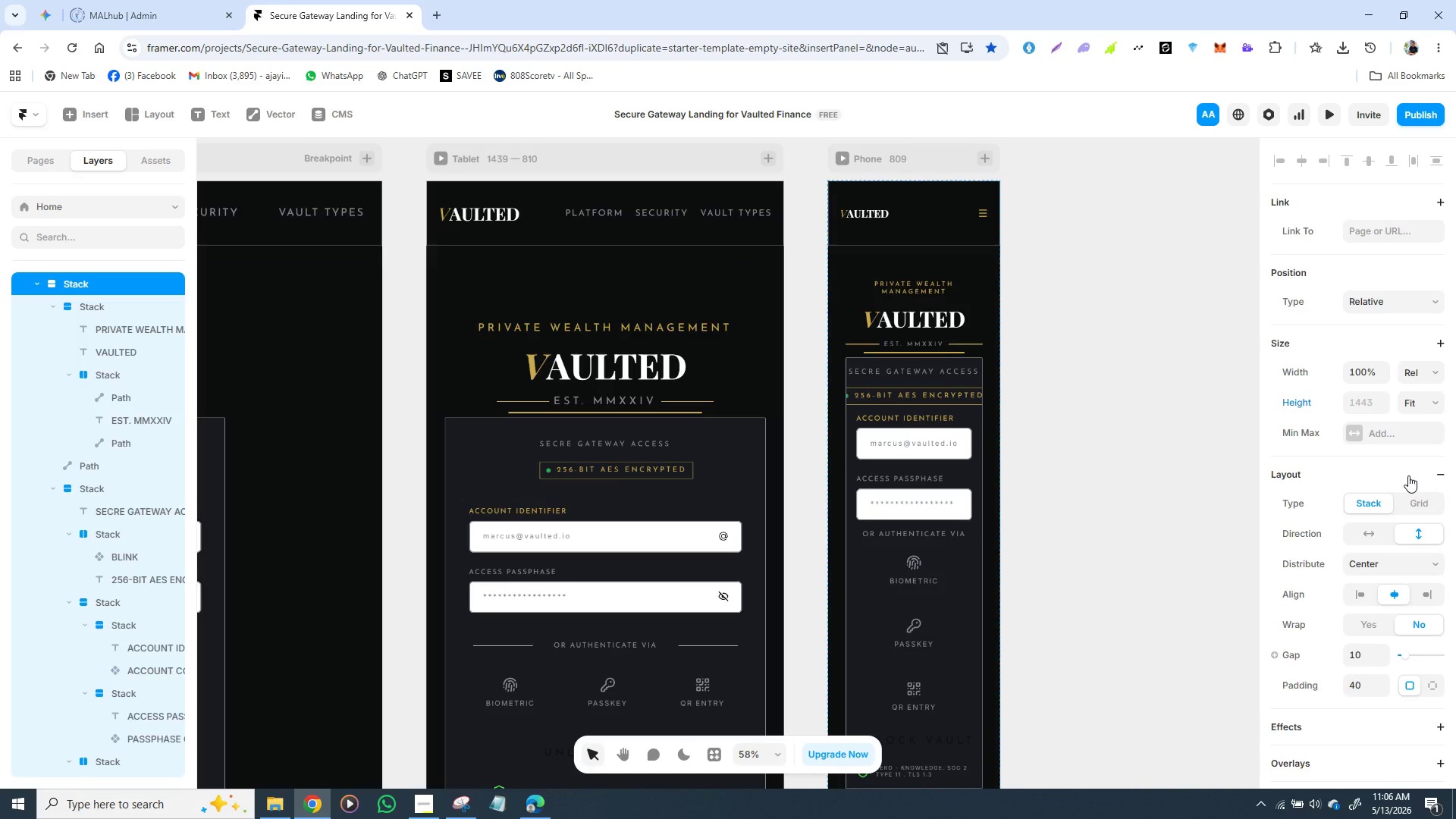 
left_click([1408, 475])
 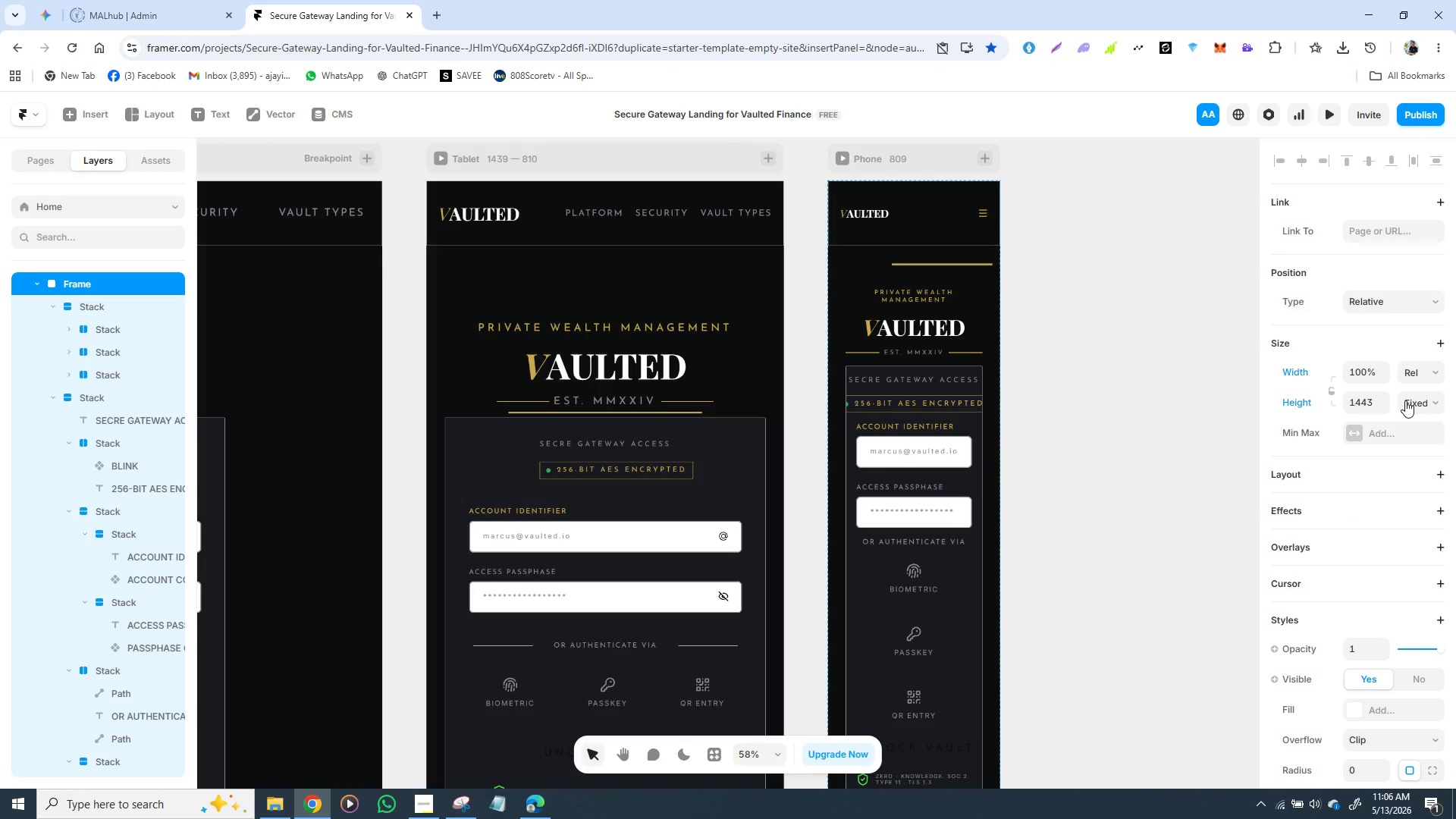 
left_click([1405, 400])
 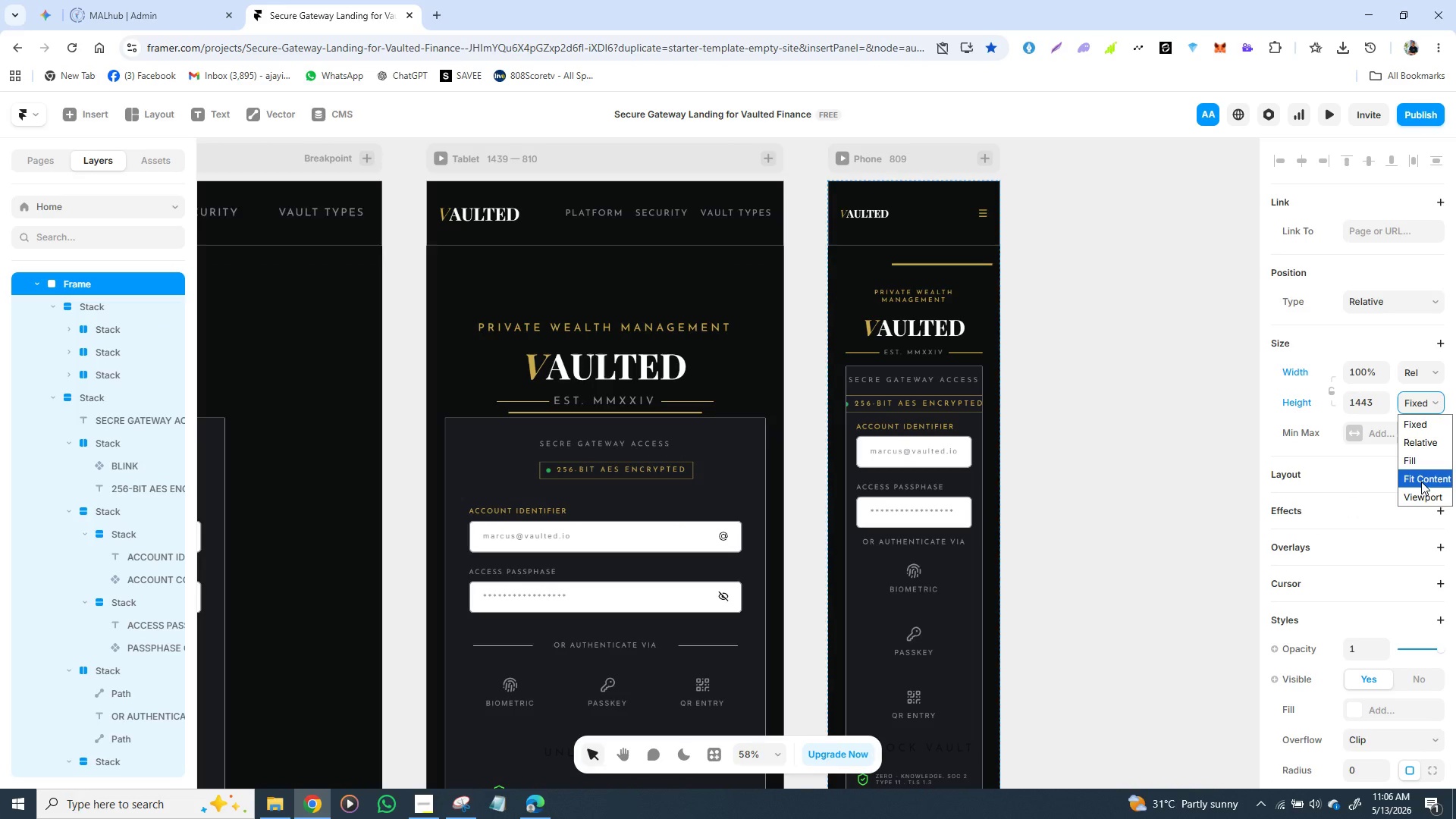 
left_click([1421, 482])
 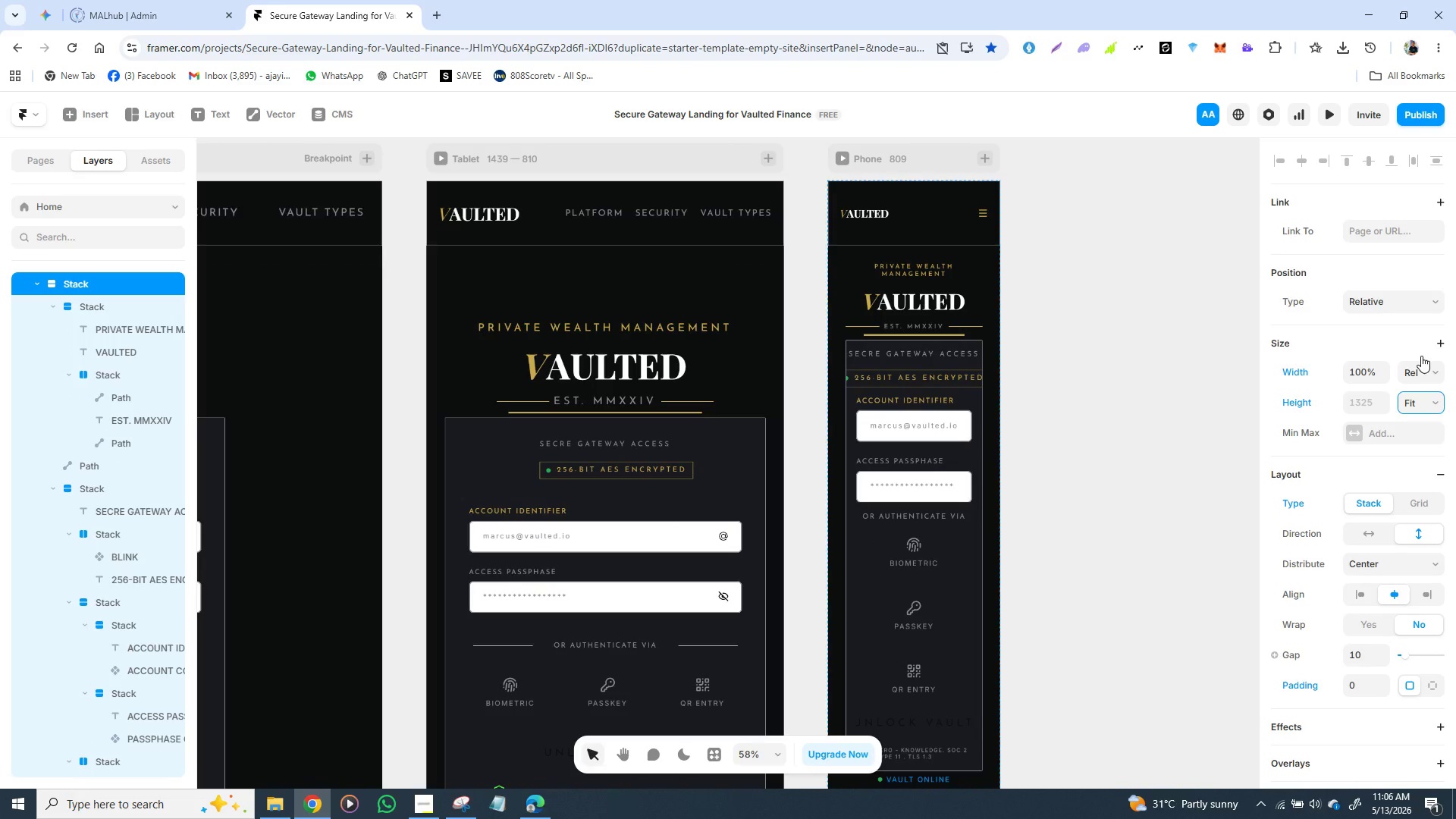 
left_click([1421, 358])
 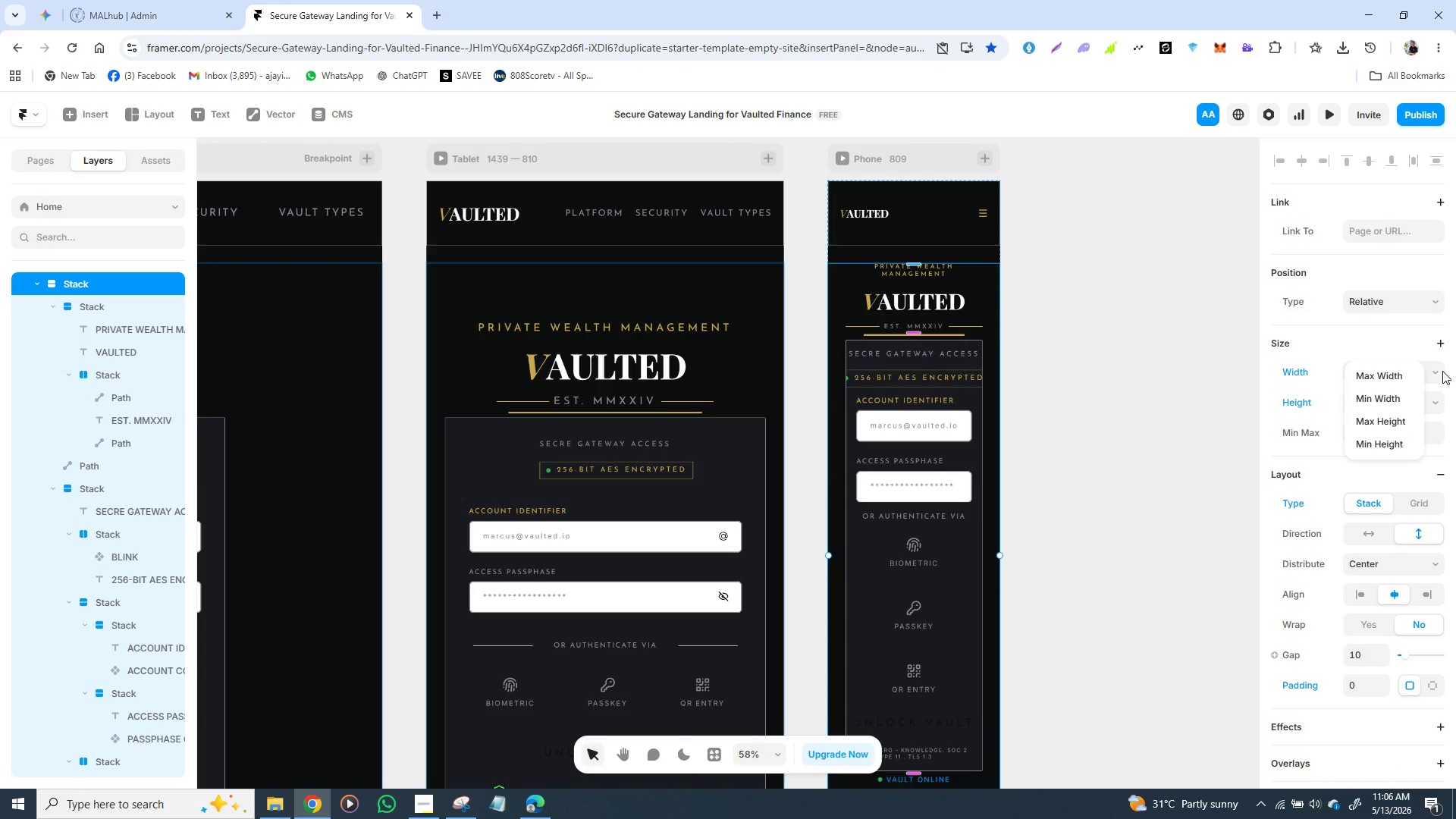 
left_click([1442, 371])
 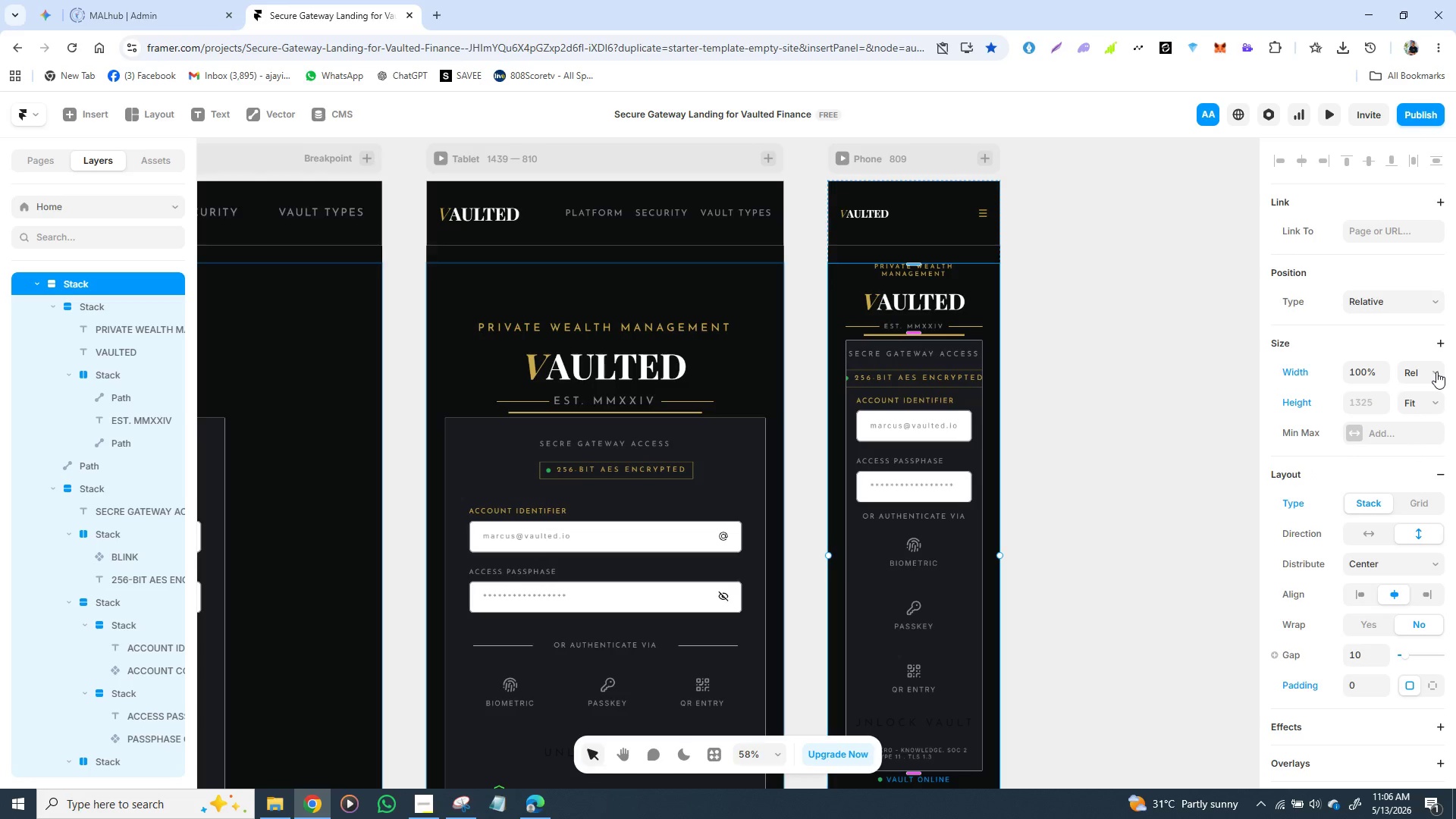 
left_click([1436, 372])
 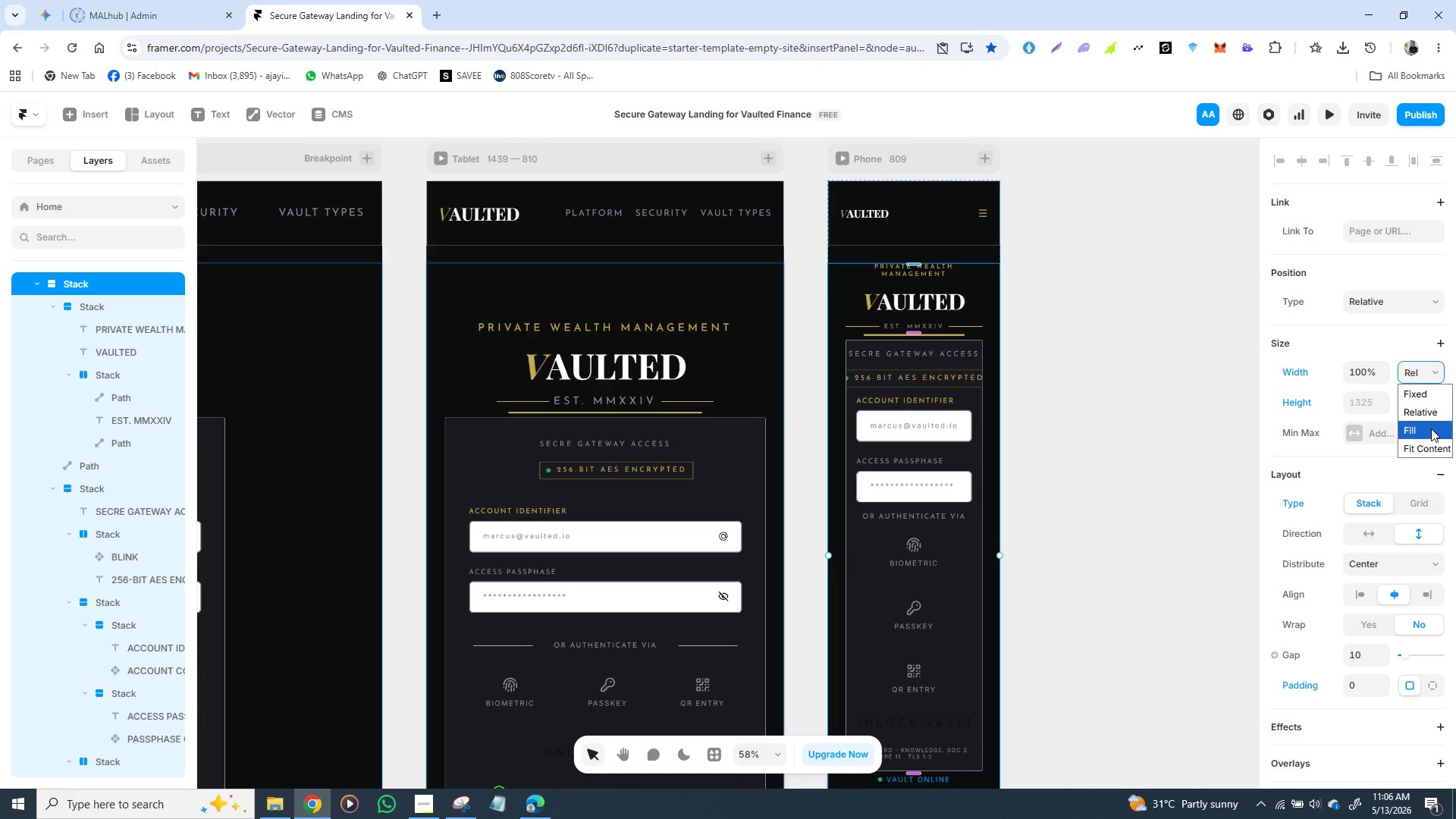 
left_click([1431, 429])
 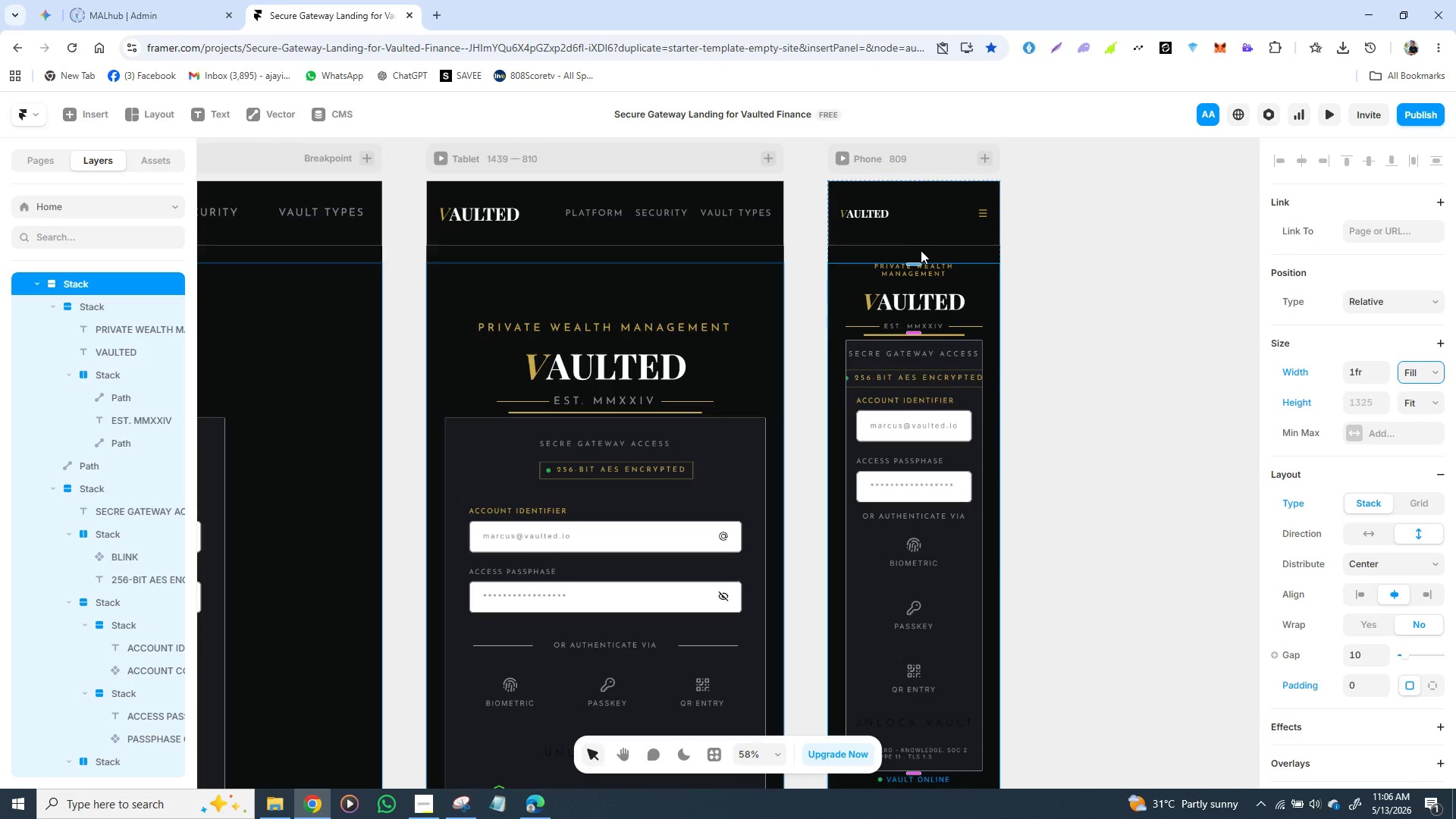 
left_click([920, 248])
 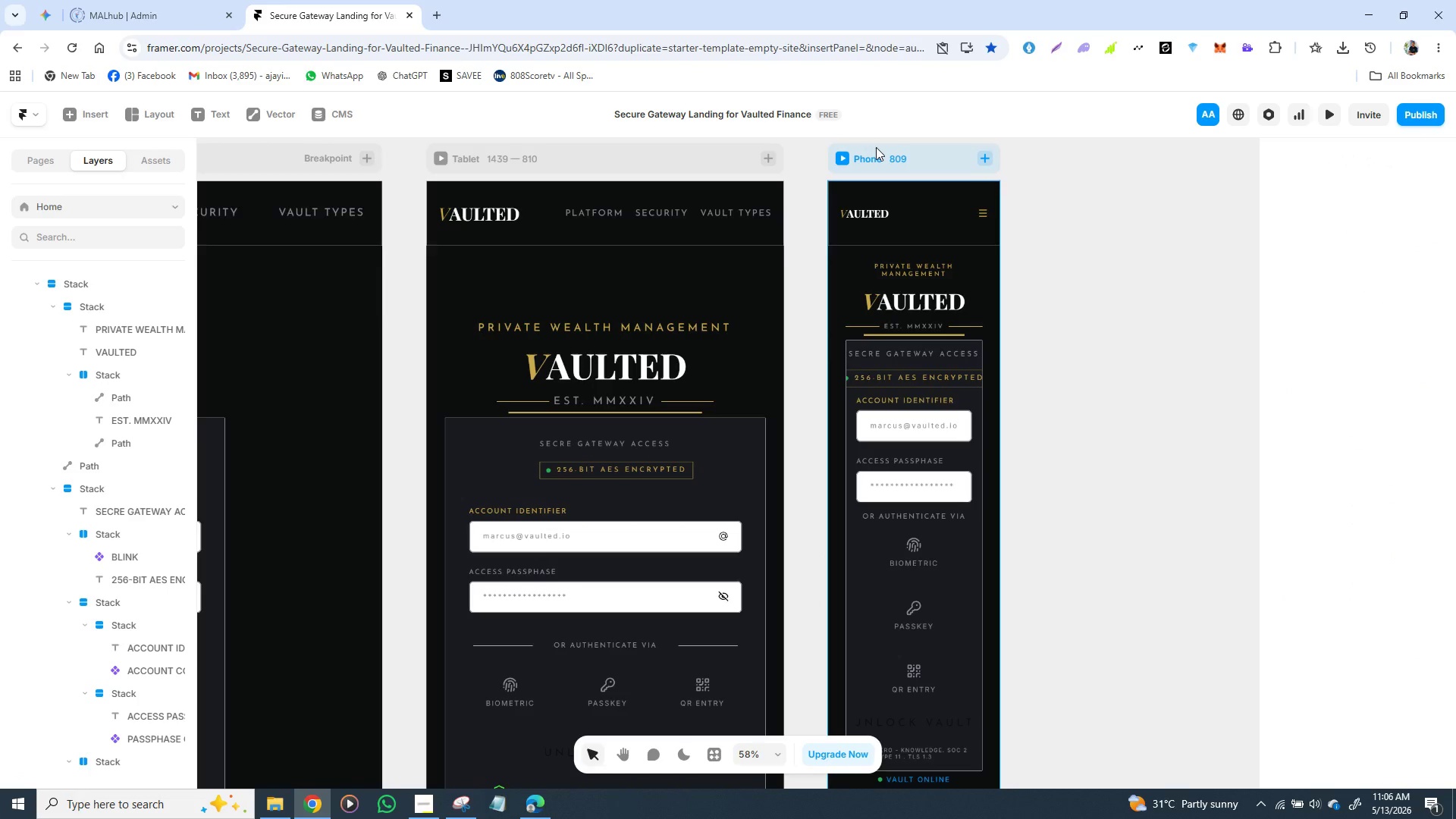 
left_click([876, 147])
 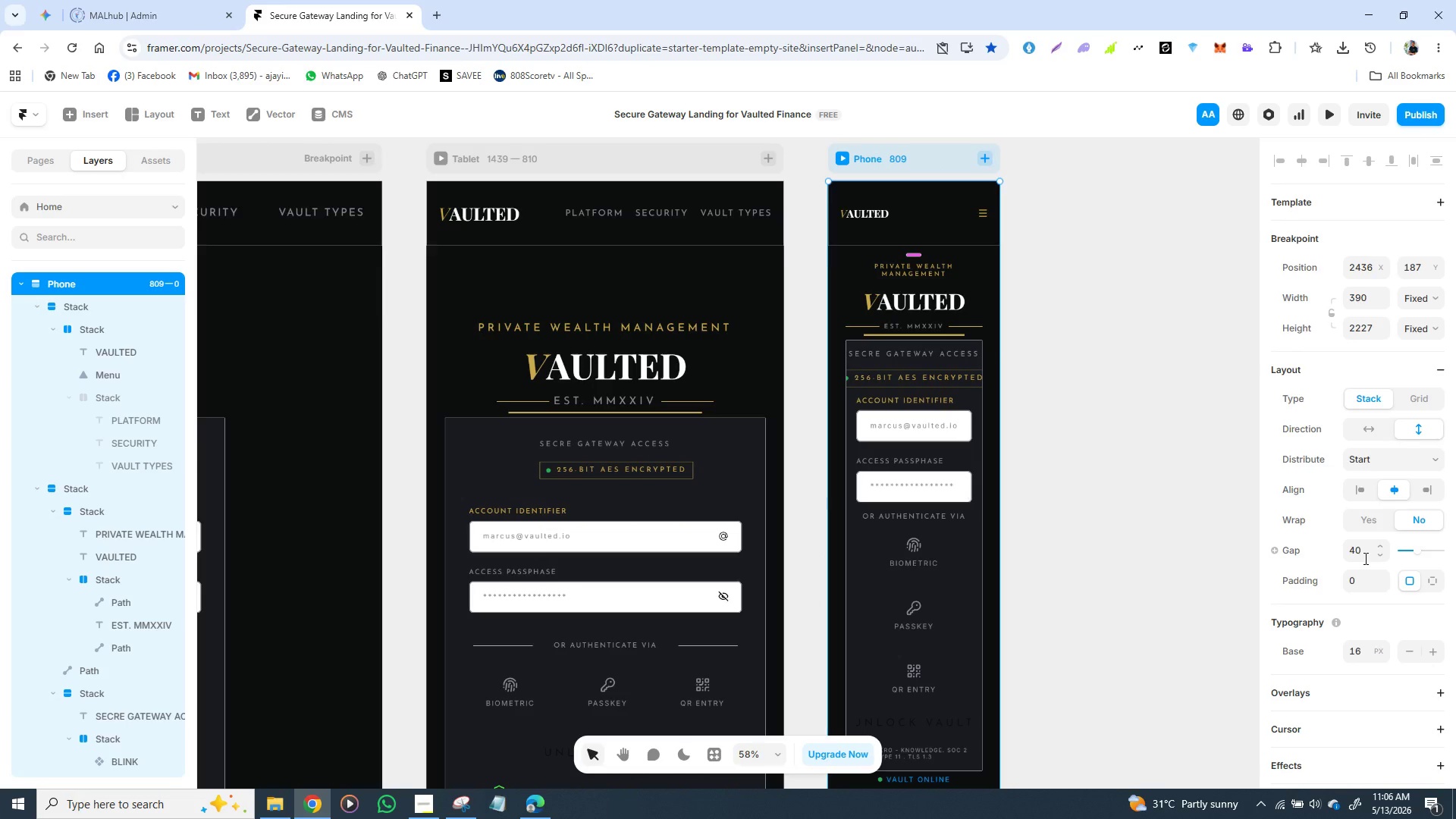 
left_click([1364, 558])
 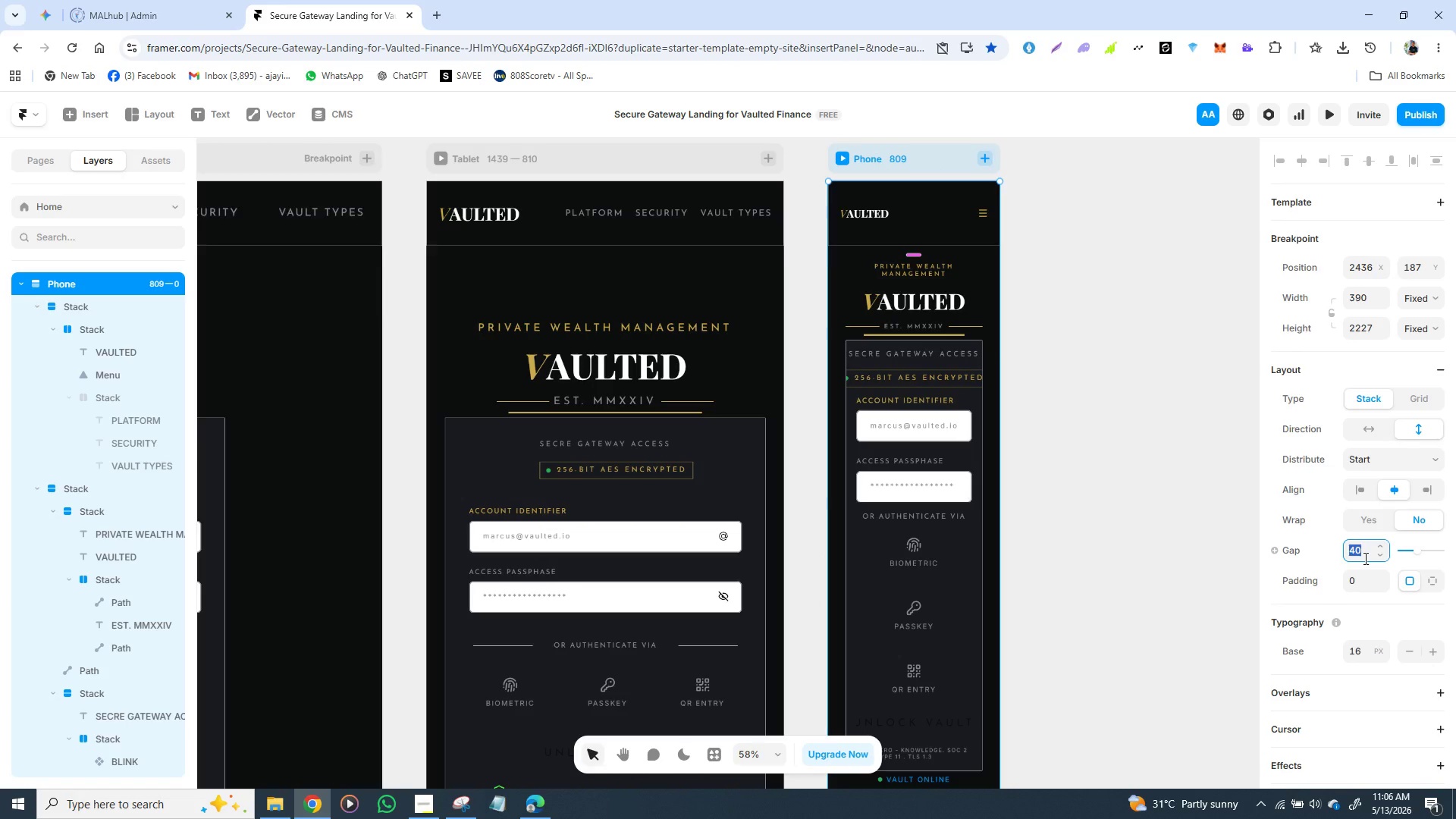 
key(0)
 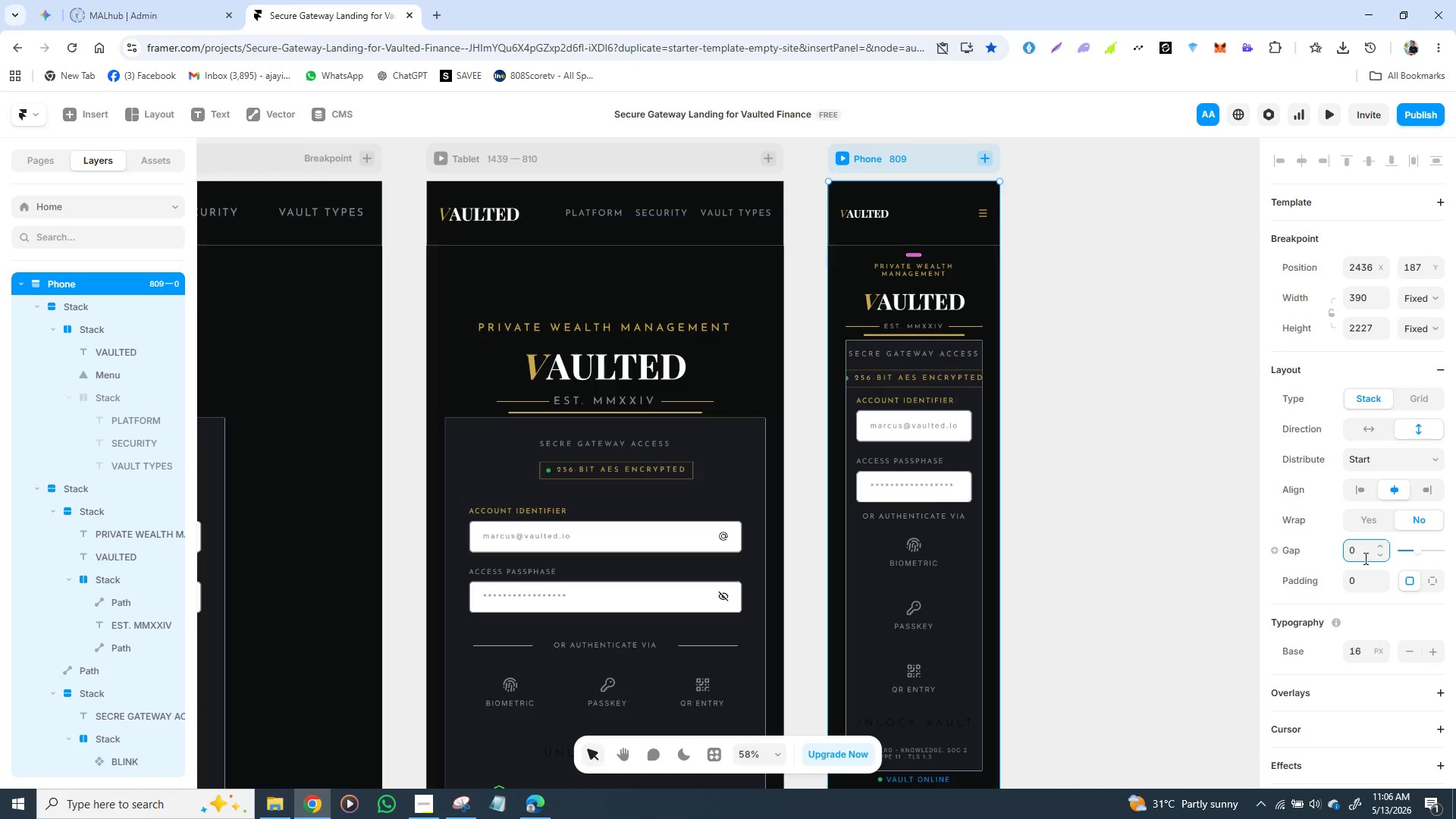 
key(Enter)
 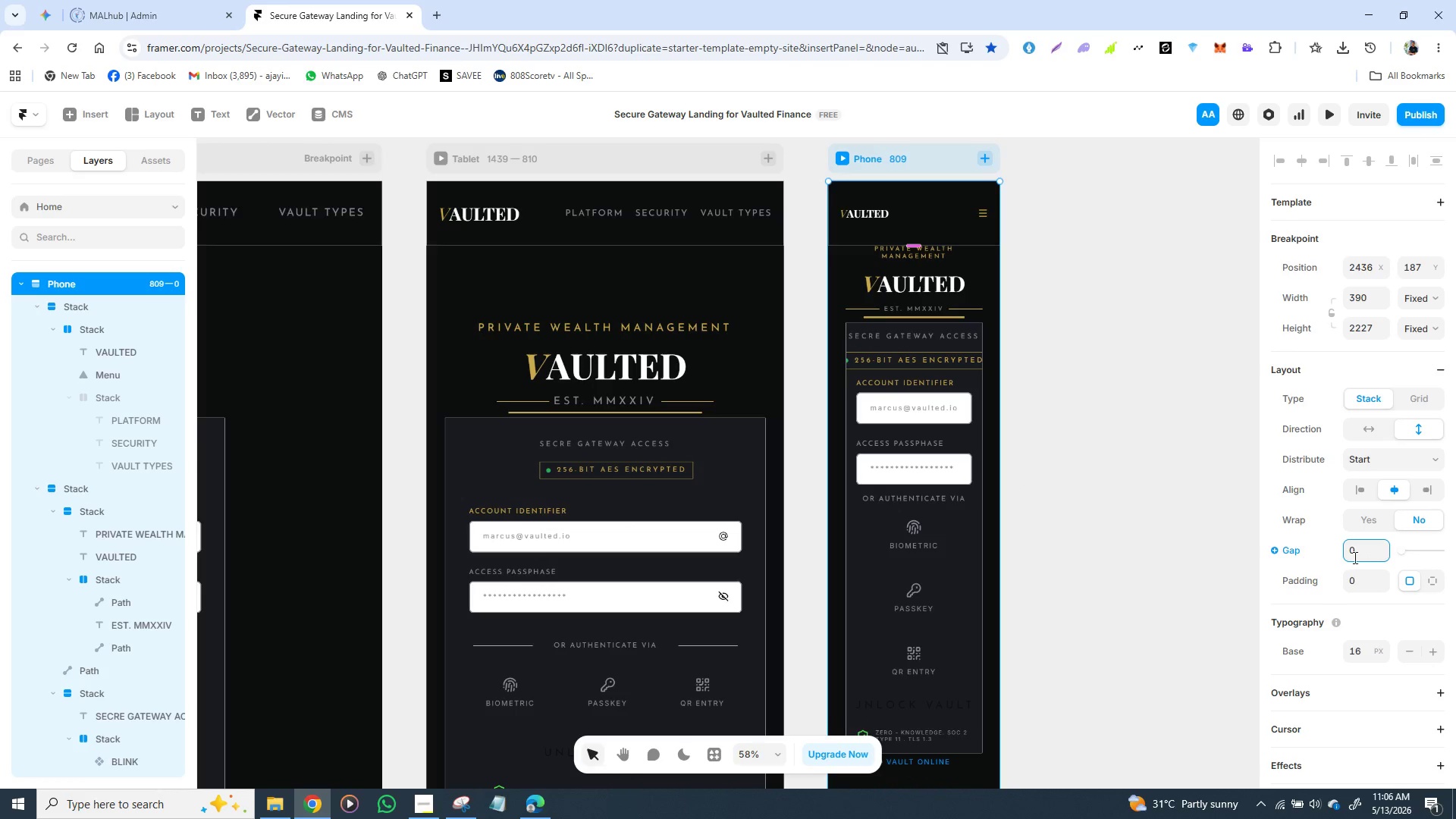 
double_click([1349, 551])
 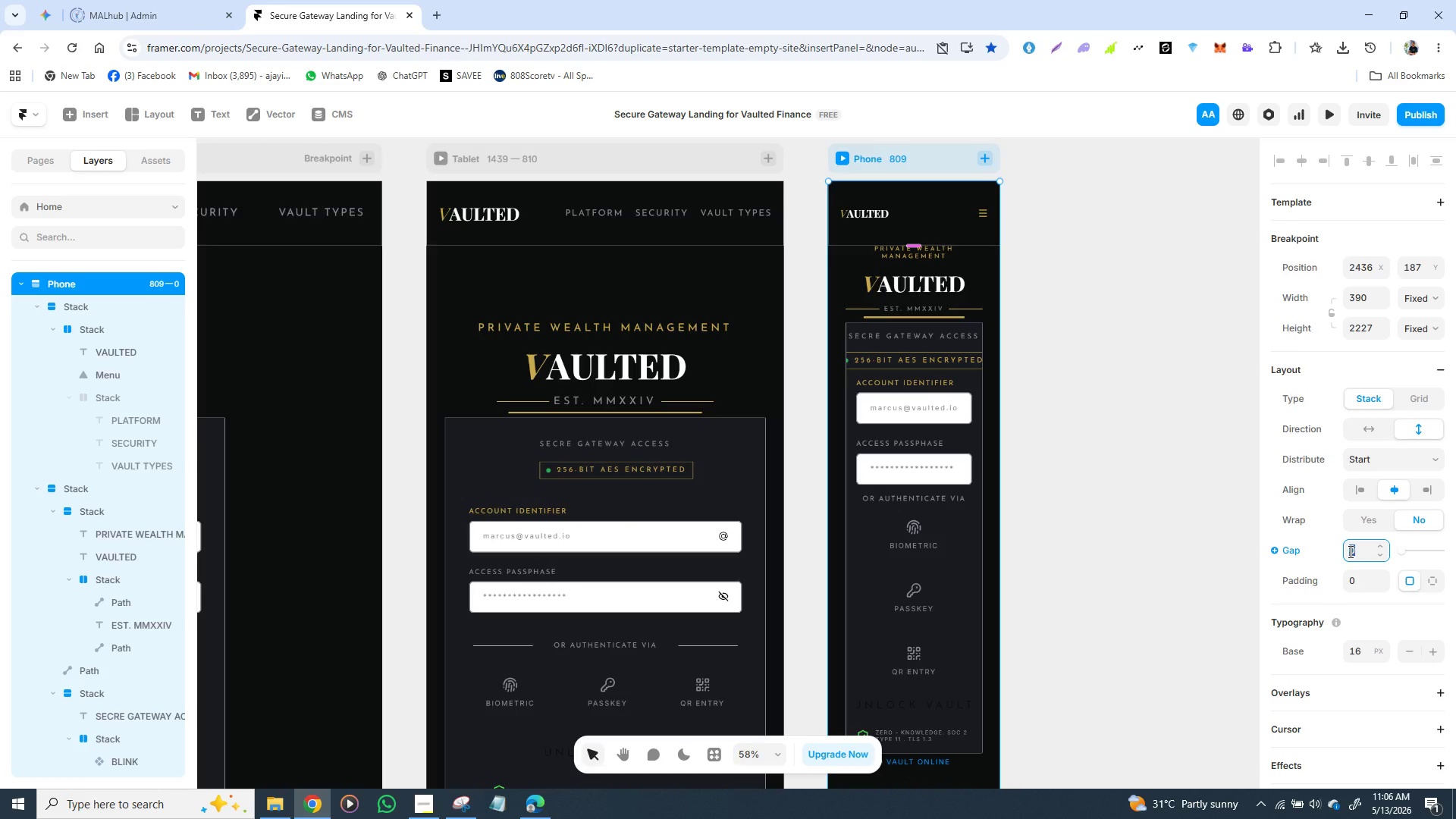 
type(24)
 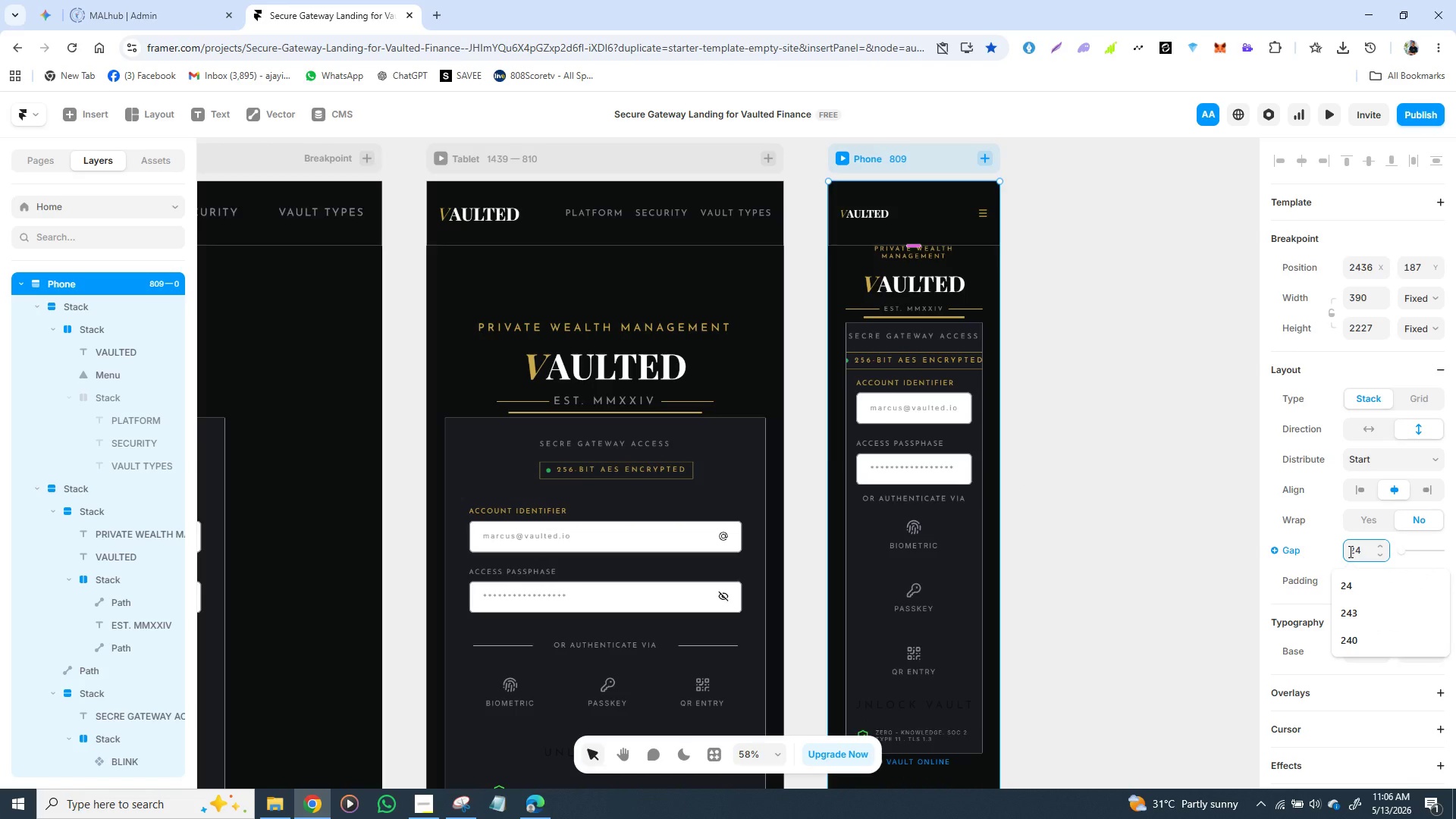 
hold_key(key=Enter, duration=0.38)
 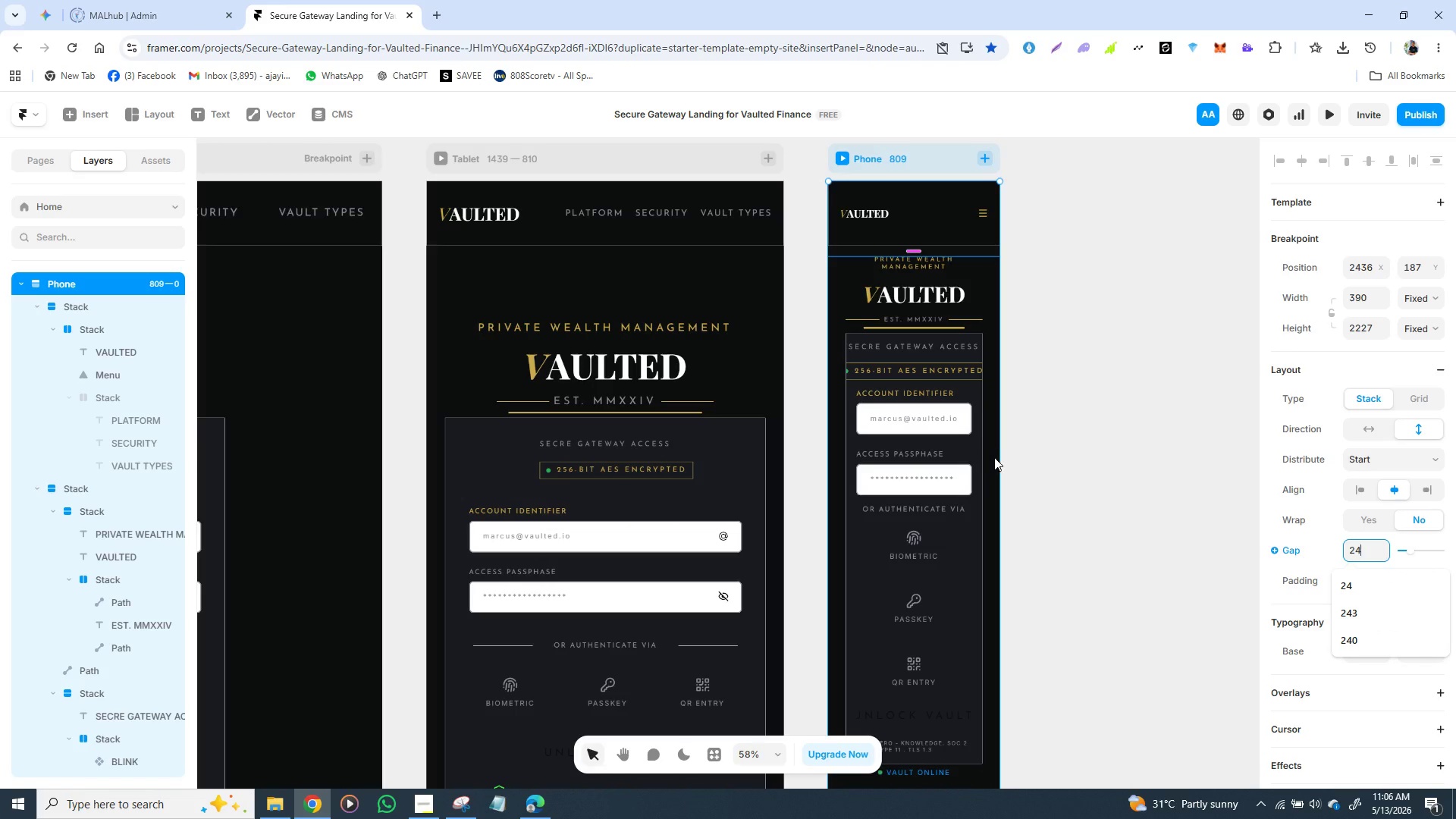 
left_click([994, 458])
 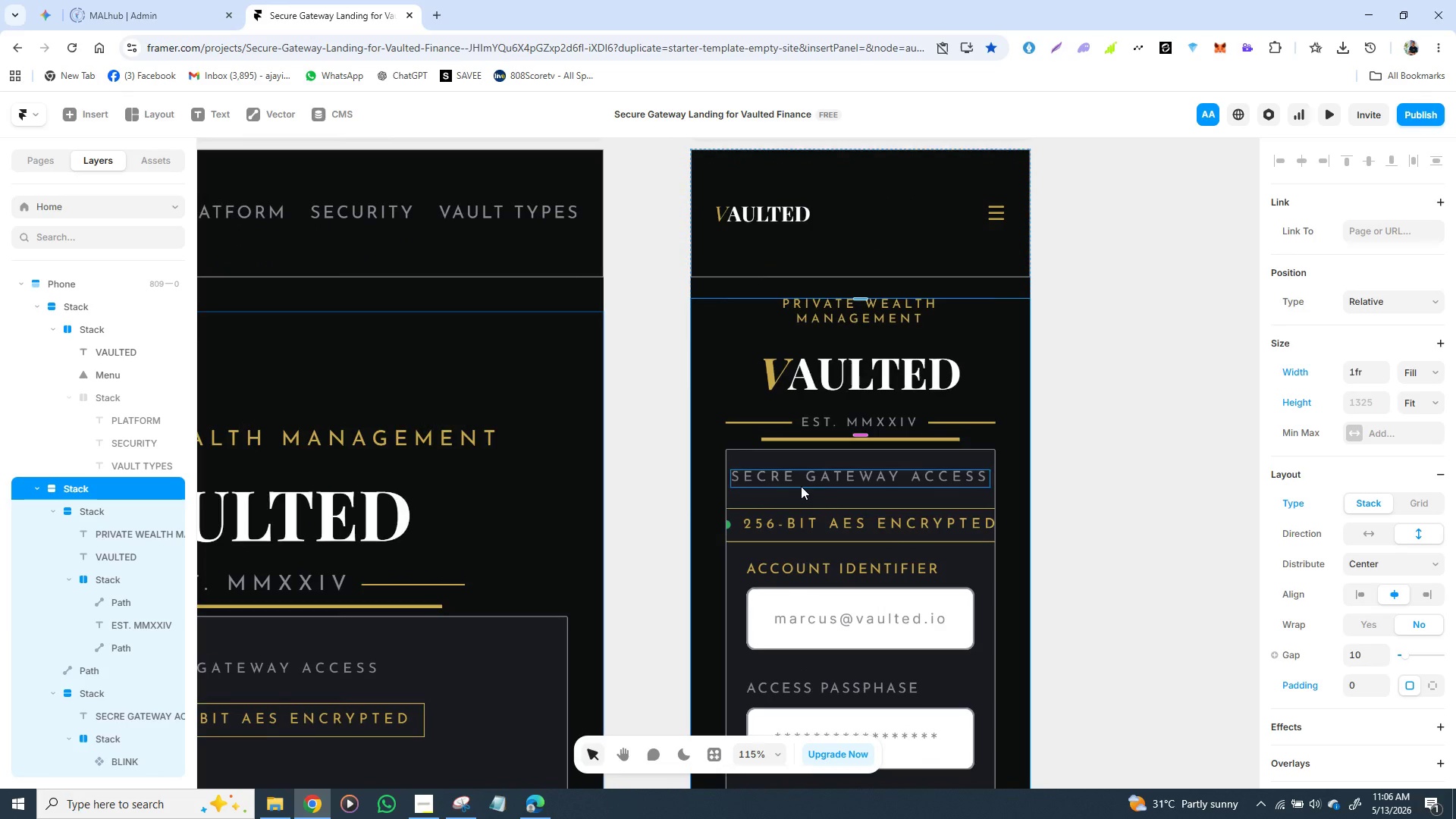 
wait(6.56)
 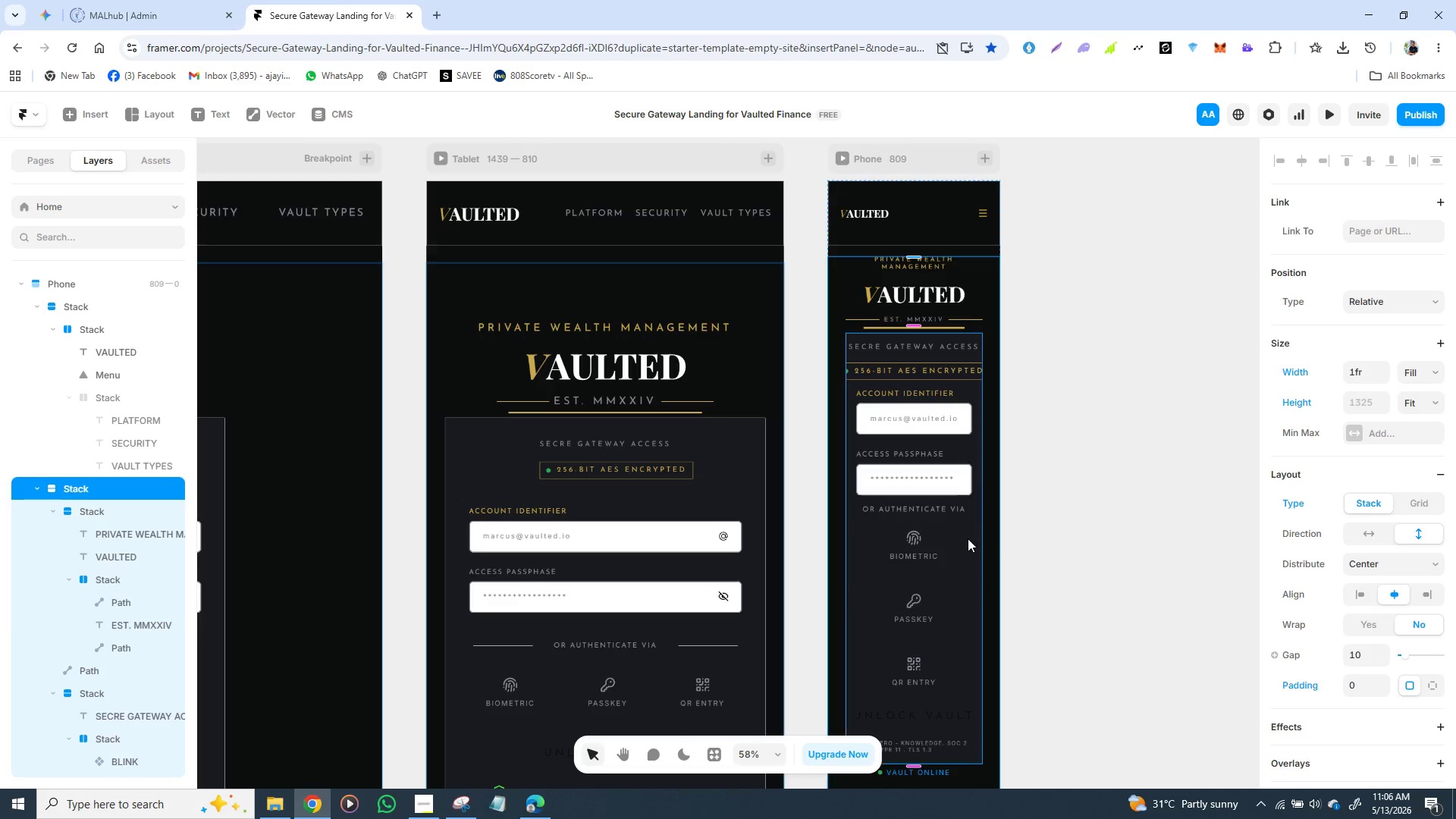 
left_click([748, 455])
 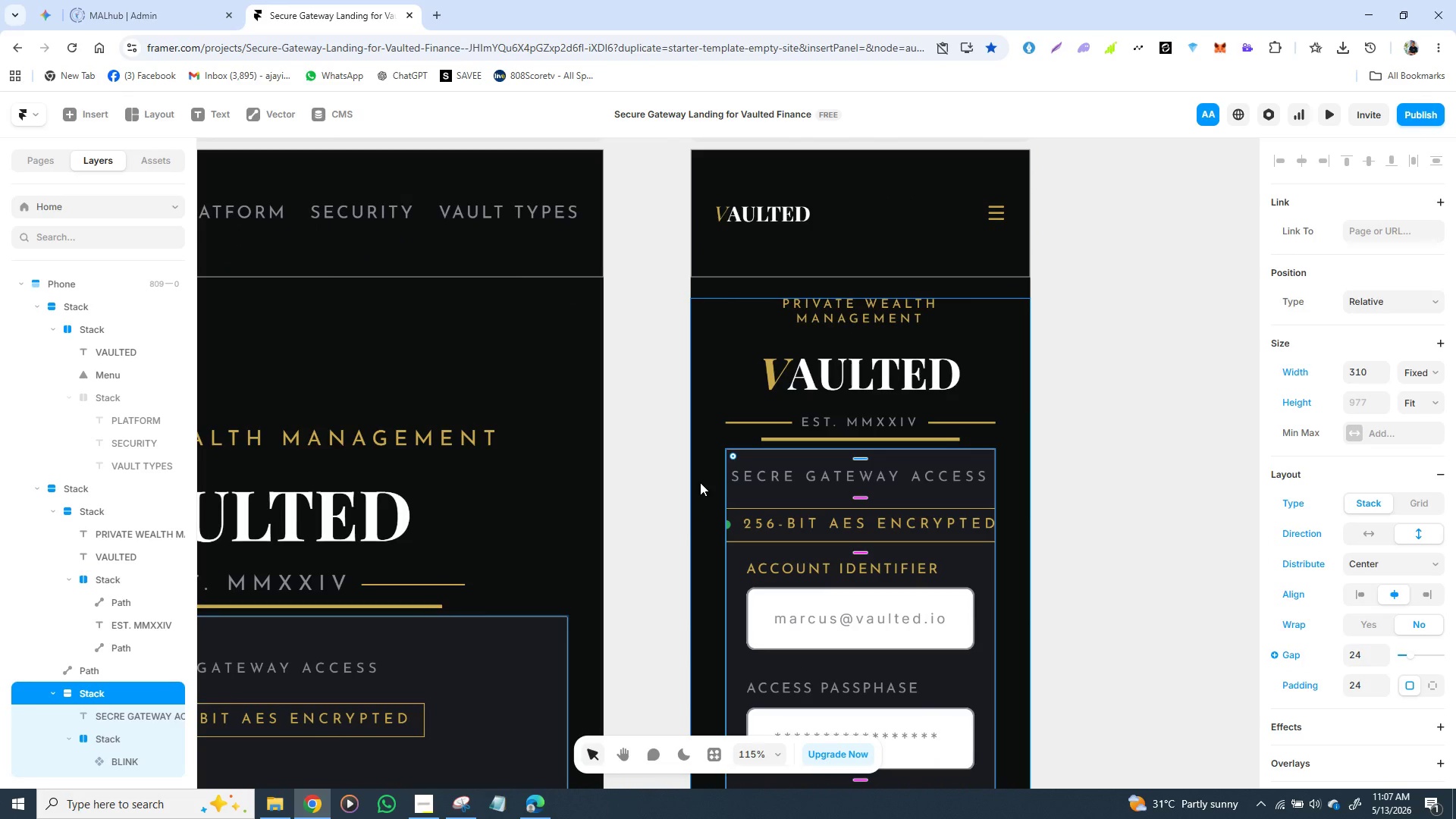 
left_click([699, 482])
 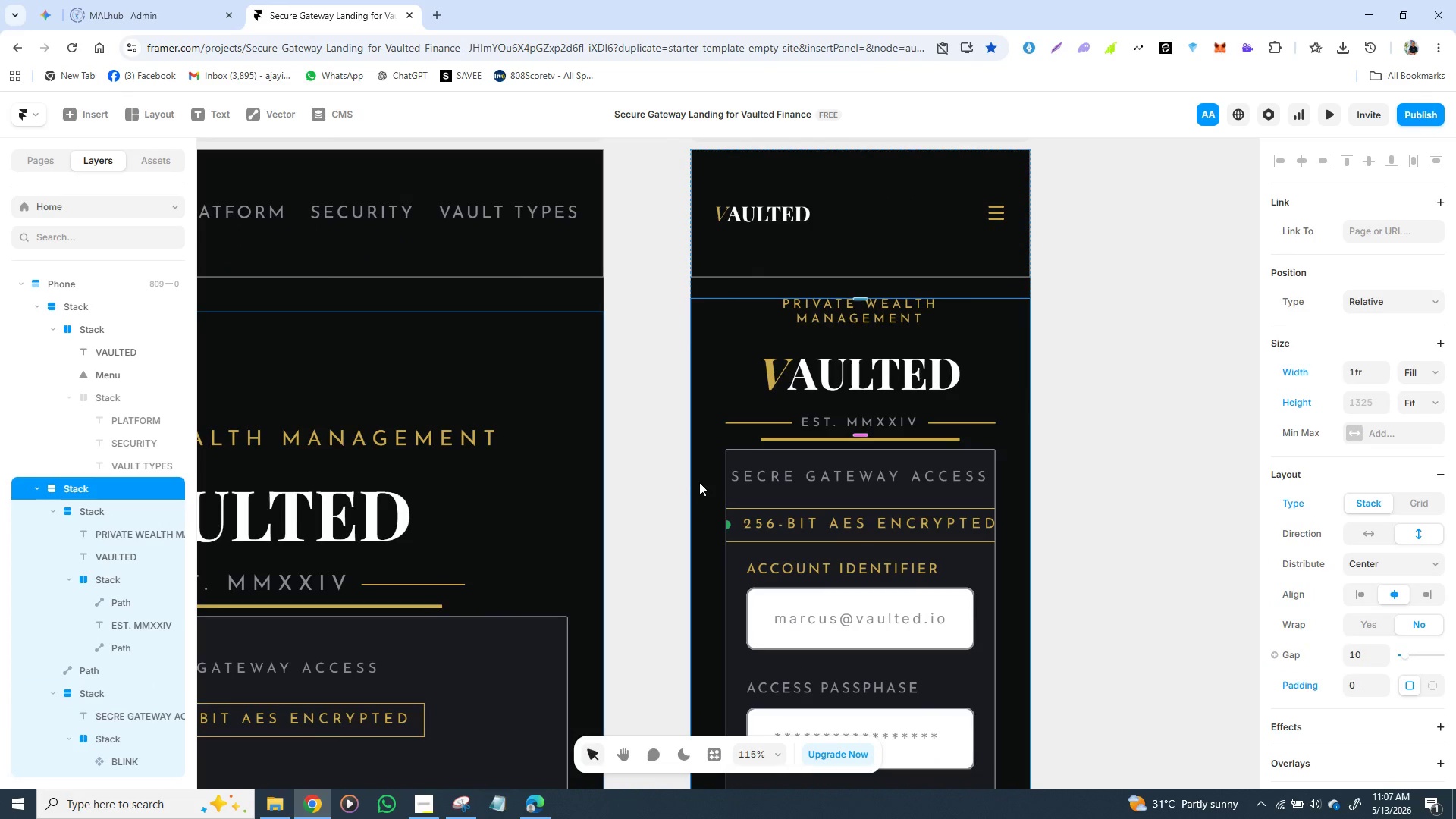 
double_click([699, 482])
 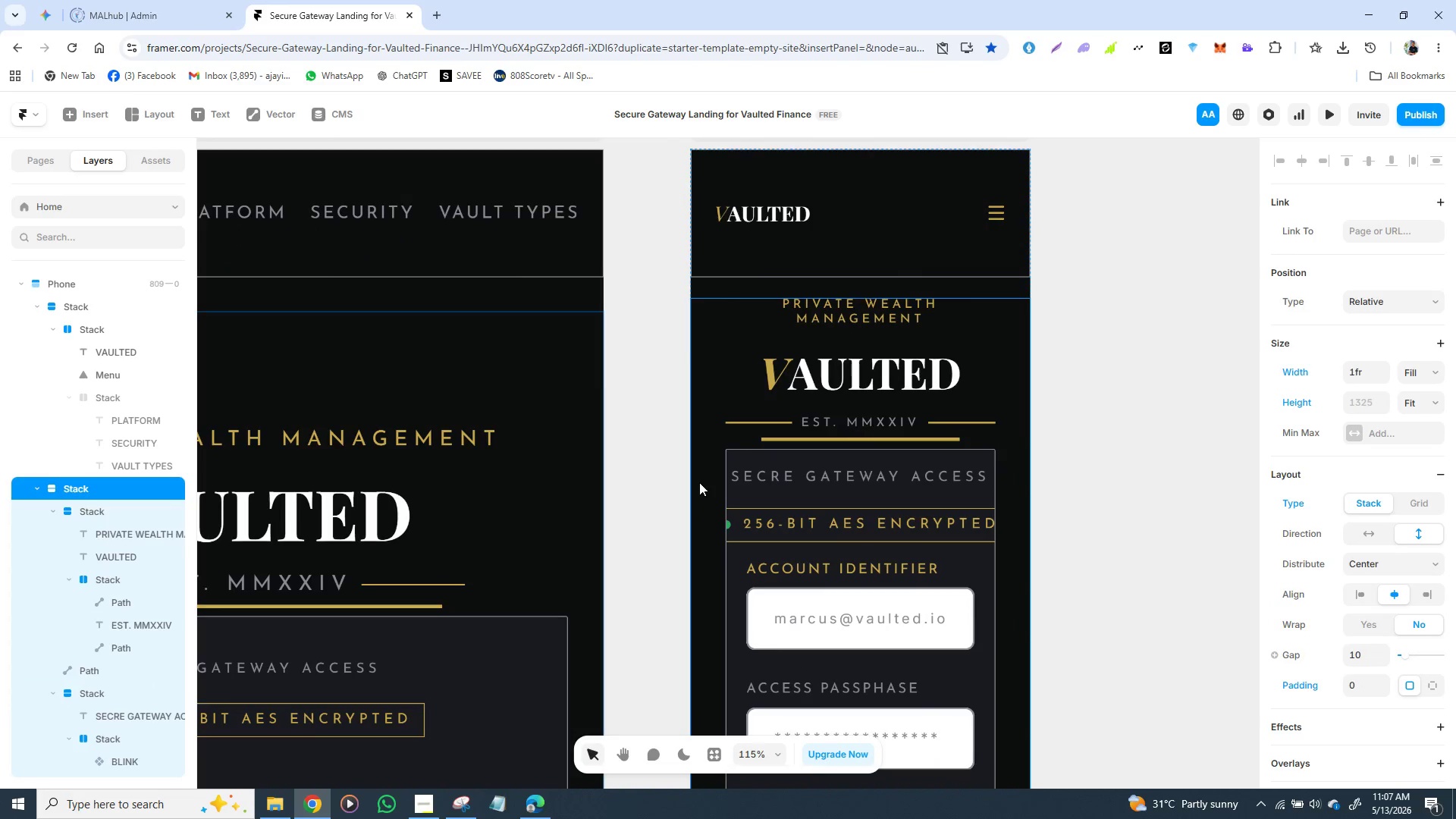 
double_click([699, 482])
 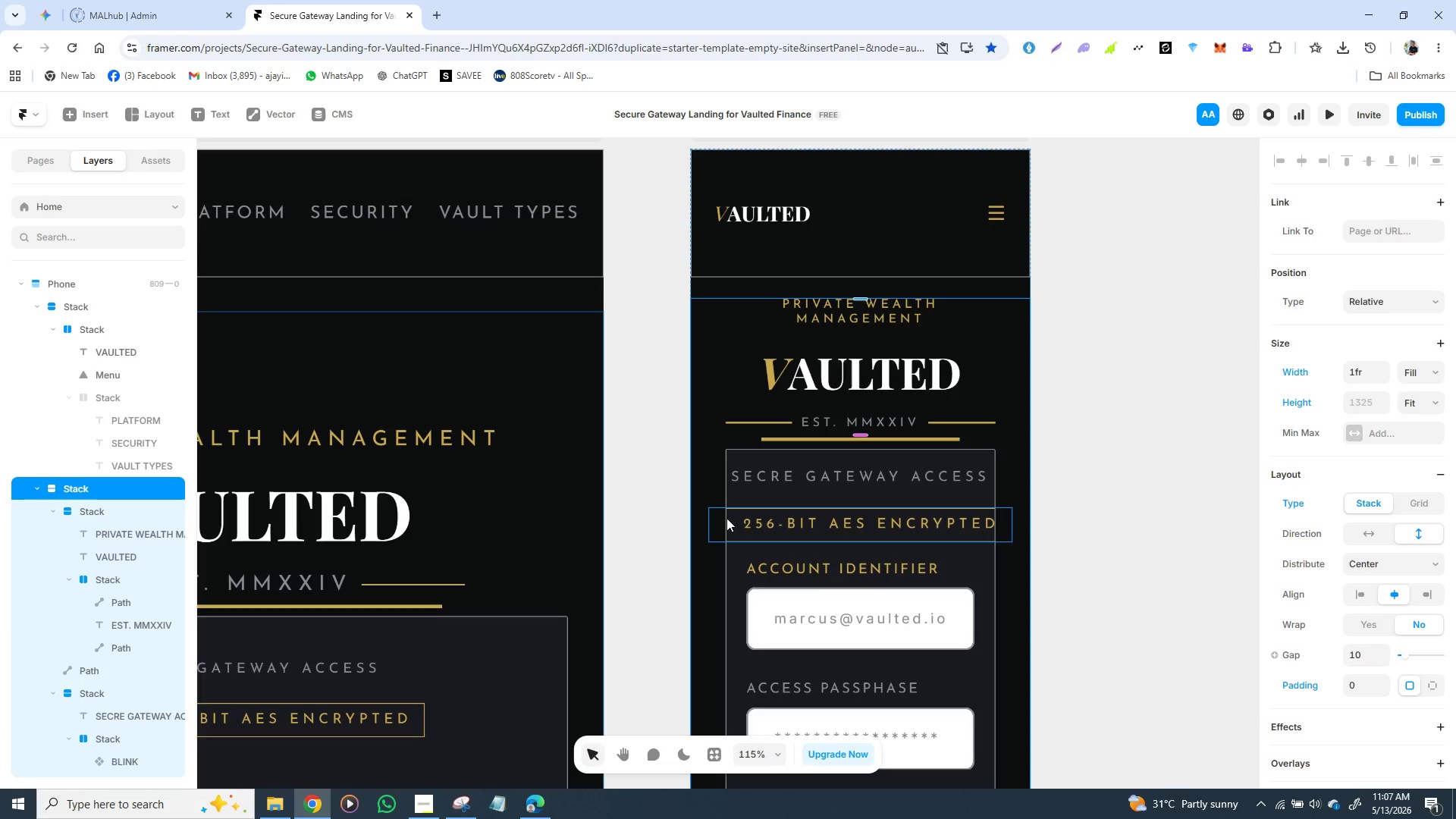 
left_click([726, 518])
 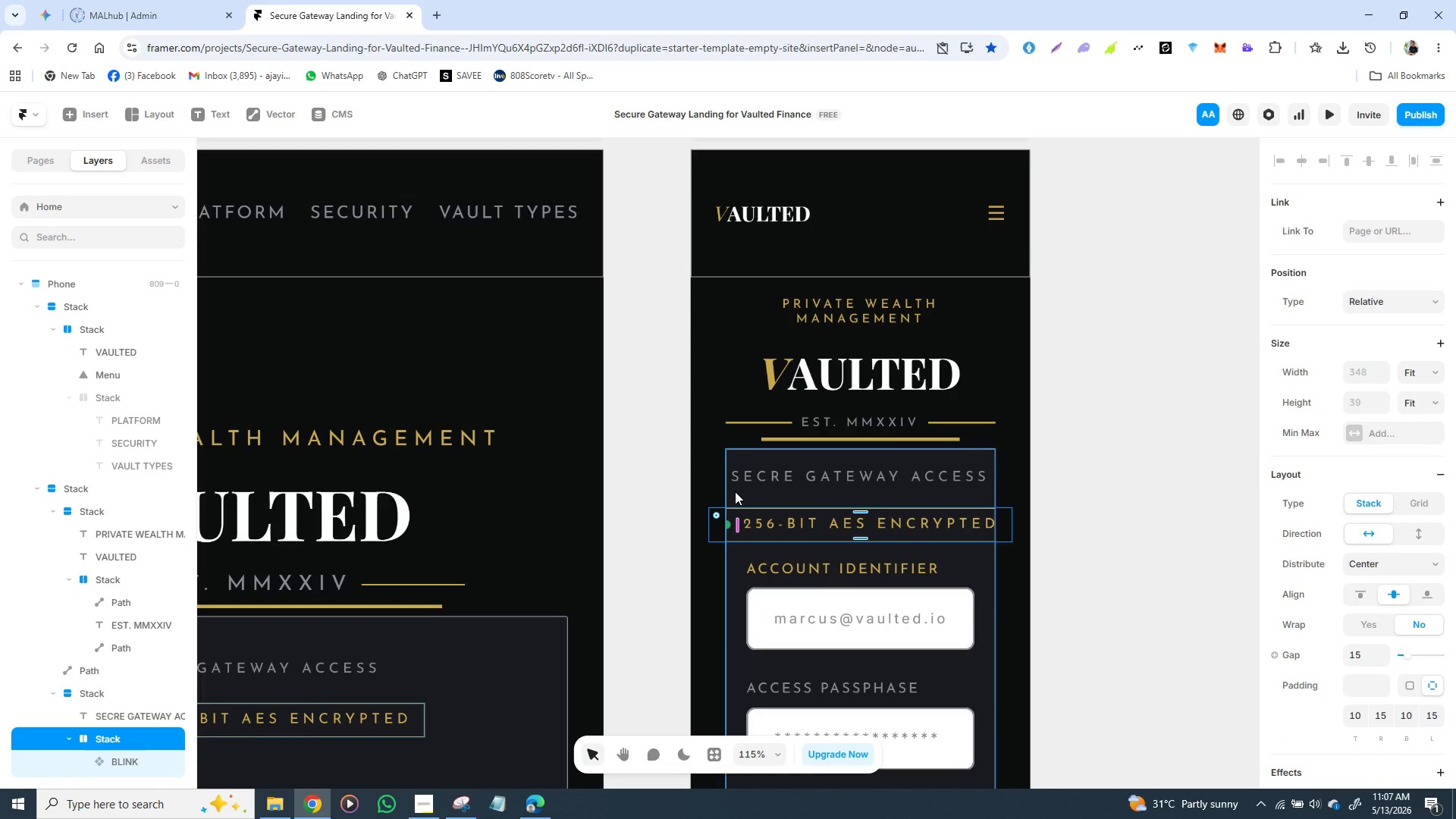 
left_click([736, 490])
 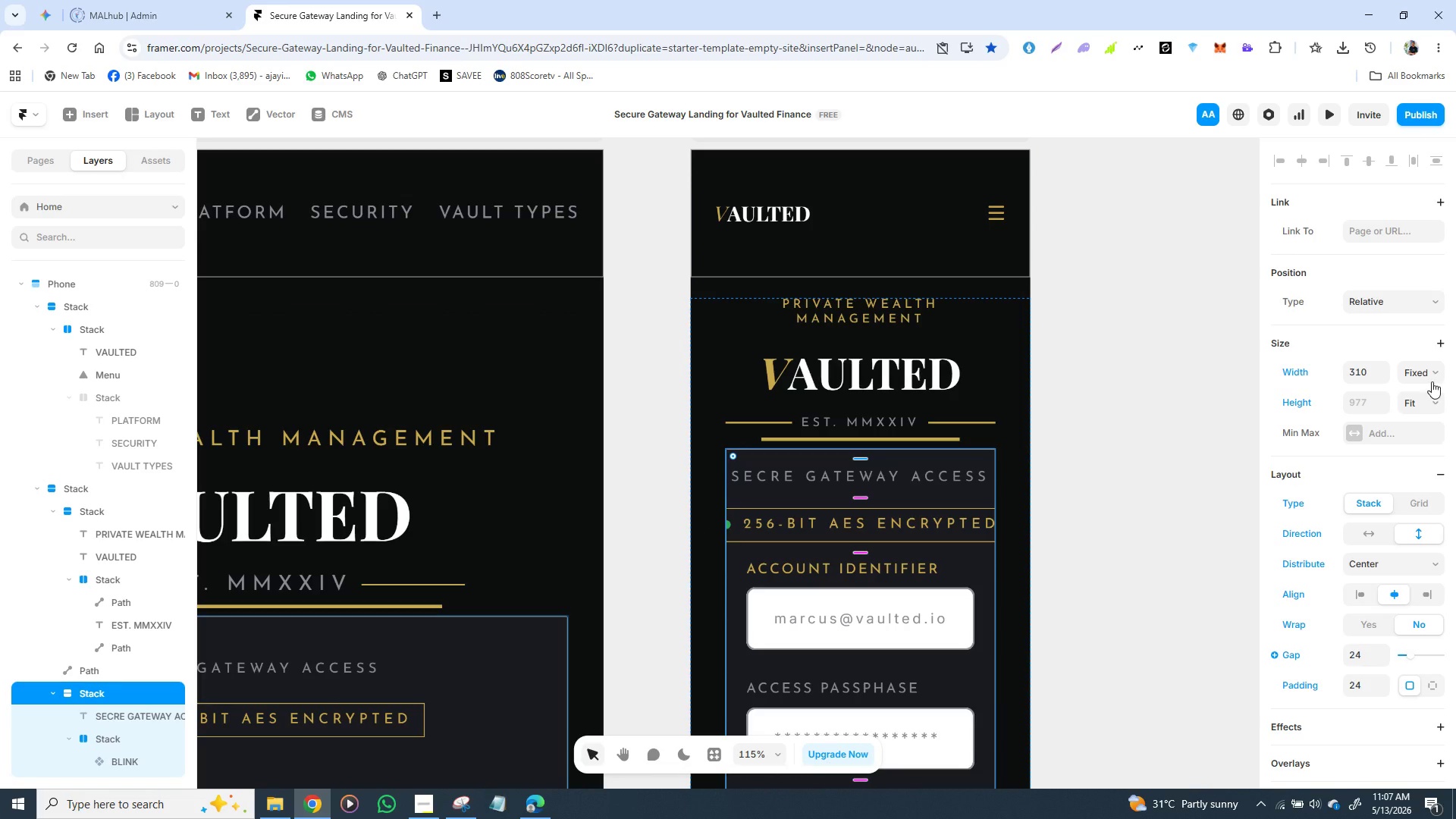 
left_click([1426, 372])
 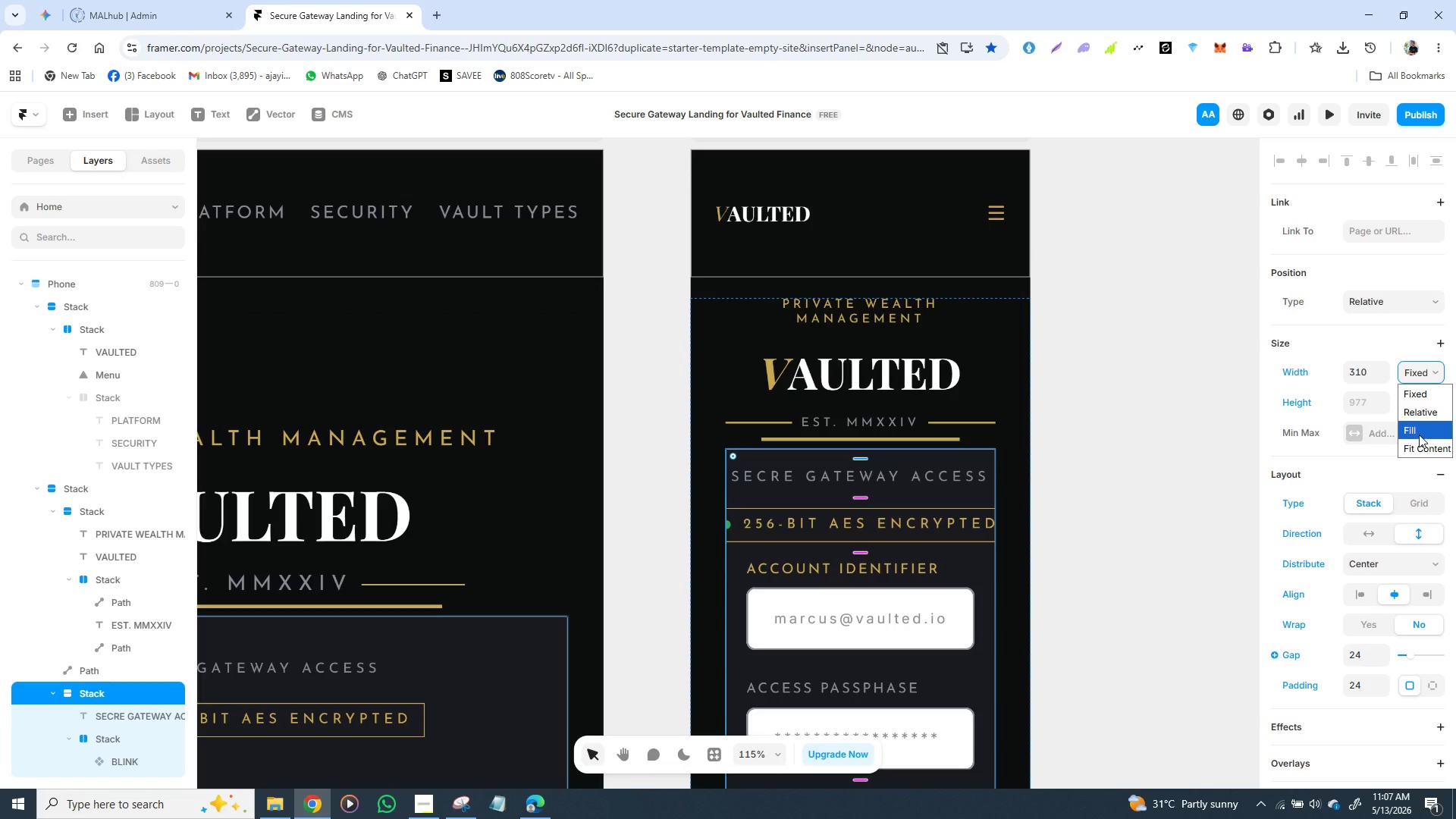 
left_click([1419, 437])
 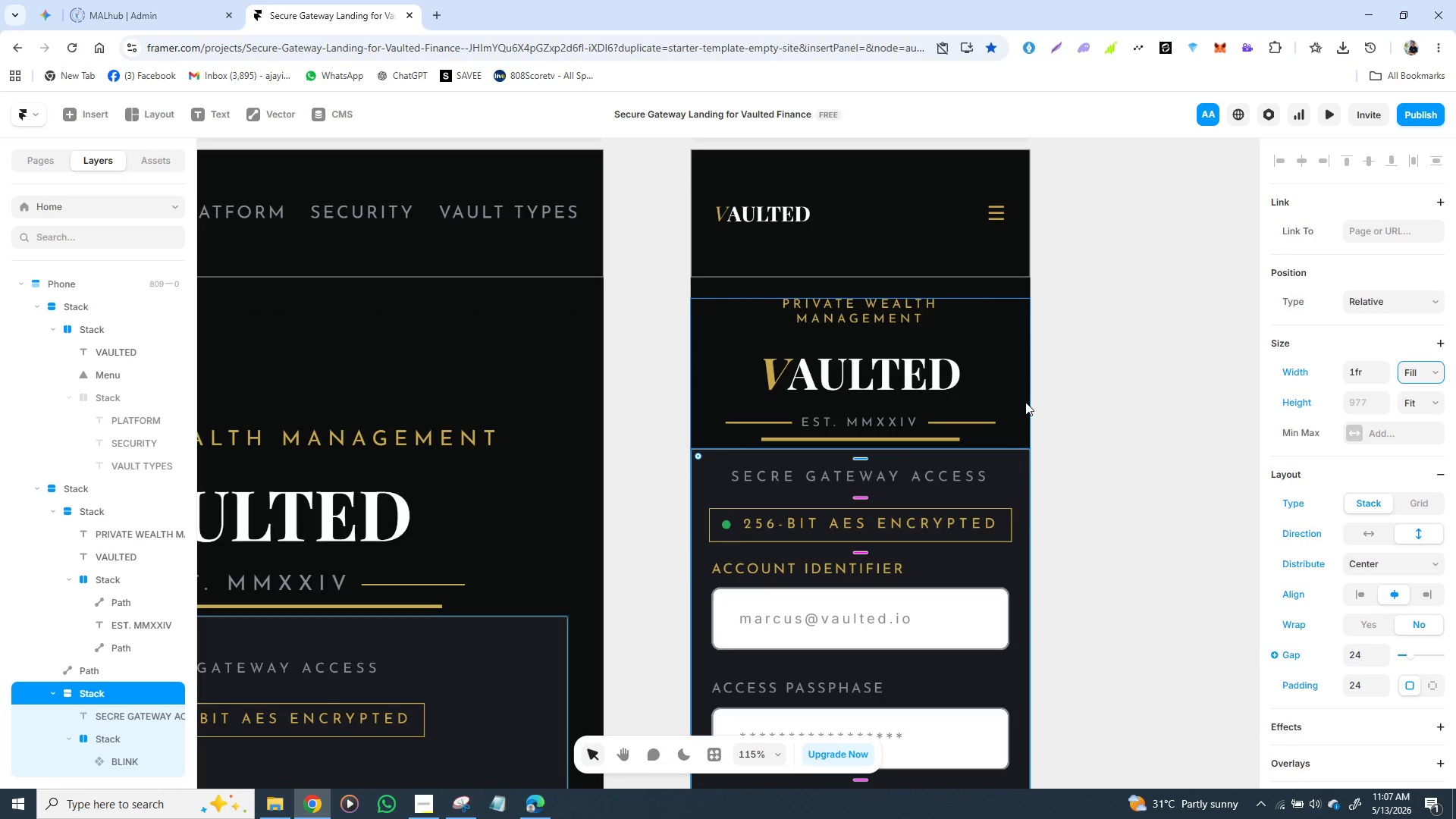 
left_click([1025, 402])
 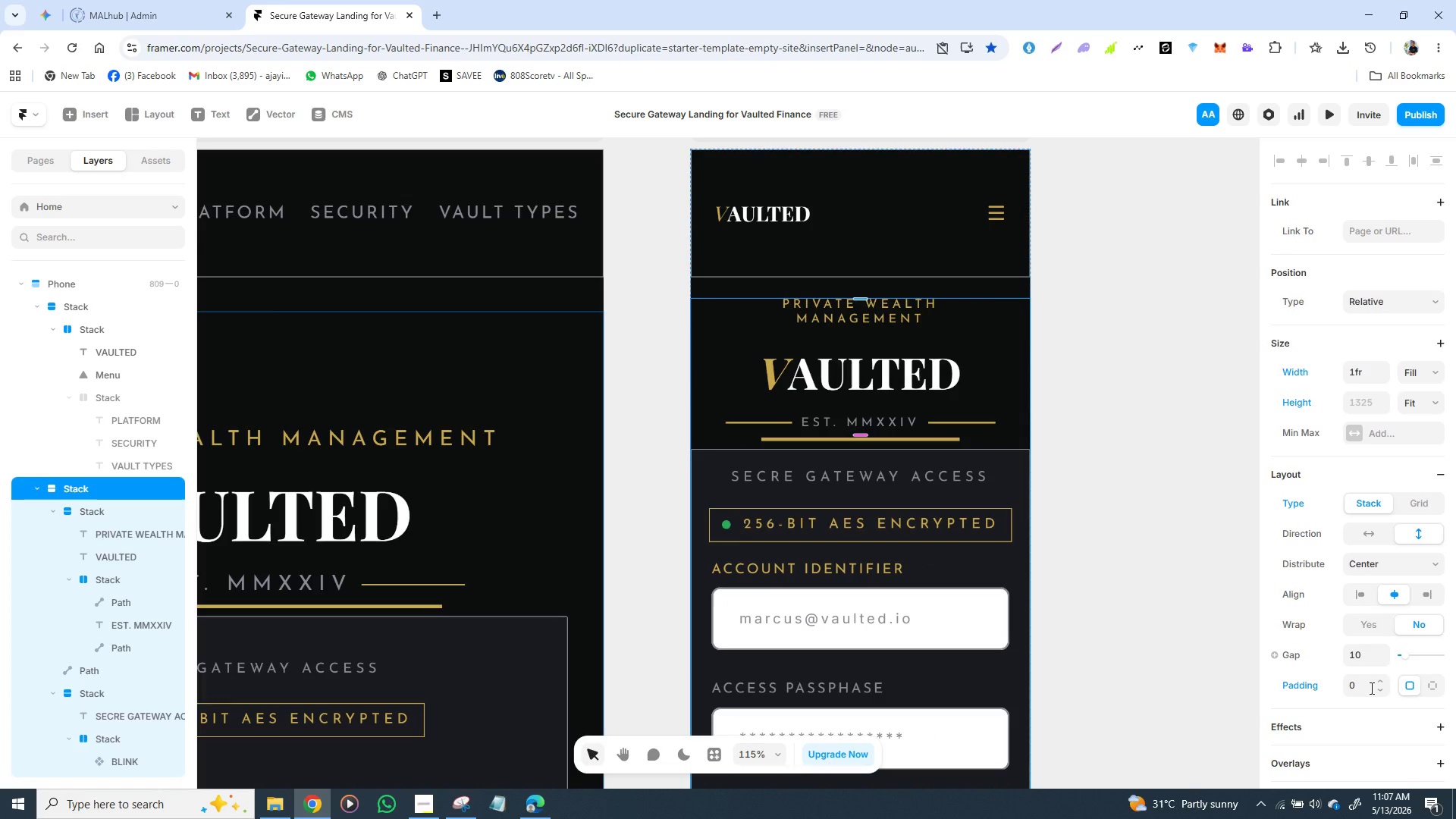 
left_click([1370, 688])
 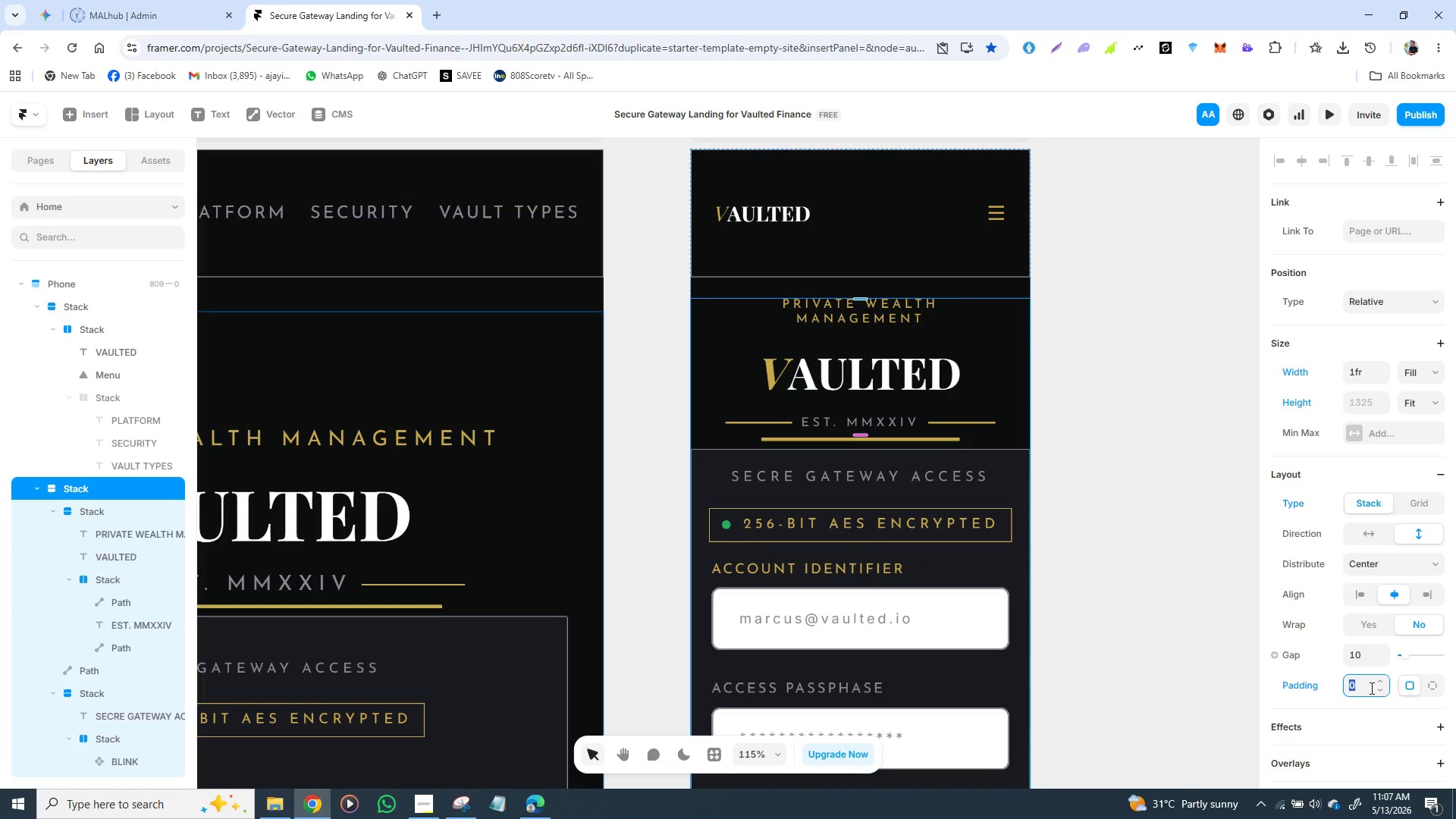 
type(16)
 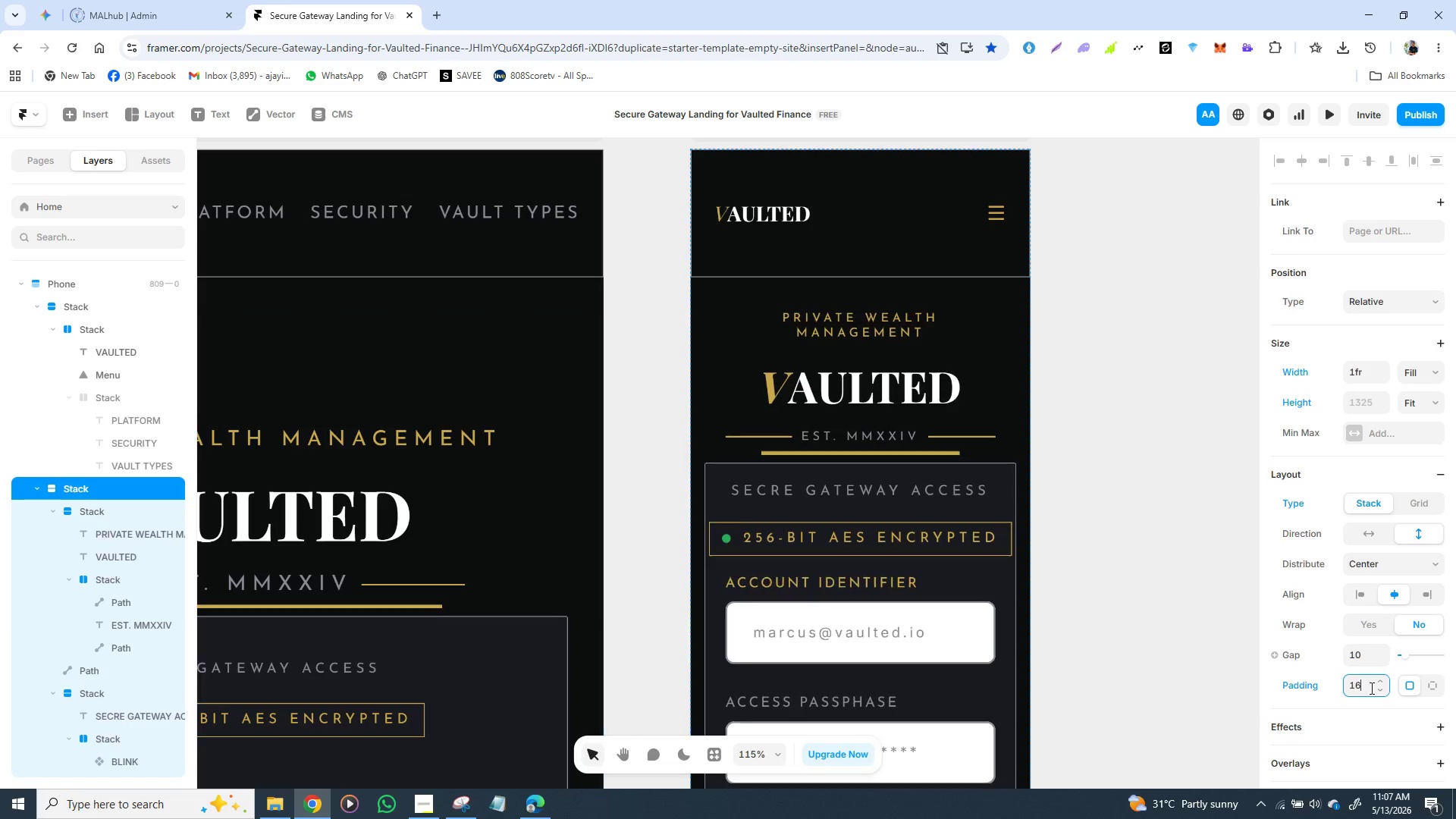 
key(Enter)
 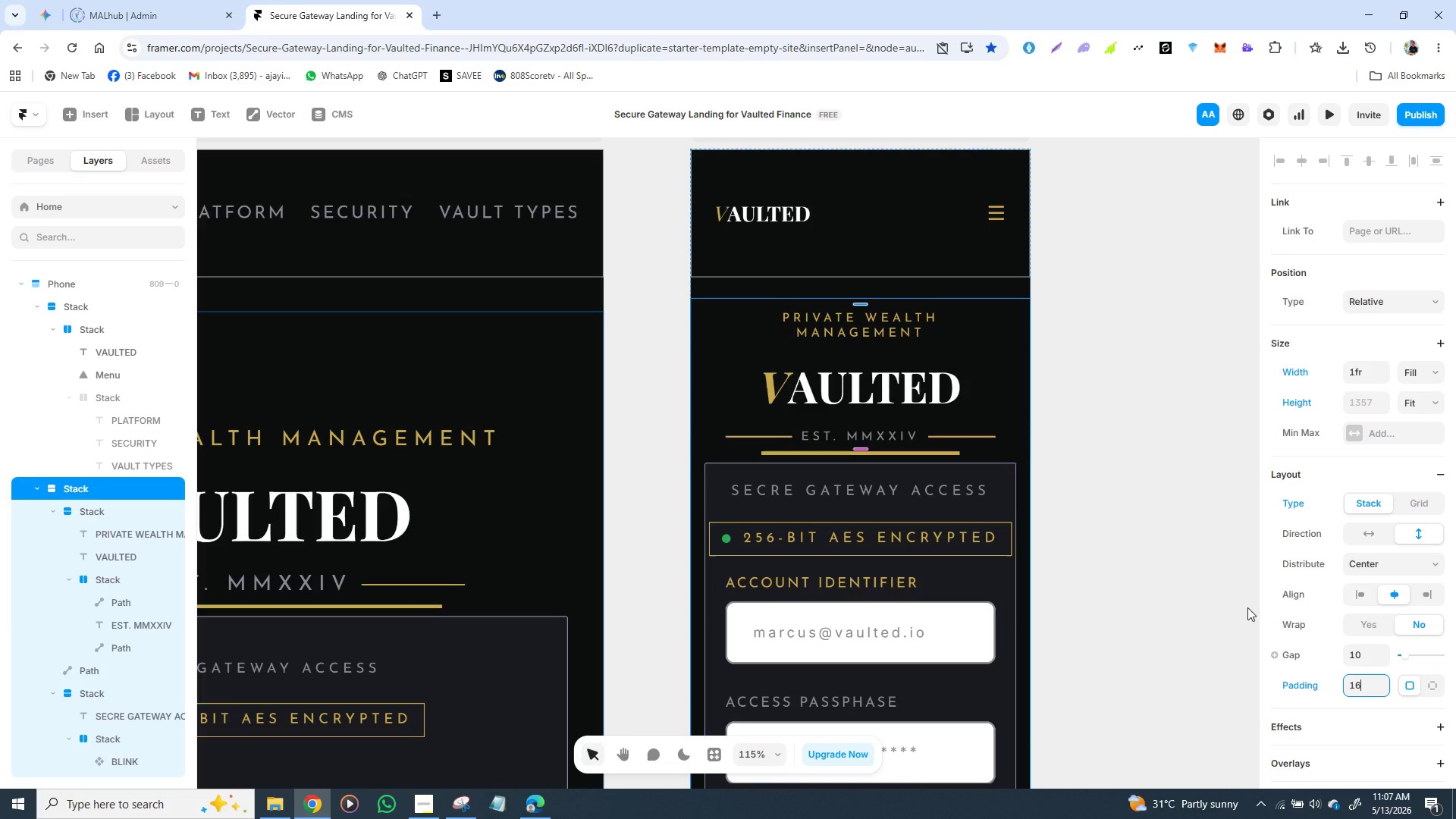 
left_click([1348, 661])
 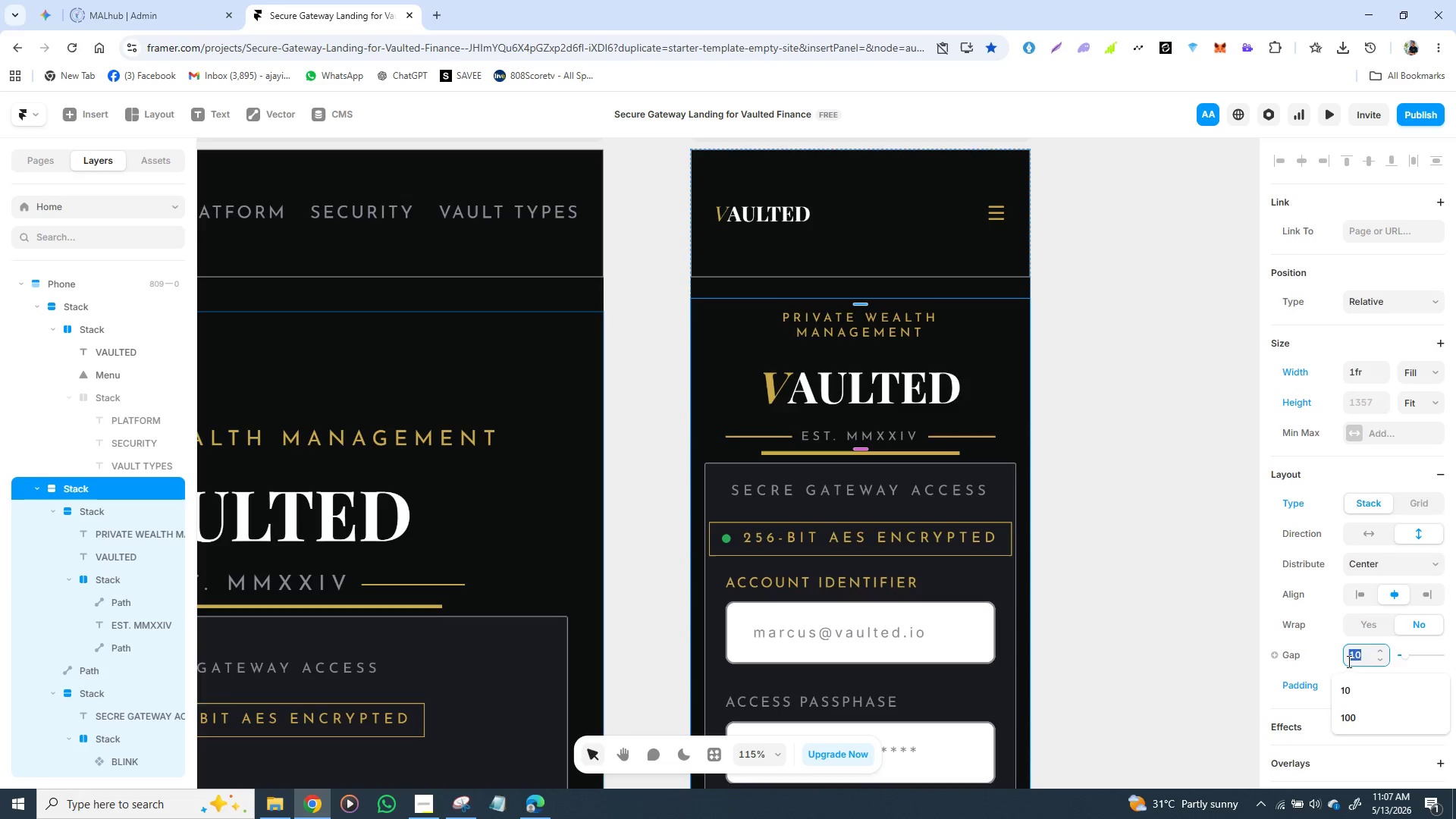 
type(24)
 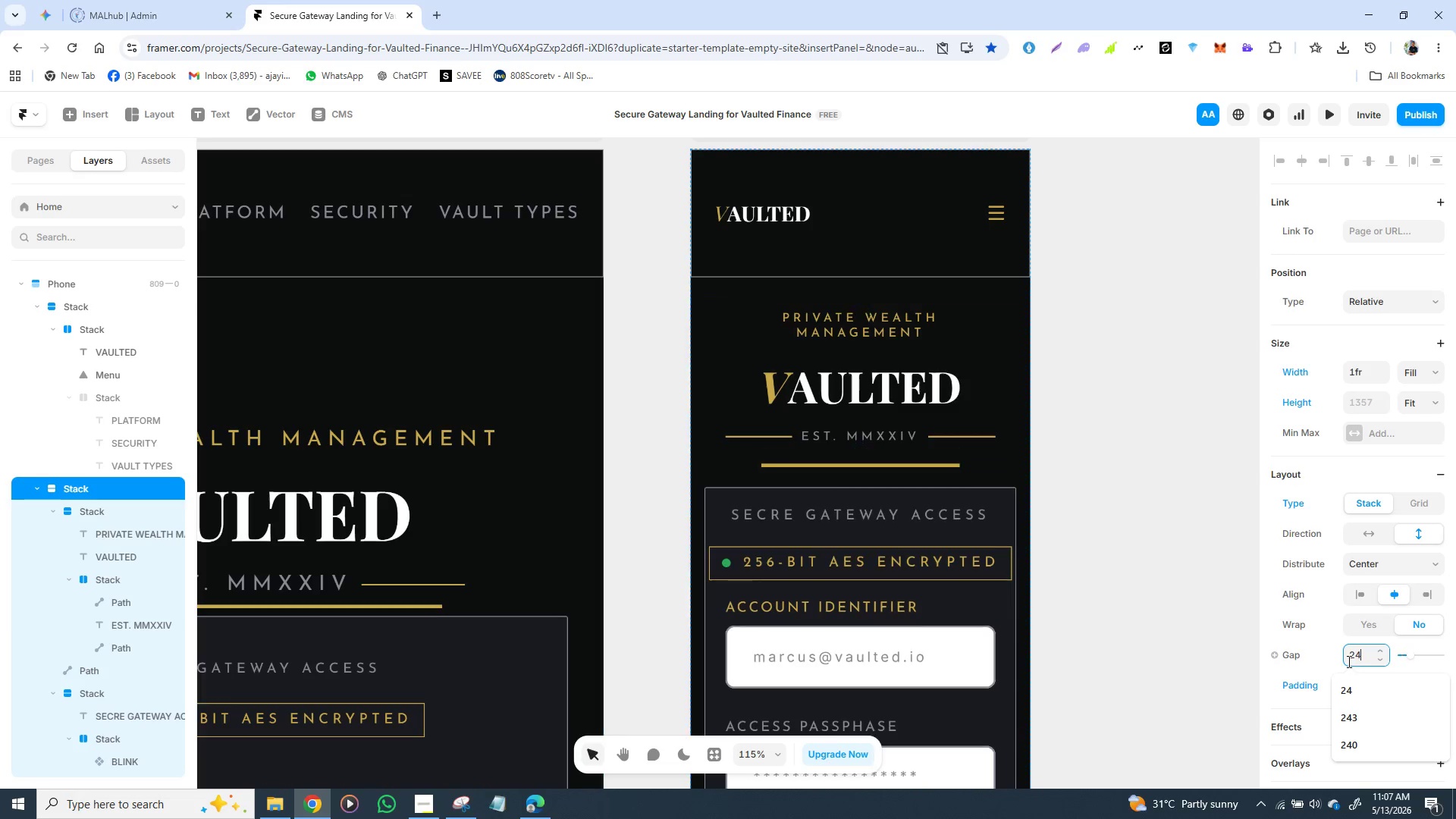 
key(Enter)
 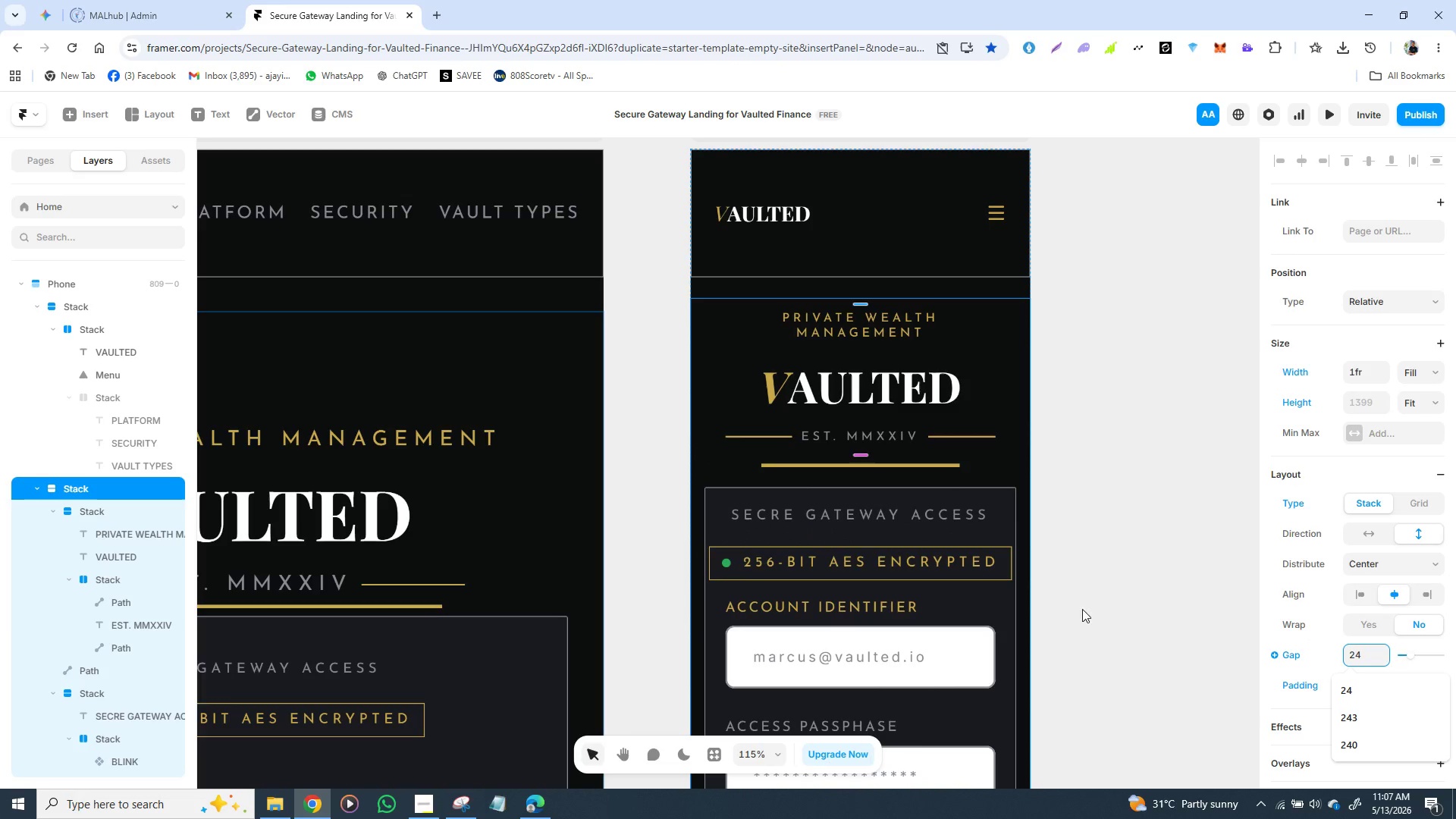 
left_click([1072, 579])
 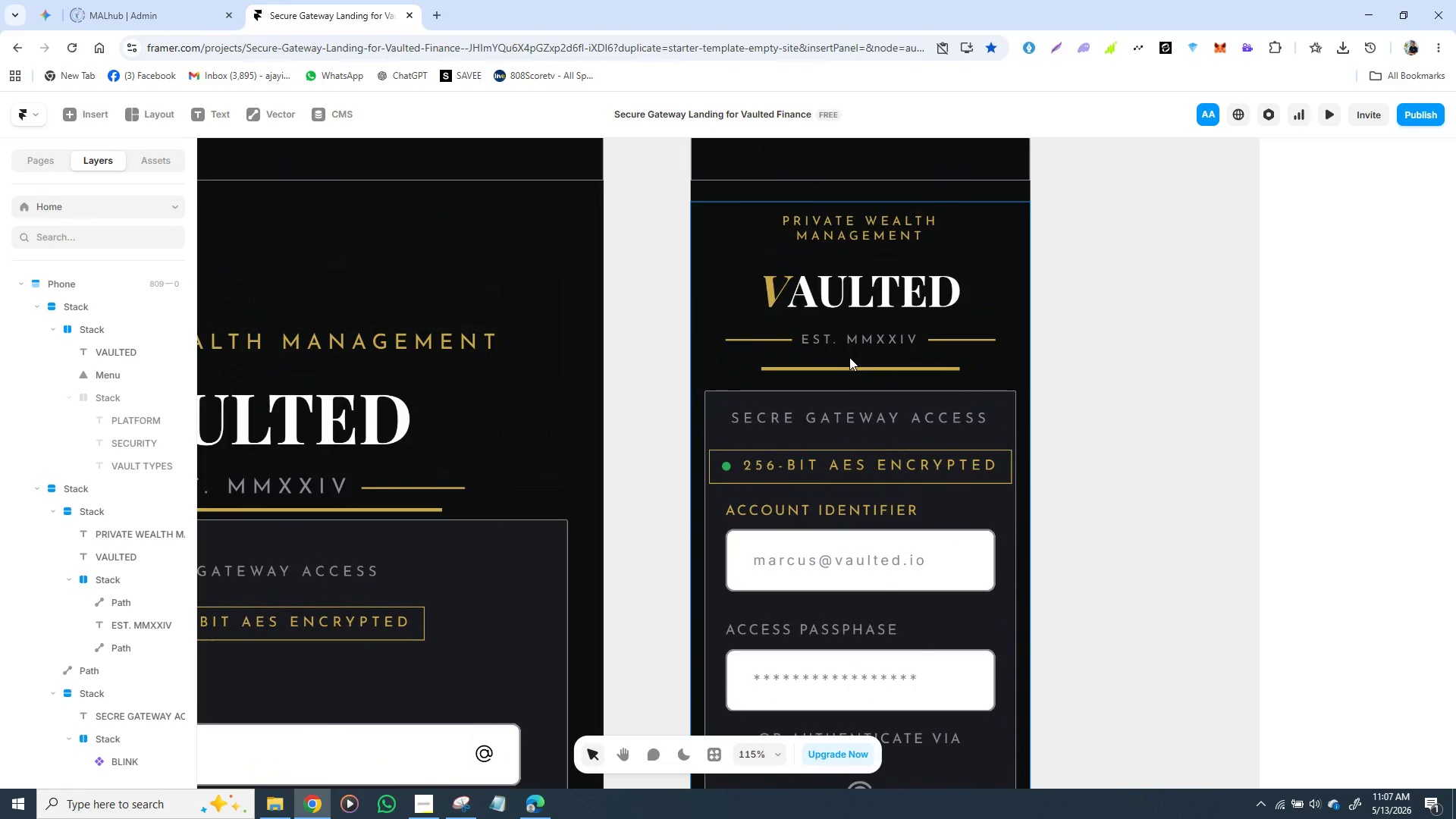 
wait(13.84)
 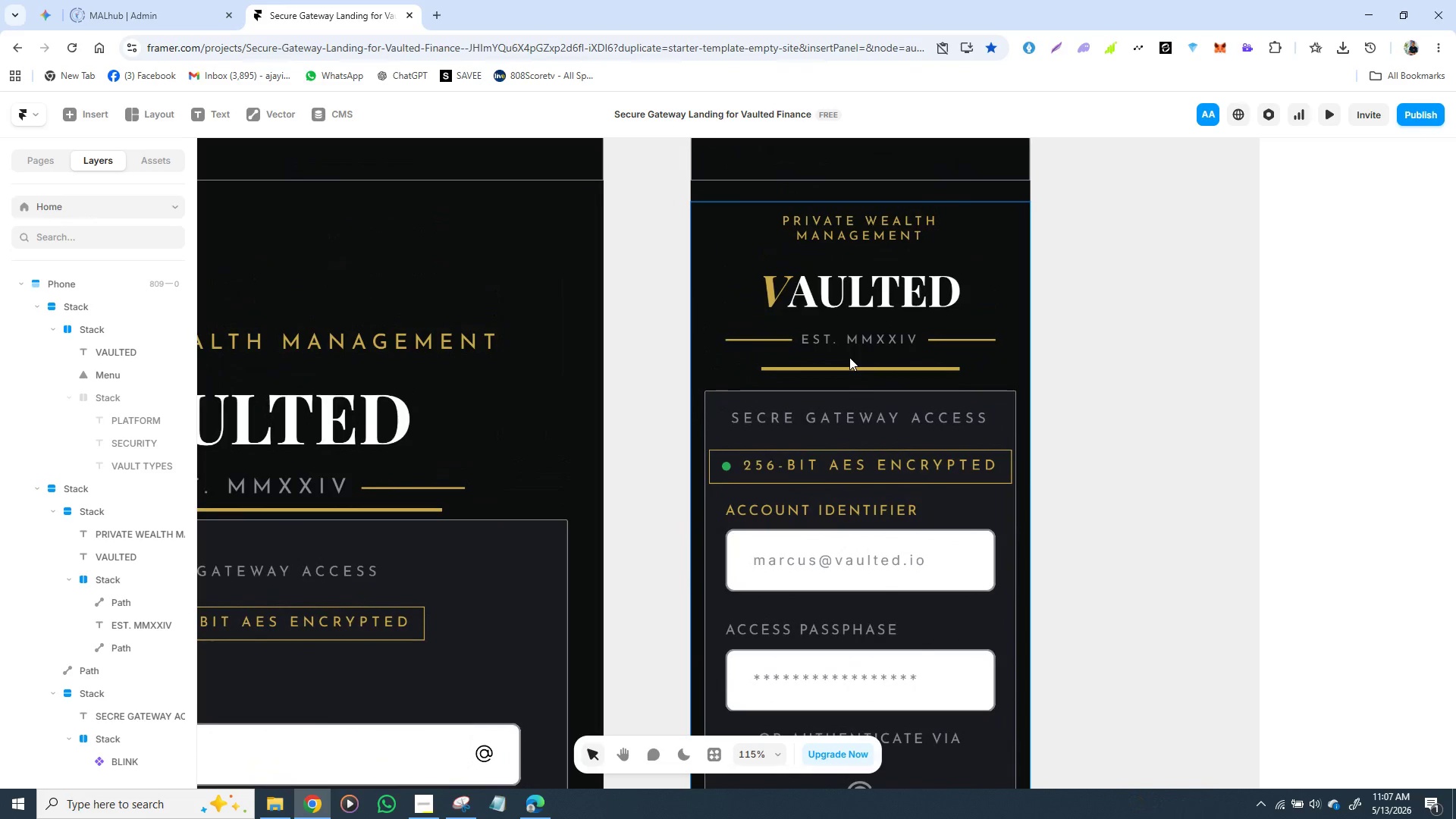 
left_click([987, 497])
 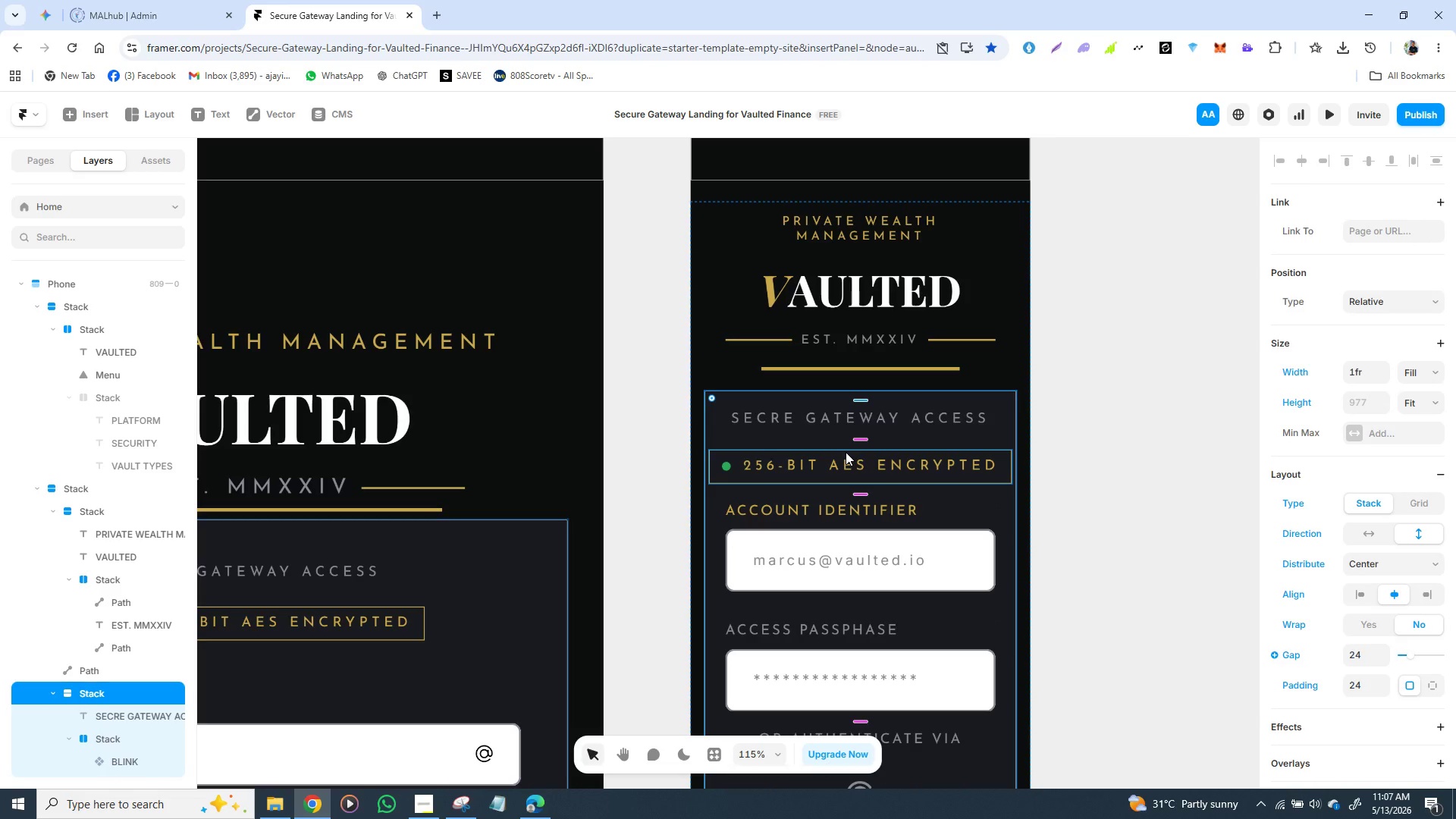 
double_click([846, 452])
 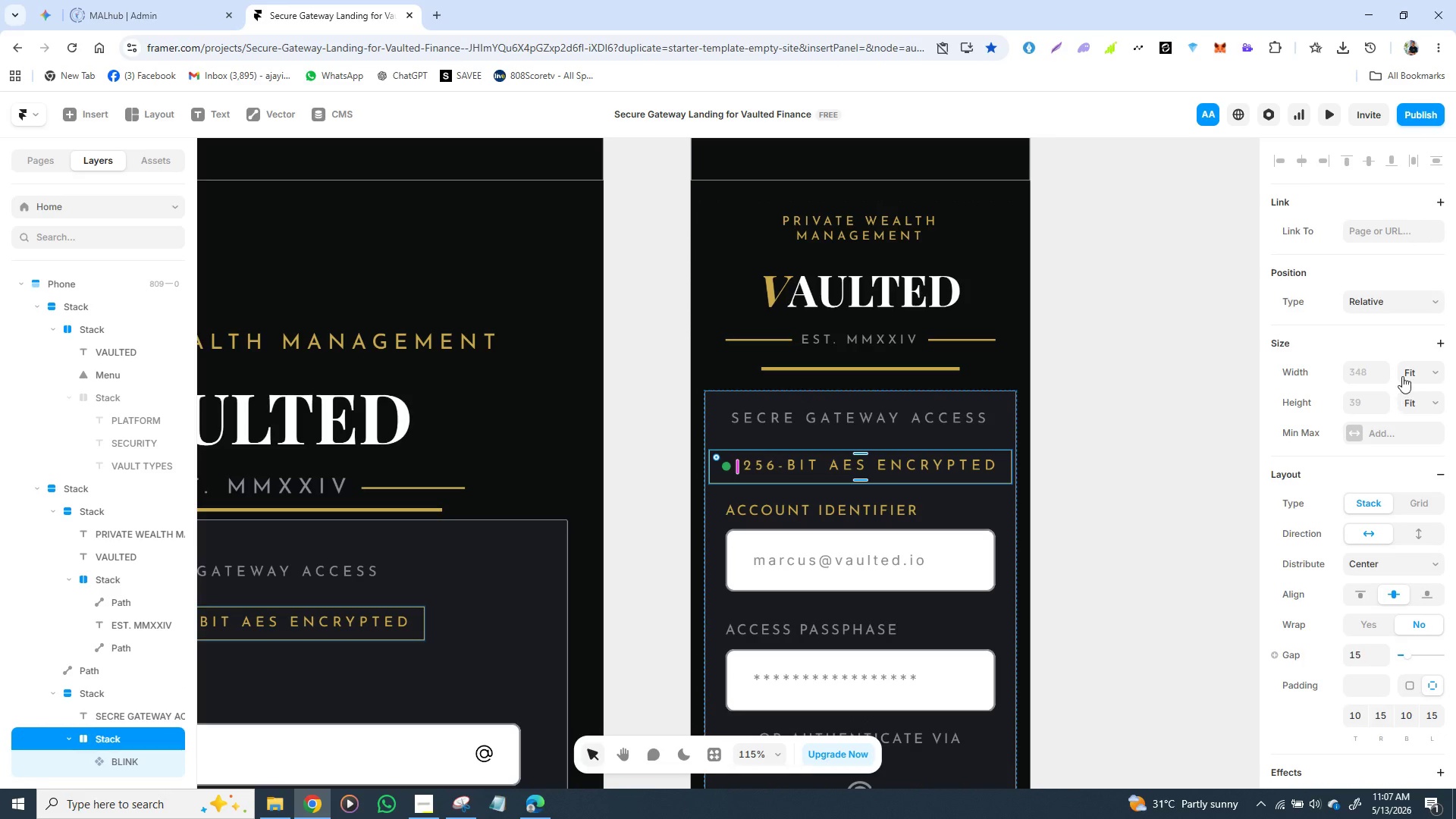 
left_click([1402, 372])
 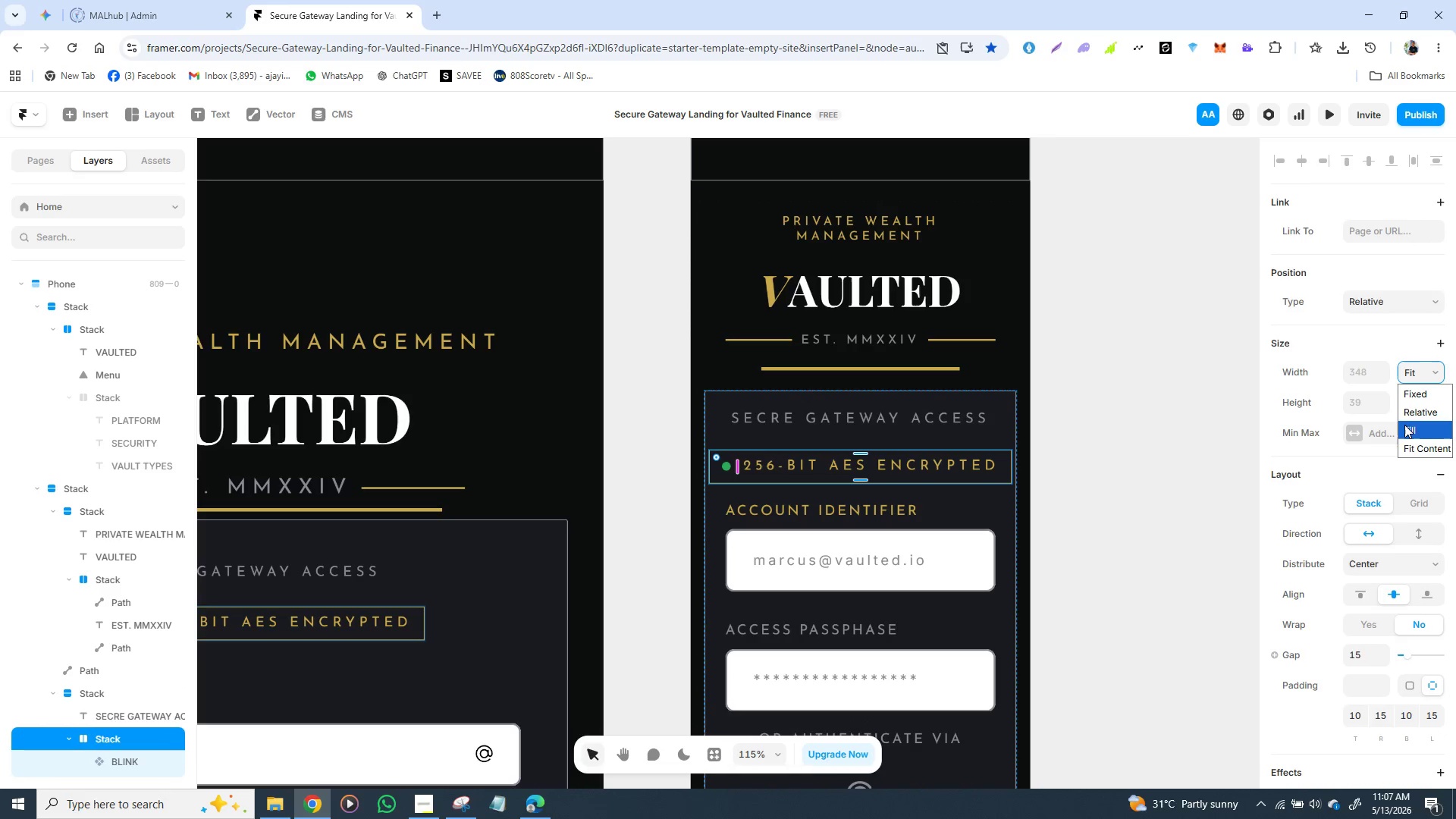 
left_click([1404, 425])
 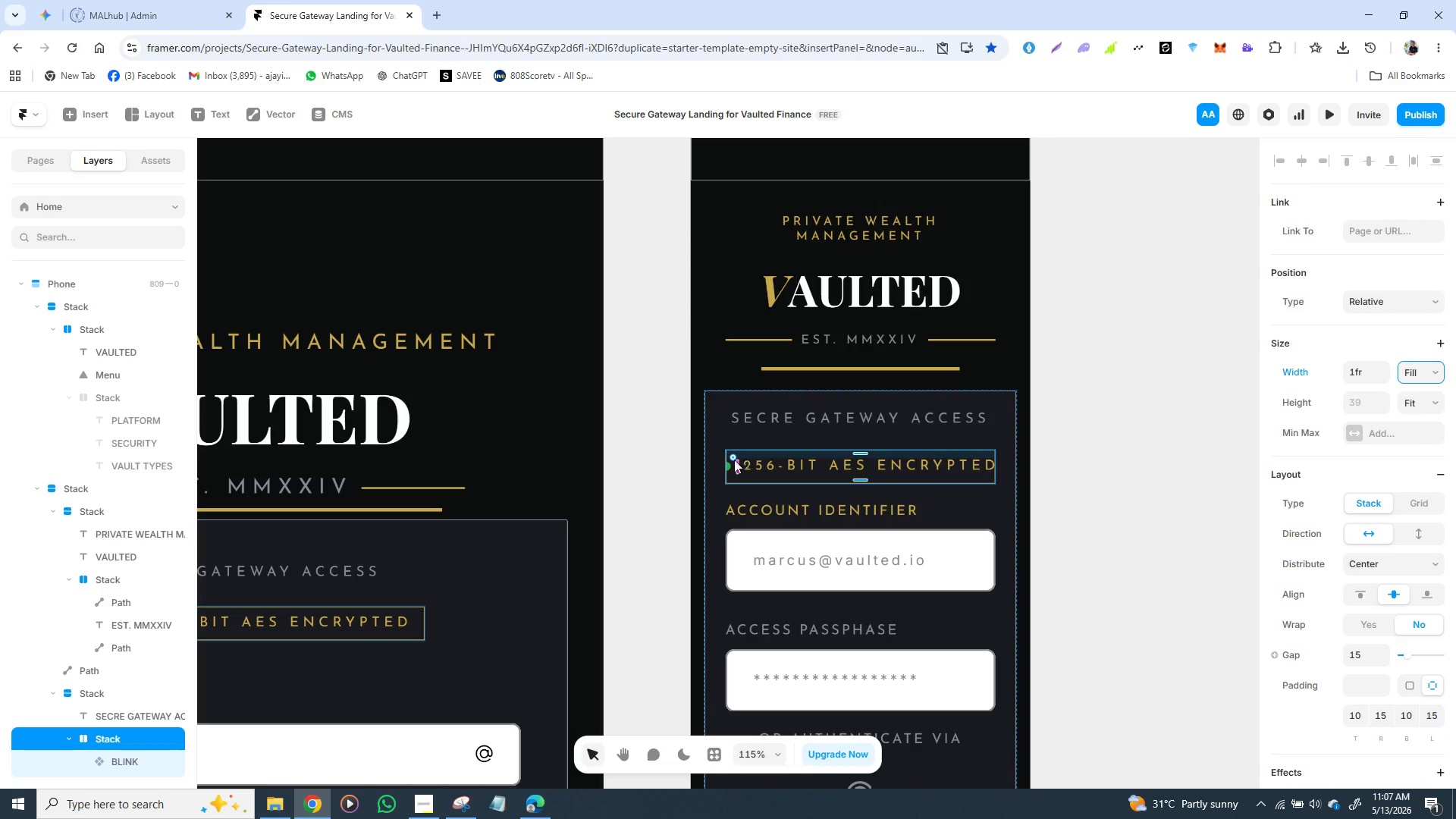 
left_click([730, 461])
 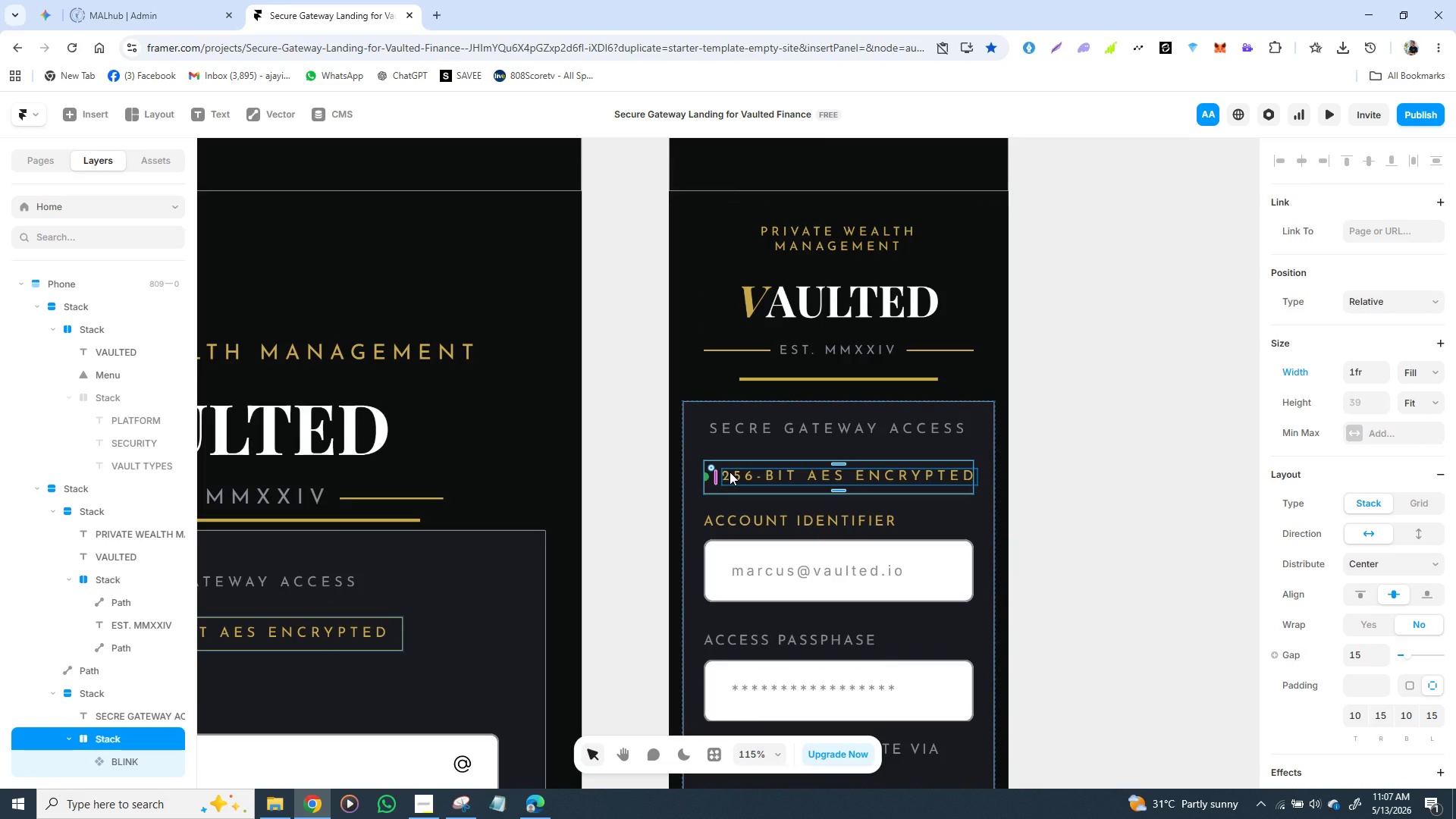 
left_click([730, 472])
 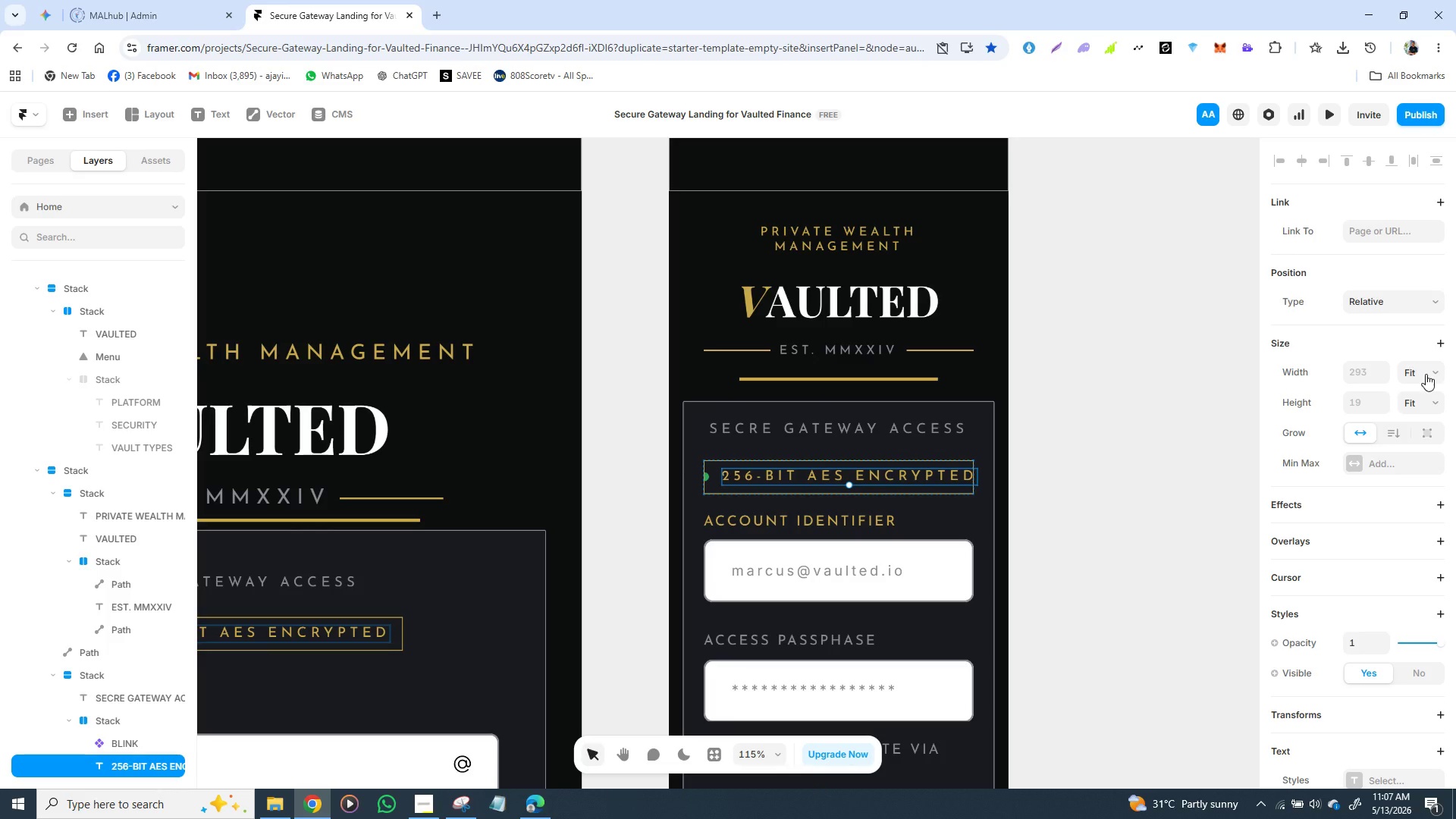 
left_click([1430, 375])
 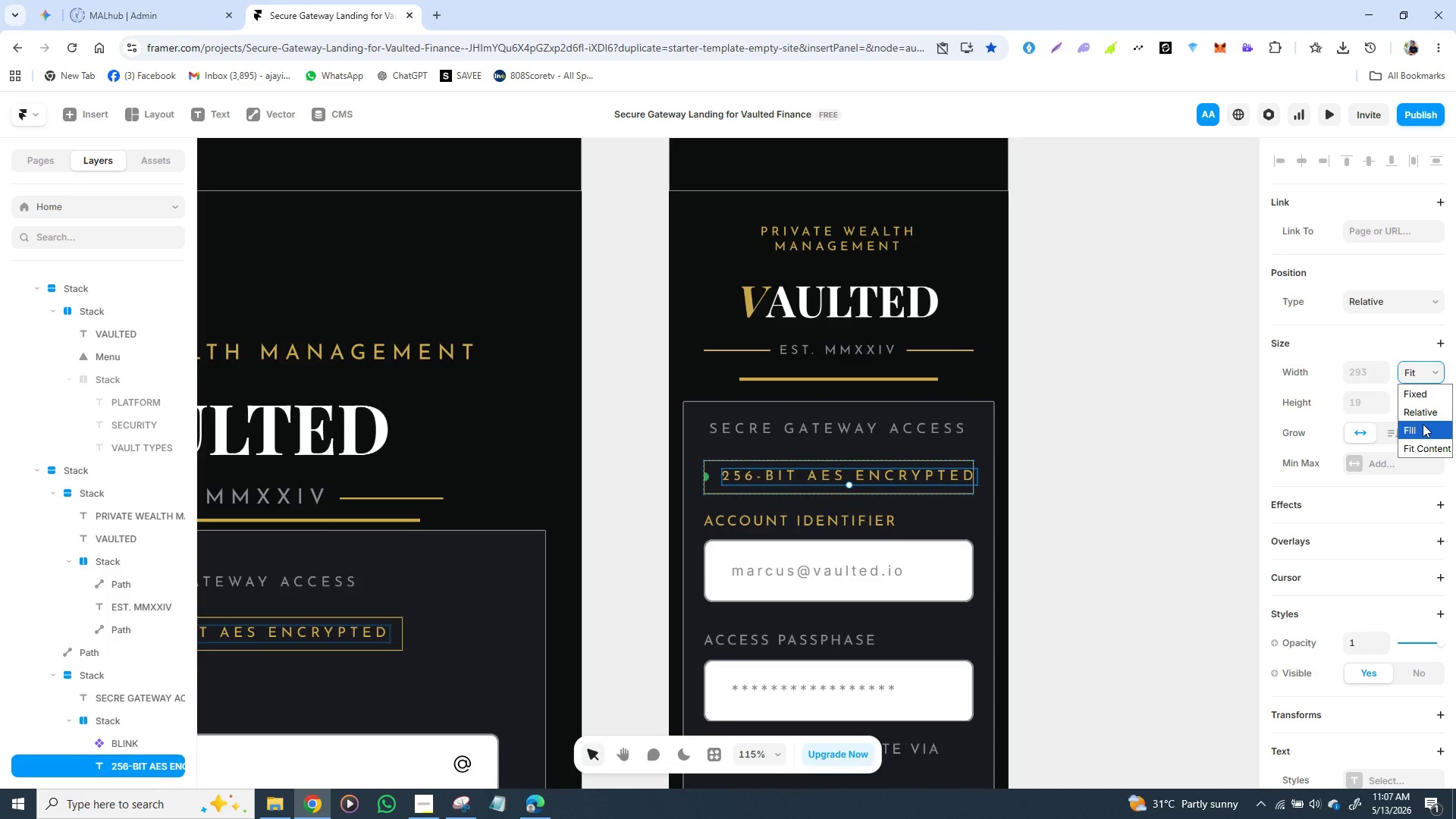 
left_click([1423, 424])
 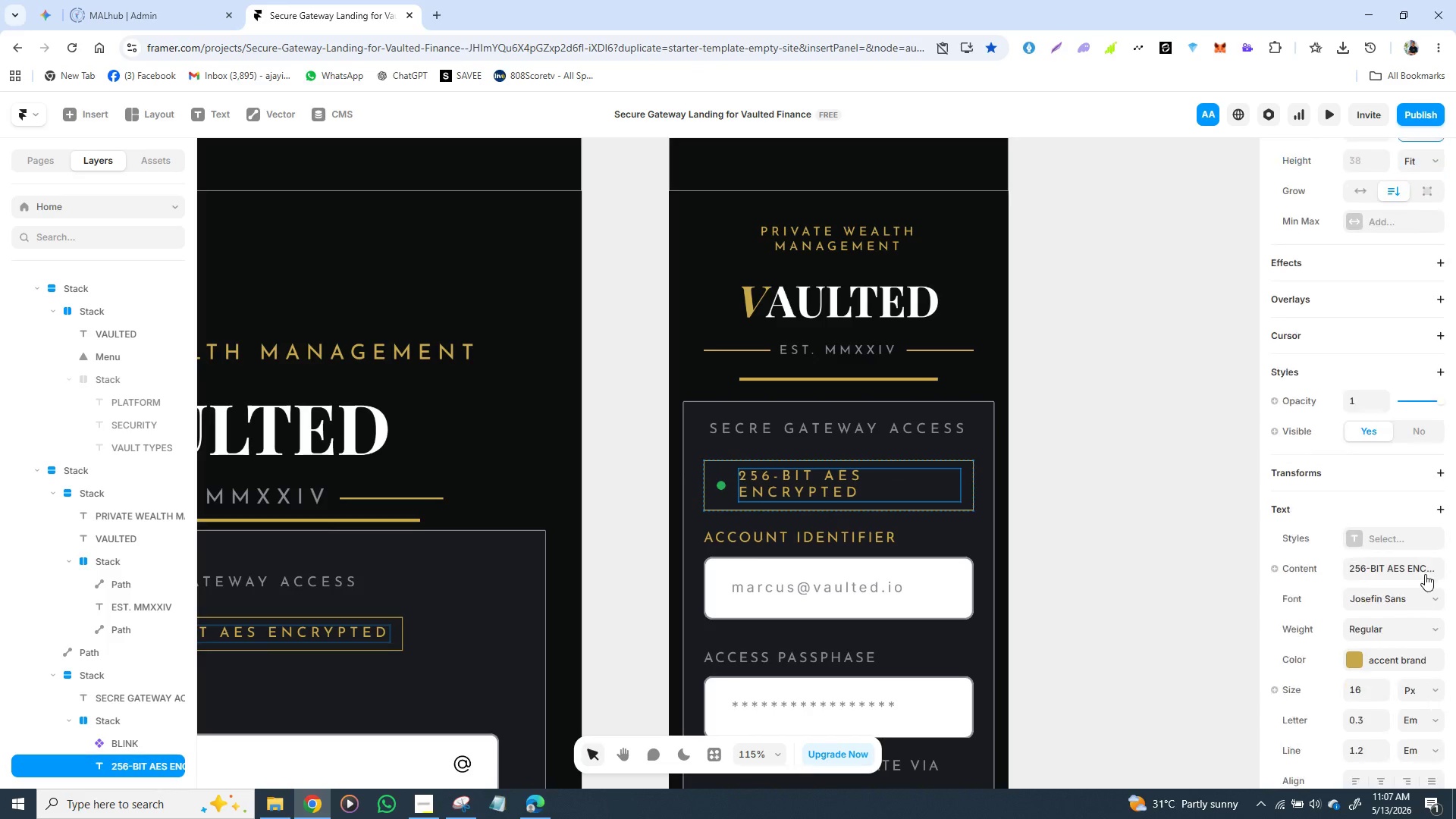 
wait(8.34)
 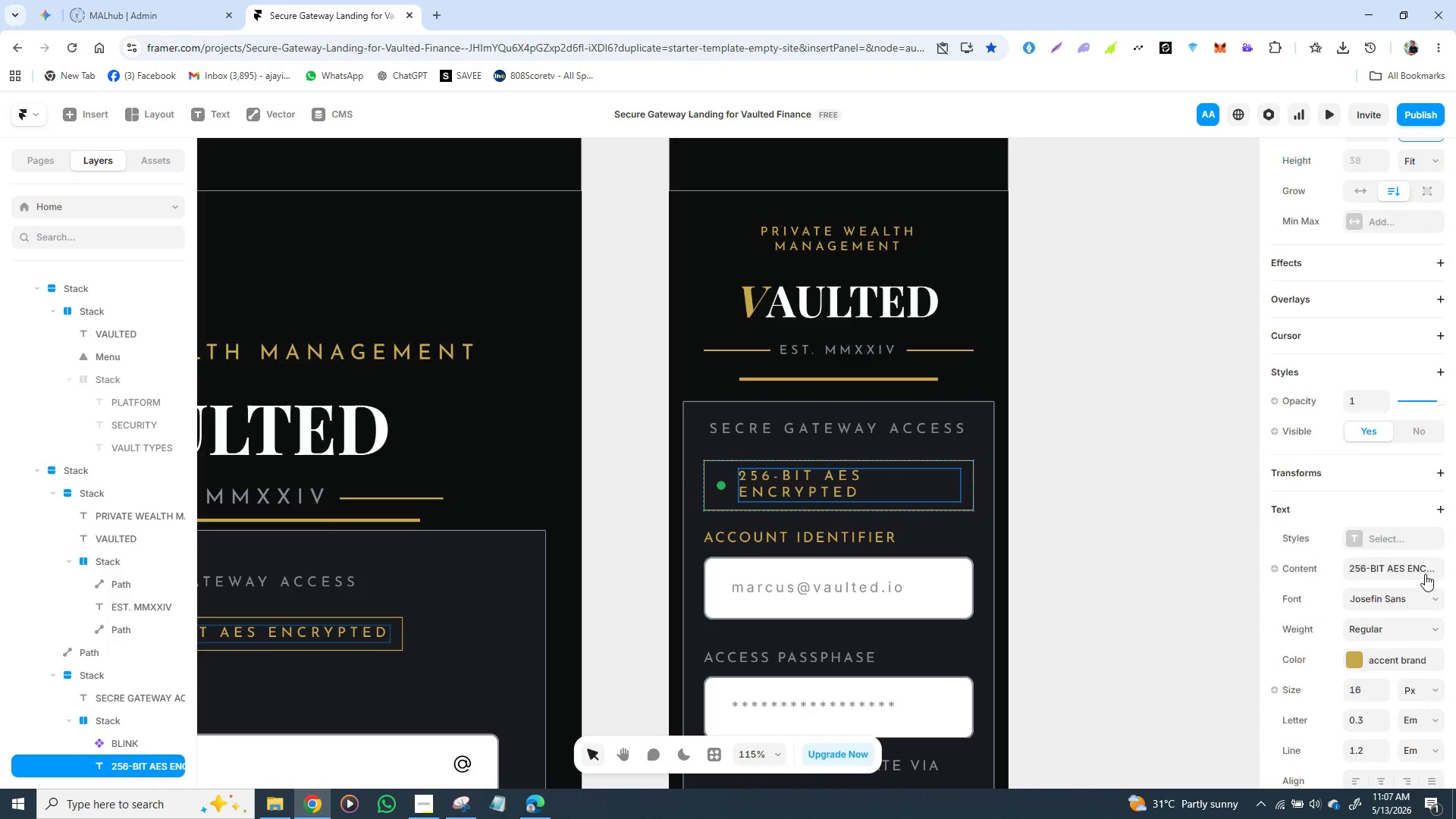 
left_click([1367, 666])
 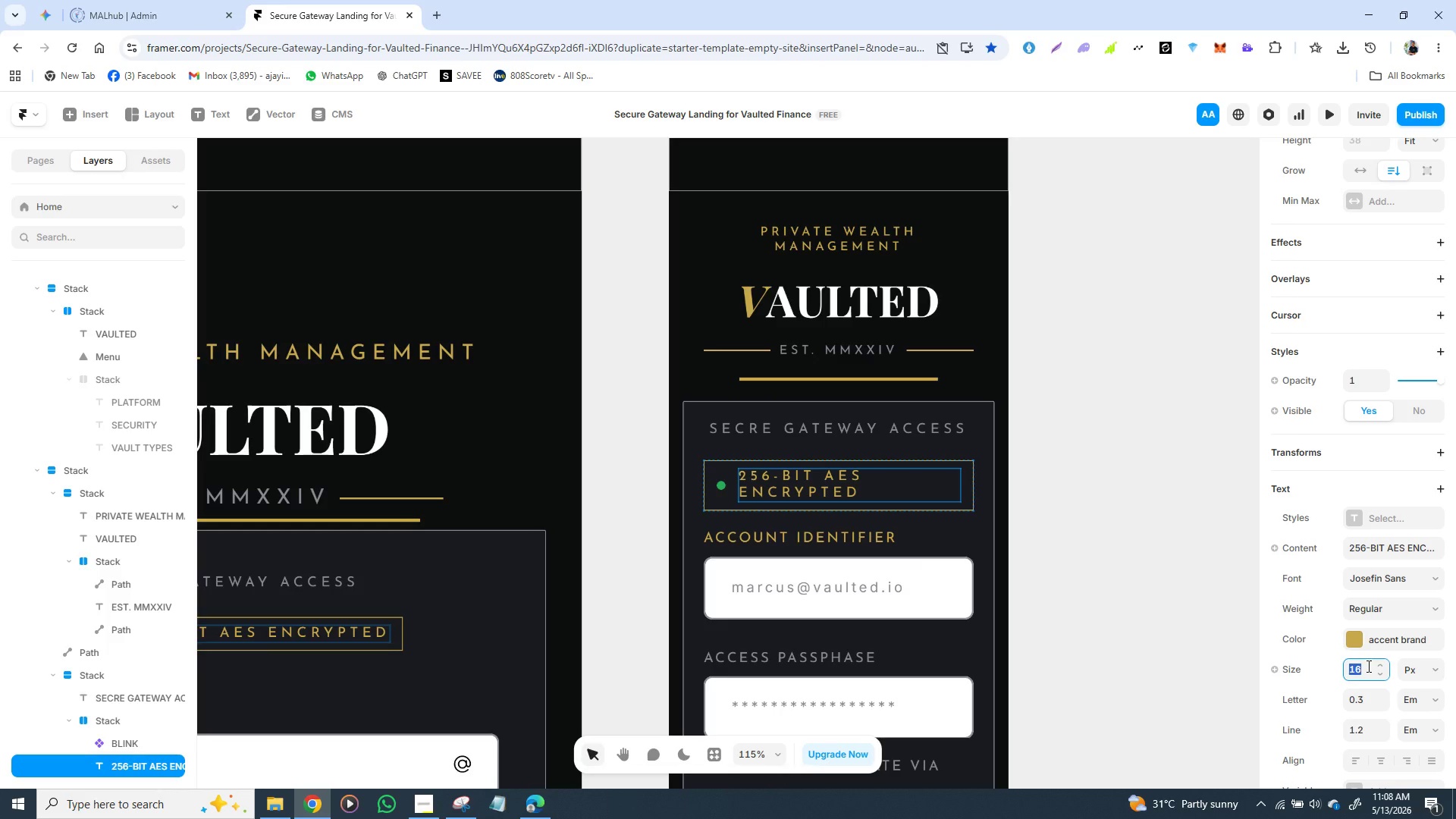 
type(14)
 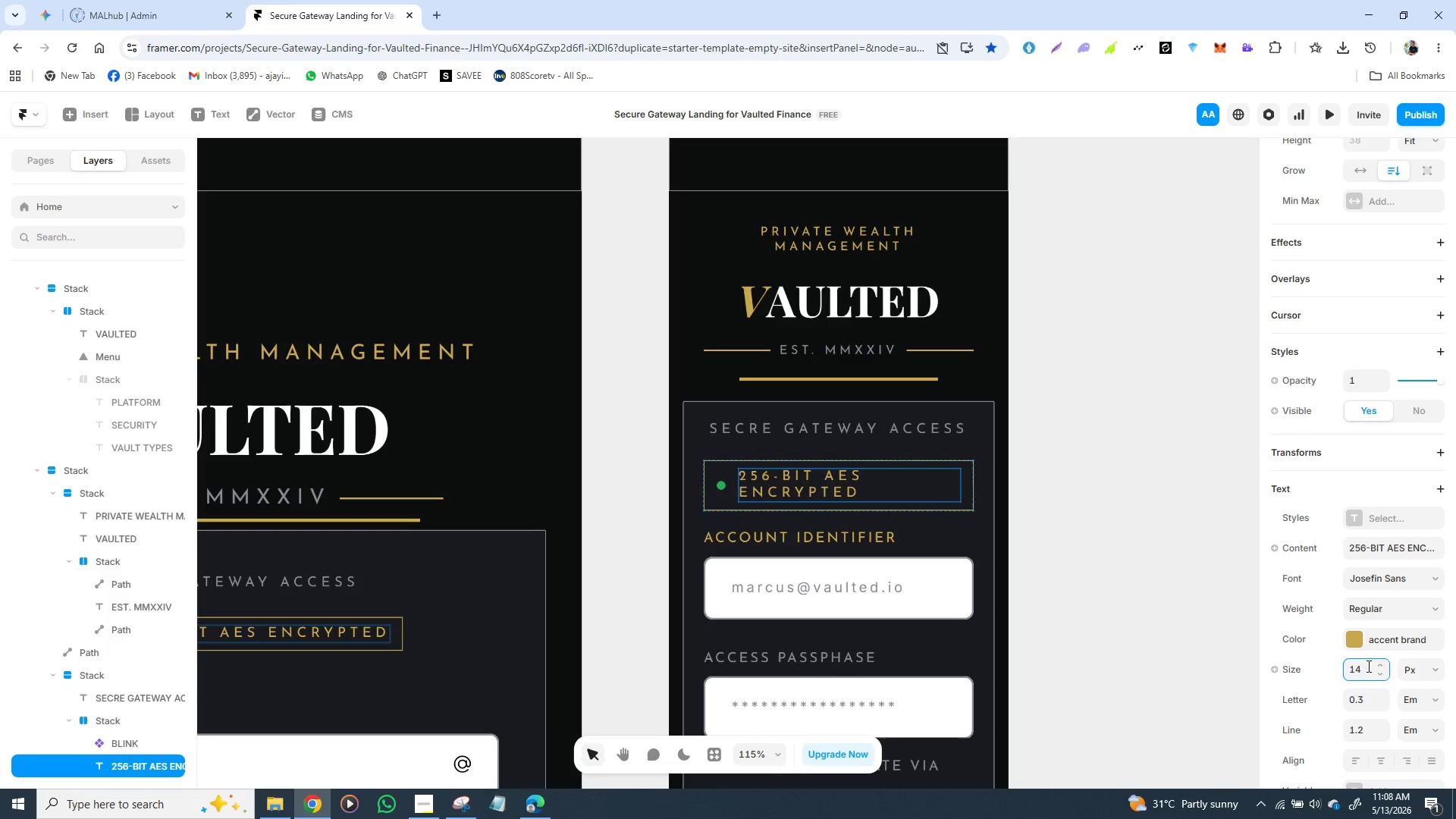 
key(Enter)
 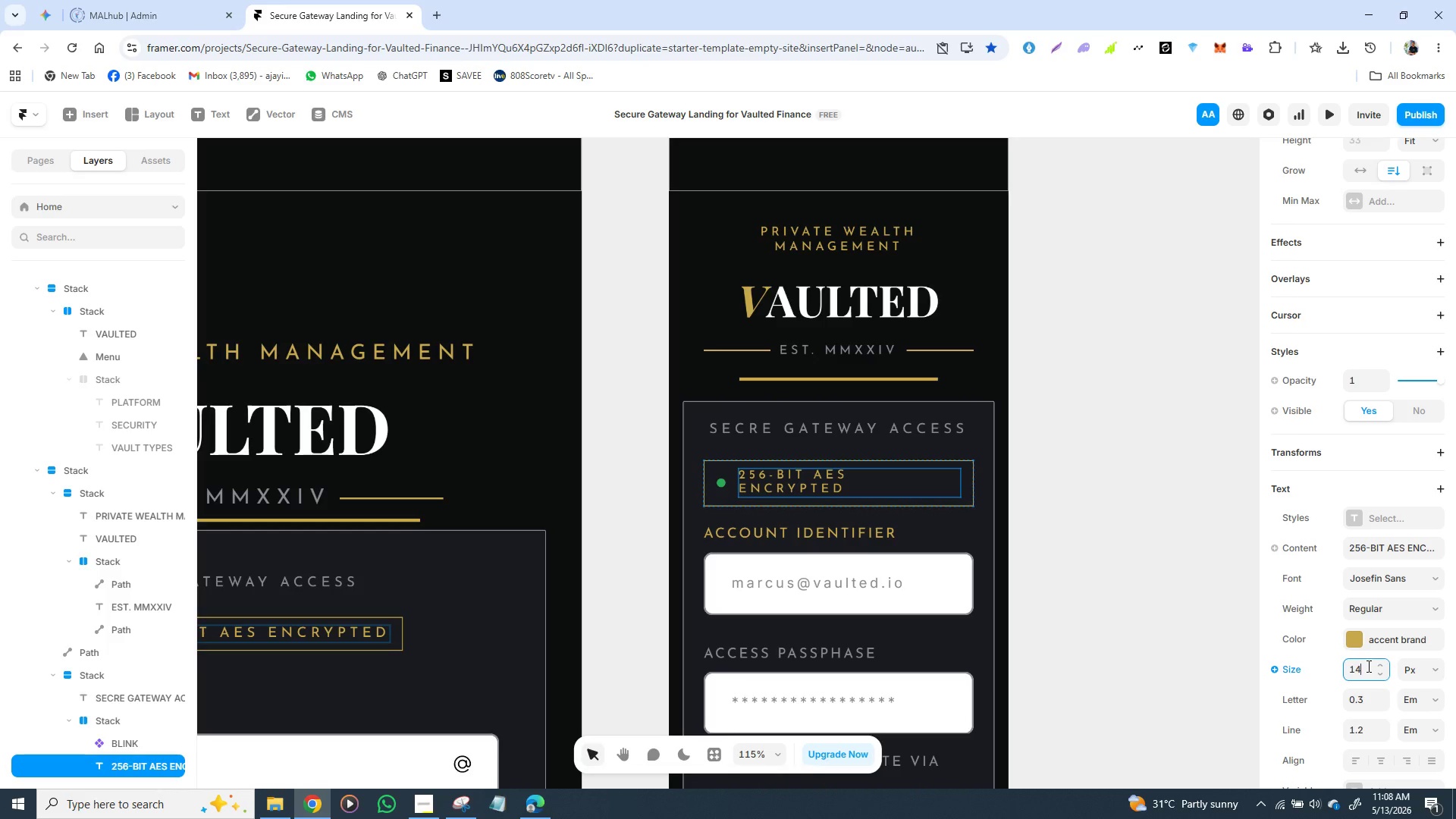 
wait(5.23)
 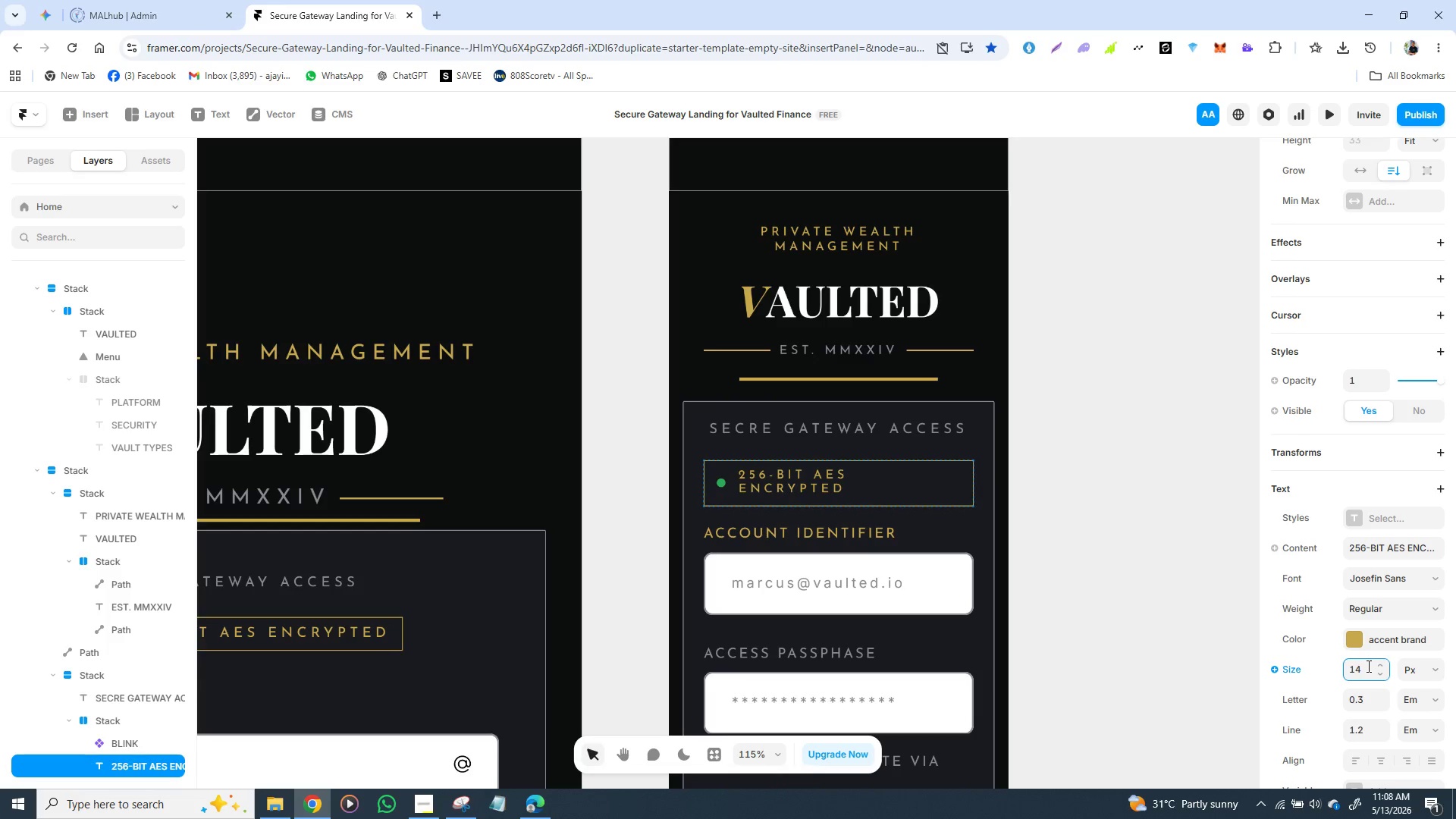 
mouse_move([1335, 462])
 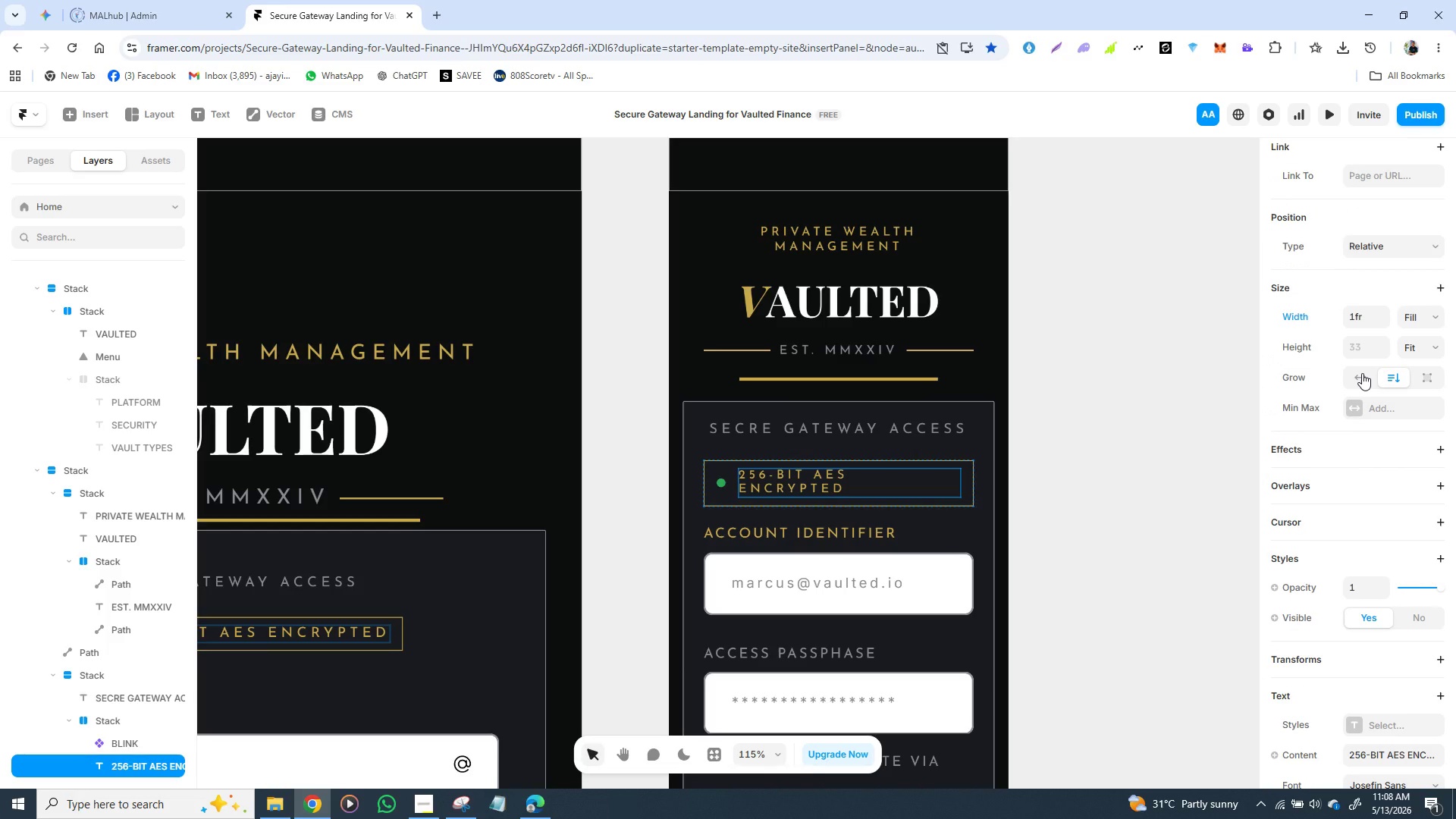 
left_click([1363, 373])
 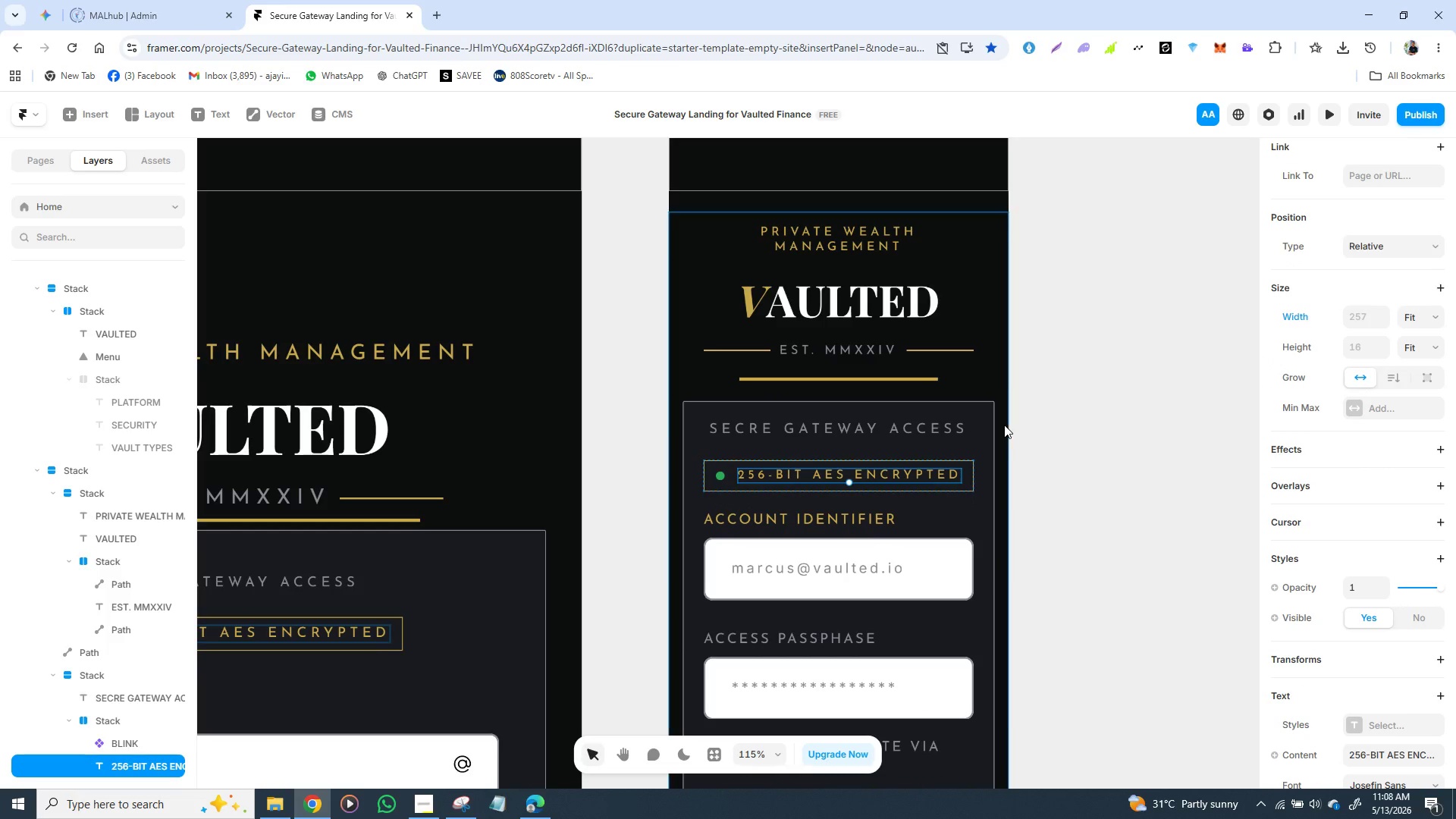 
left_click([1004, 425])
 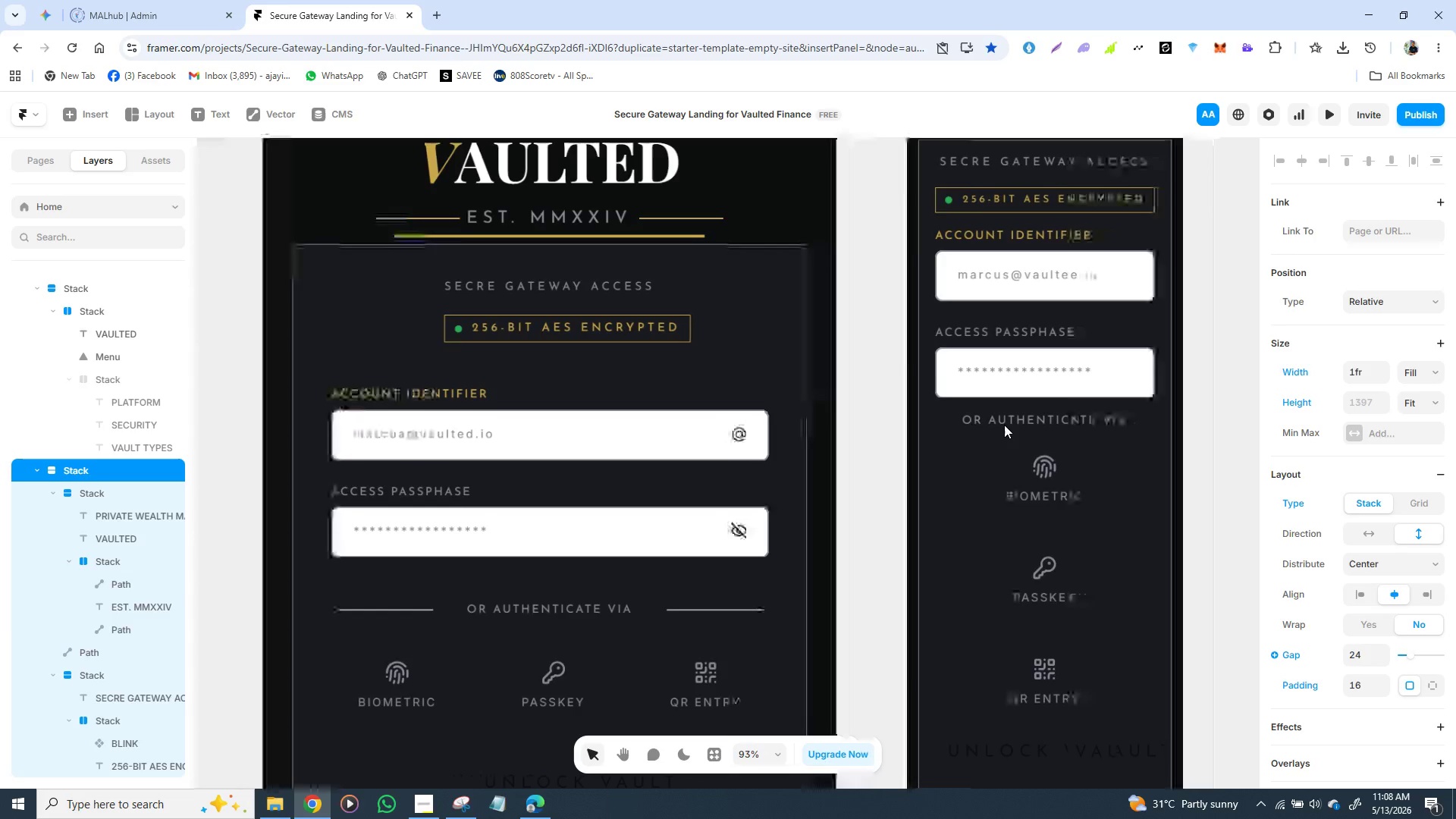 
wait(10.59)
 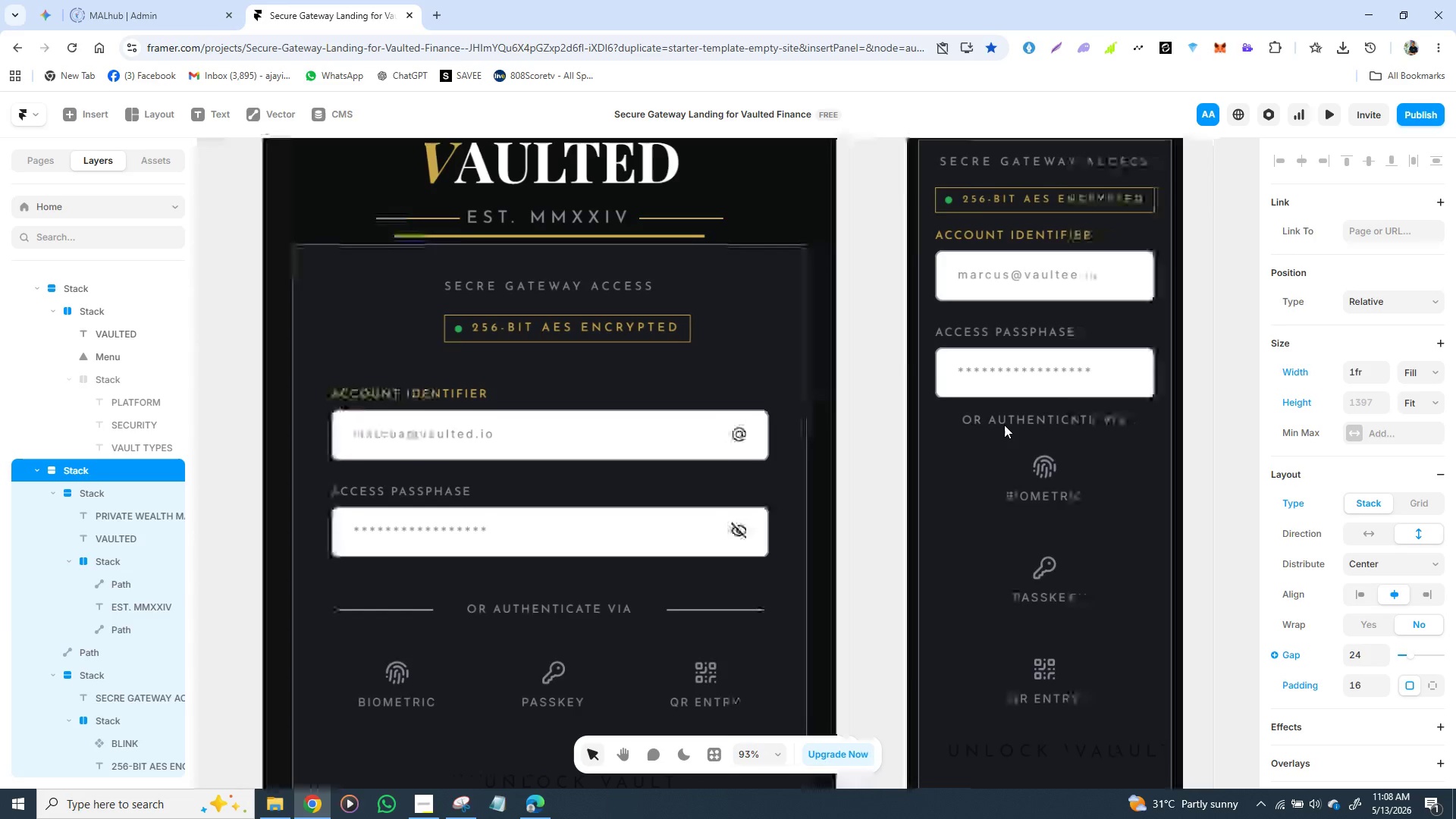 
left_click([1004, 425])
 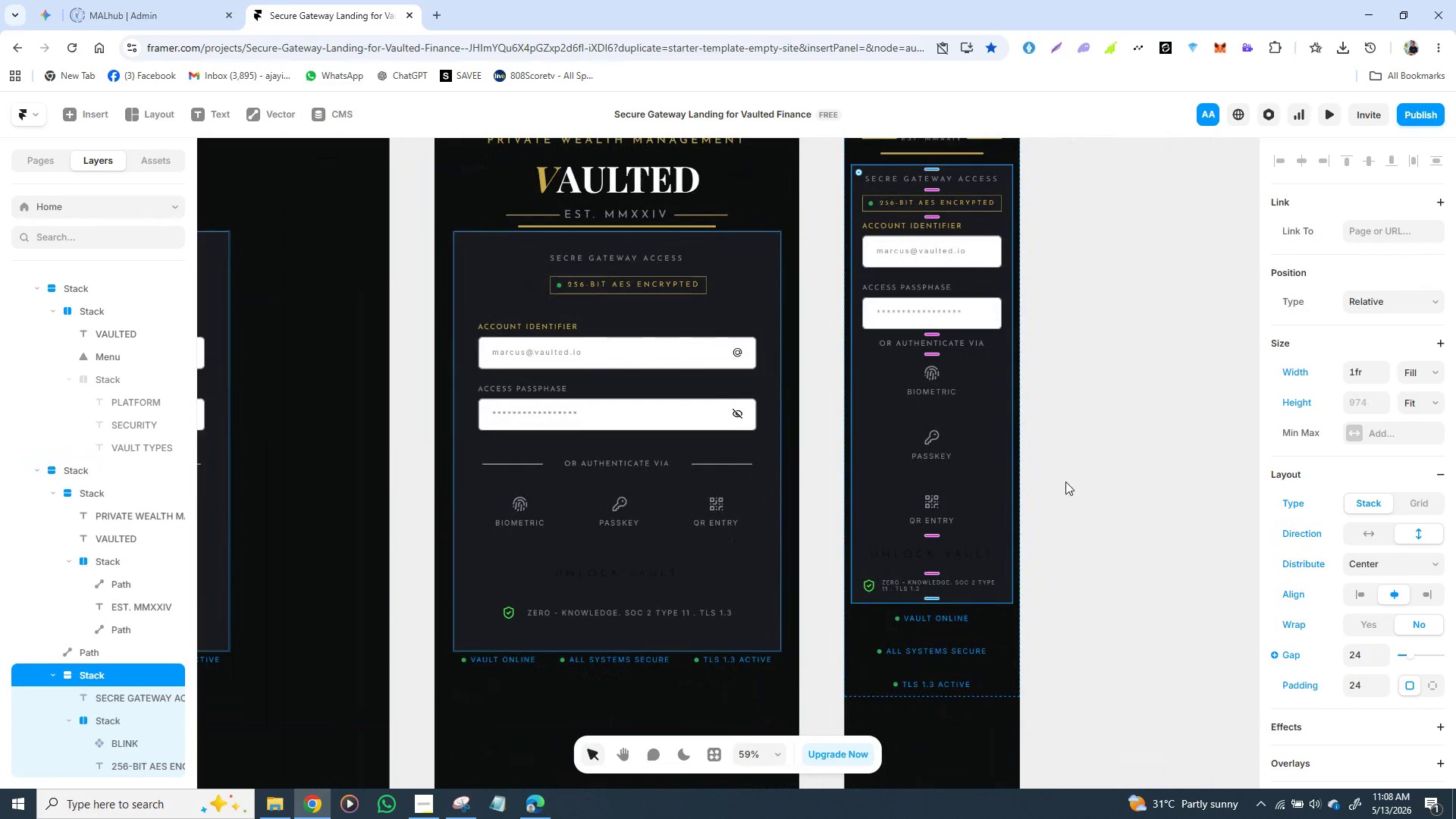 
left_click([1066, 482])
 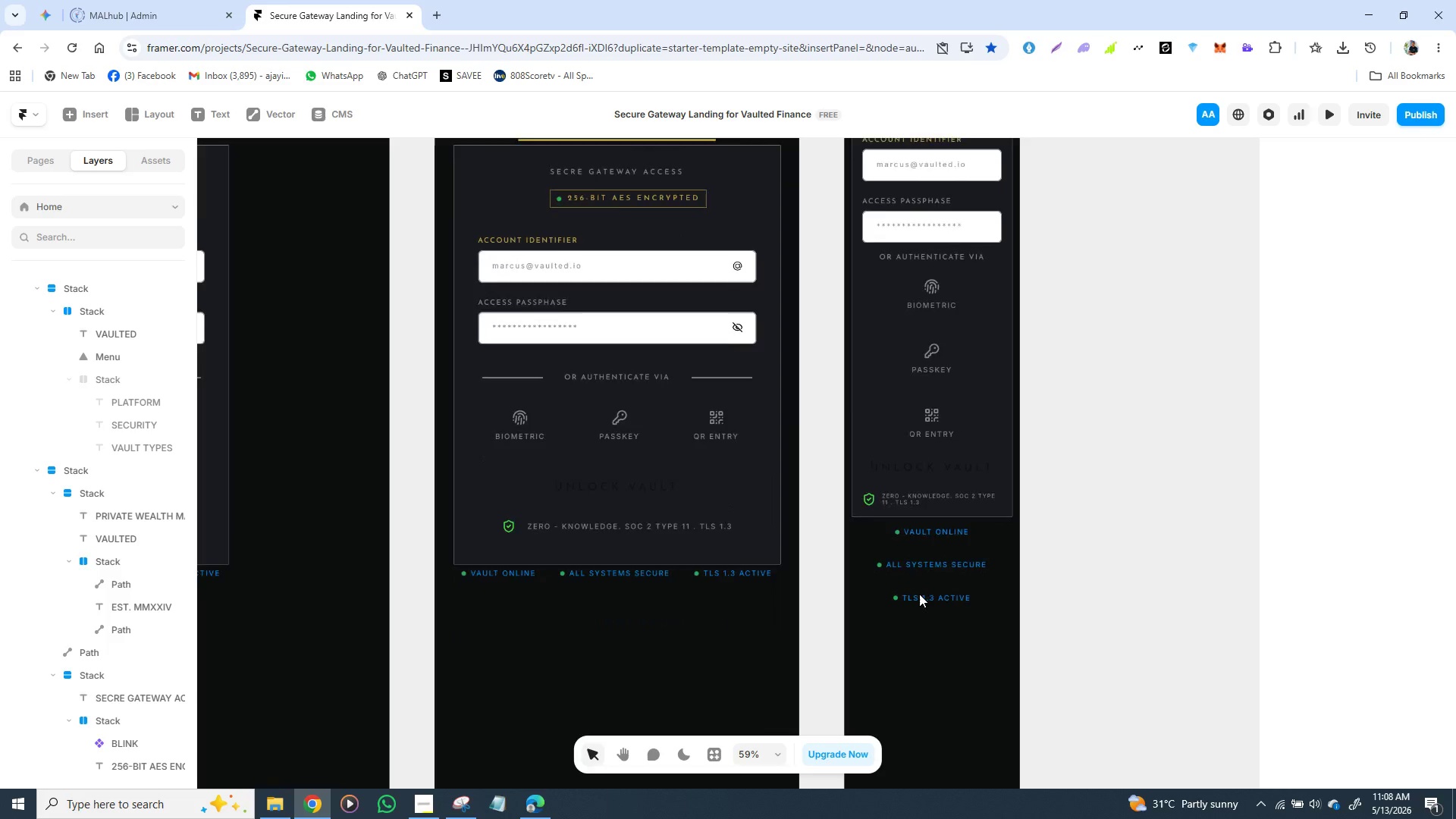 
left_click([919, 594])
 